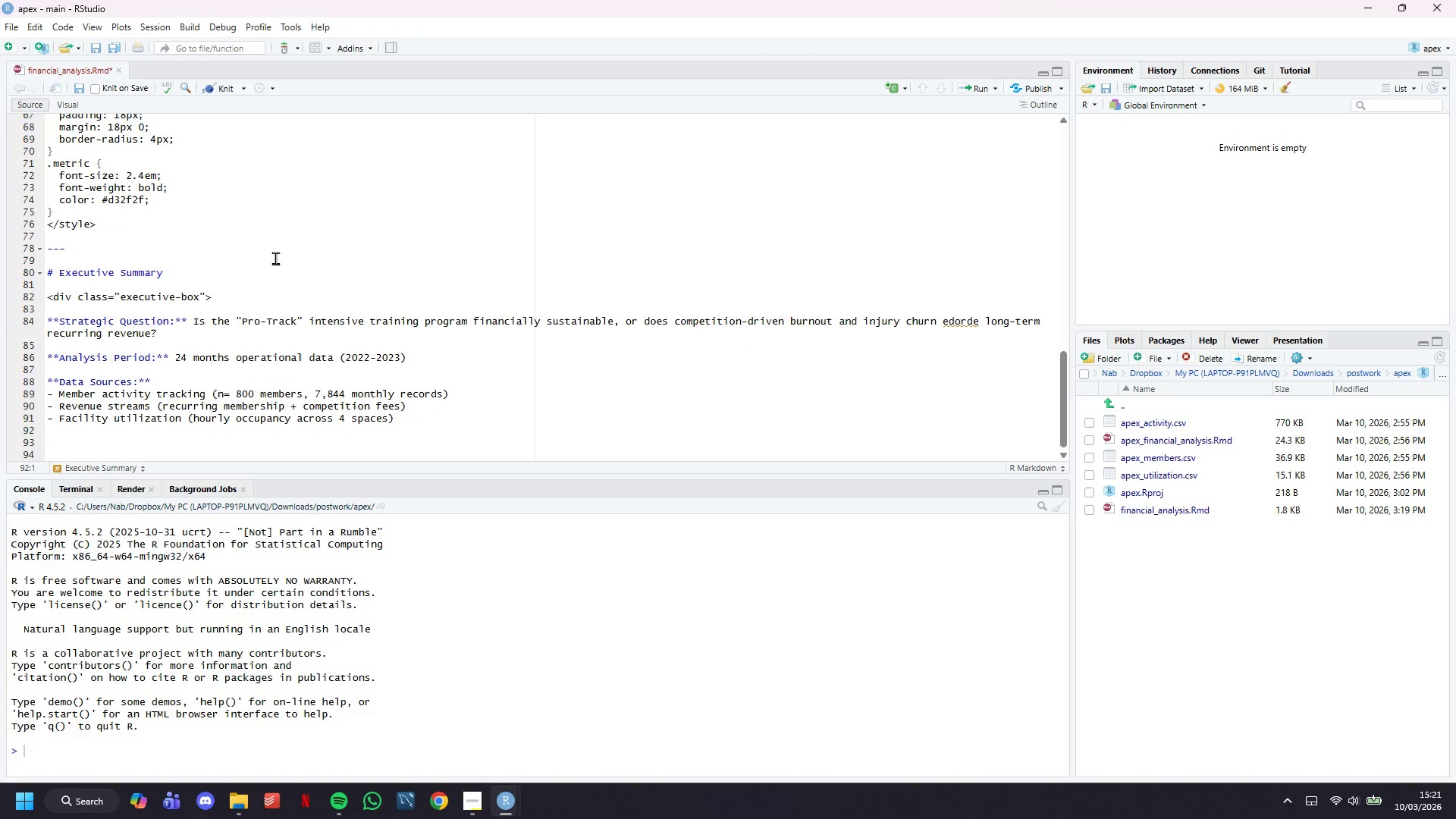 
type(- Injury and churn events)
 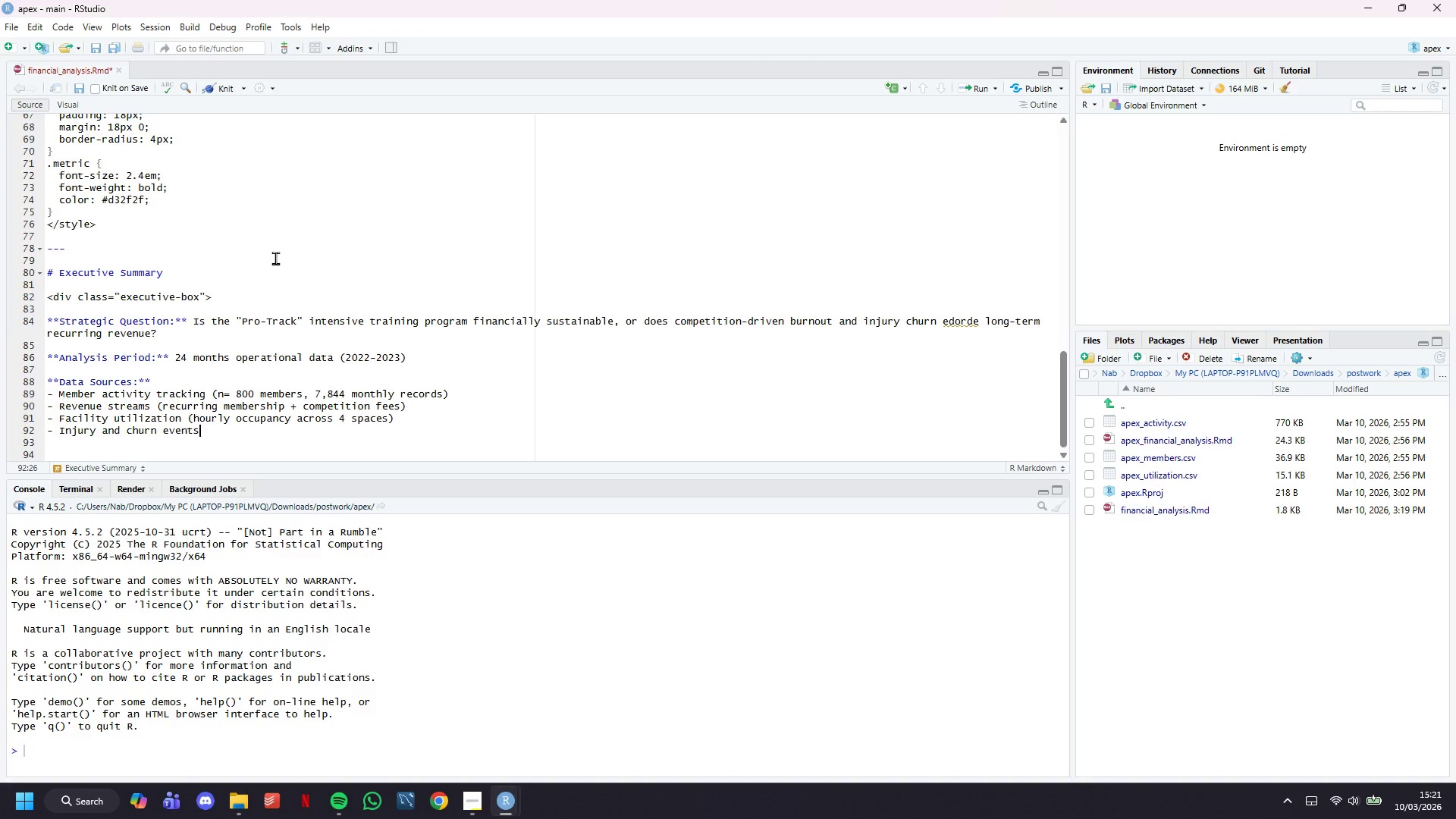 
key(Enter)
 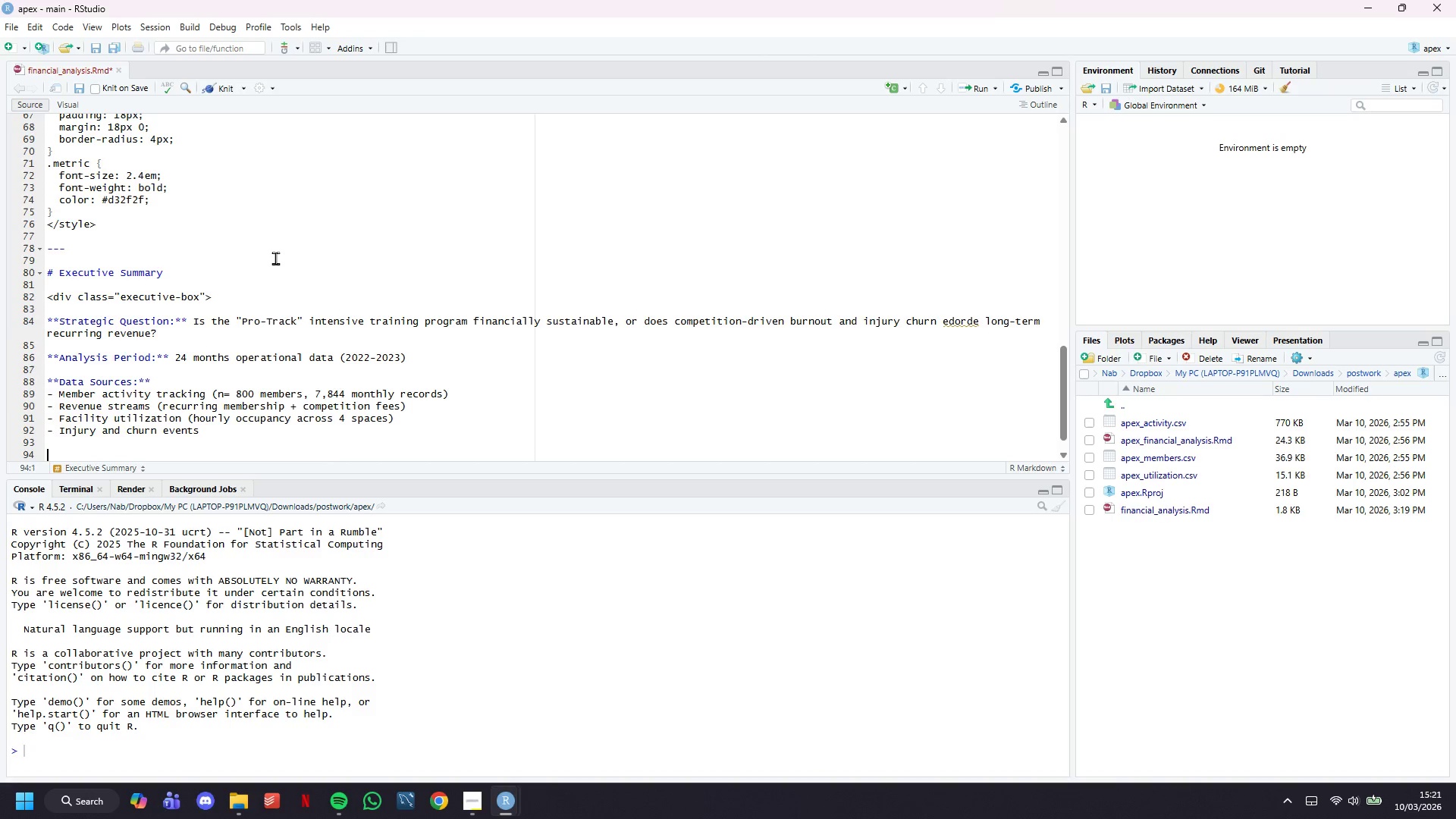 
key(Enter)
 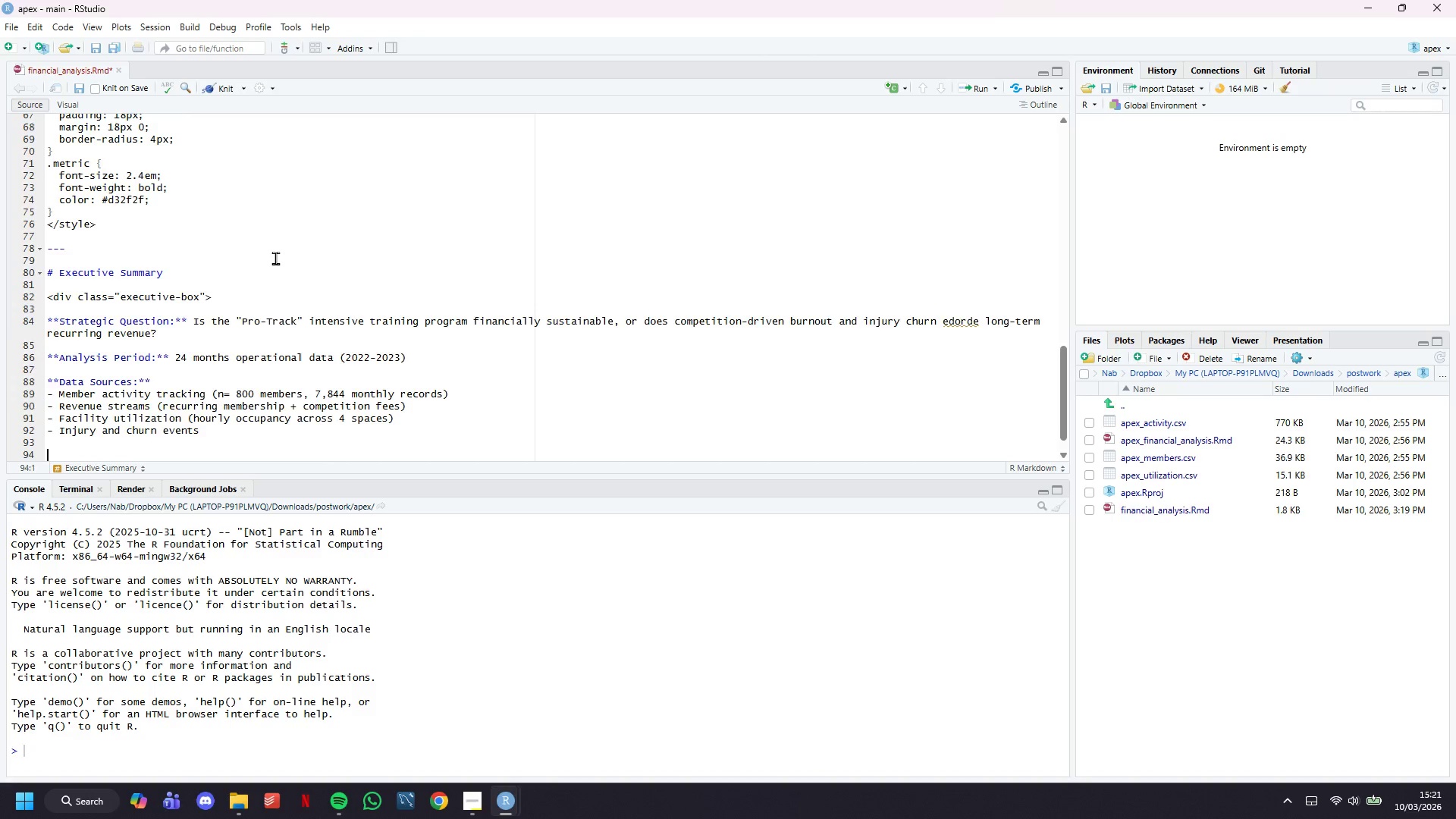 
scroll: coordinate [275, 258], scroll_direction: down, amount: 6.0
 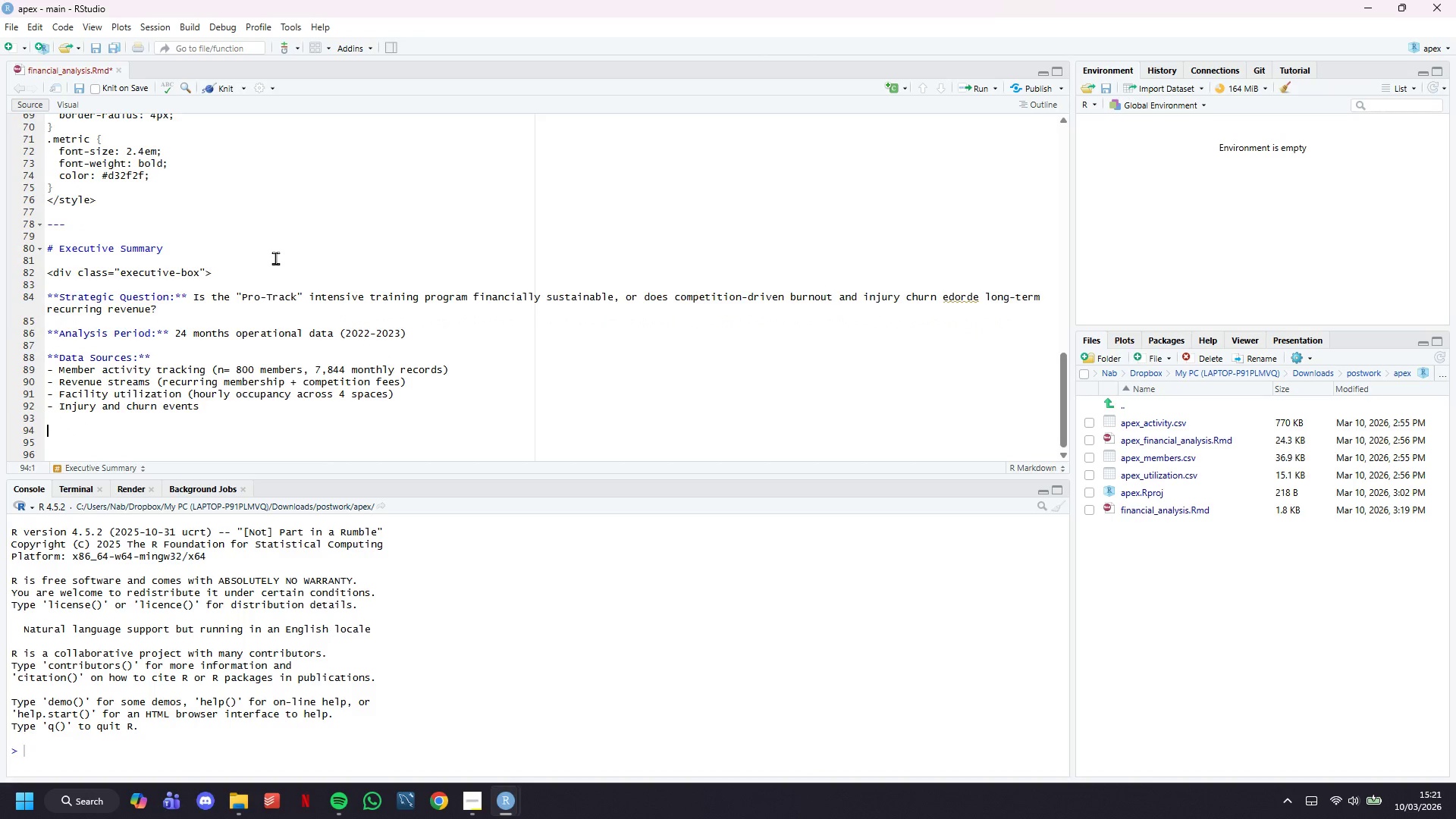 
type(****)
 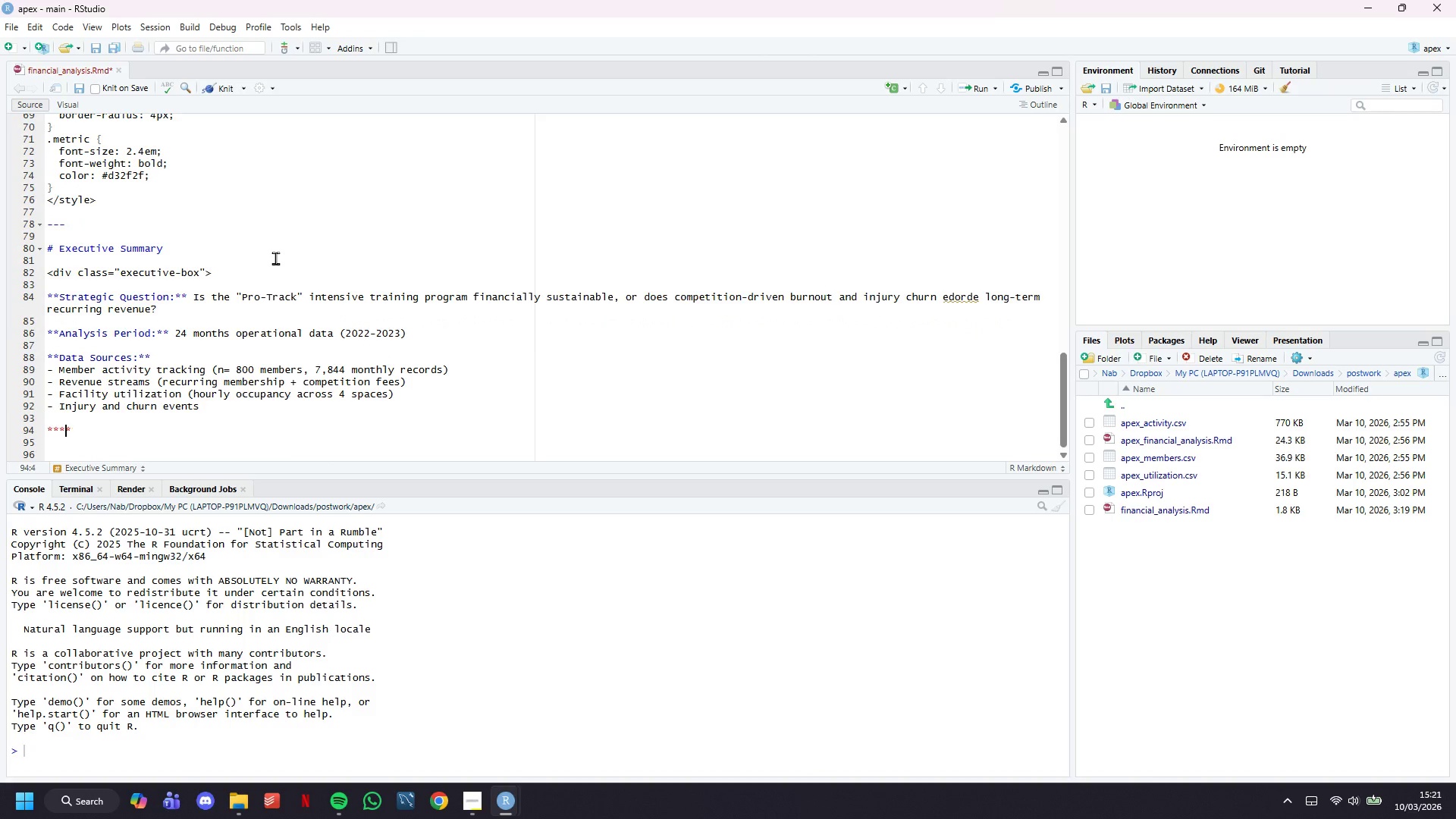 
key(ArrowLeft)
 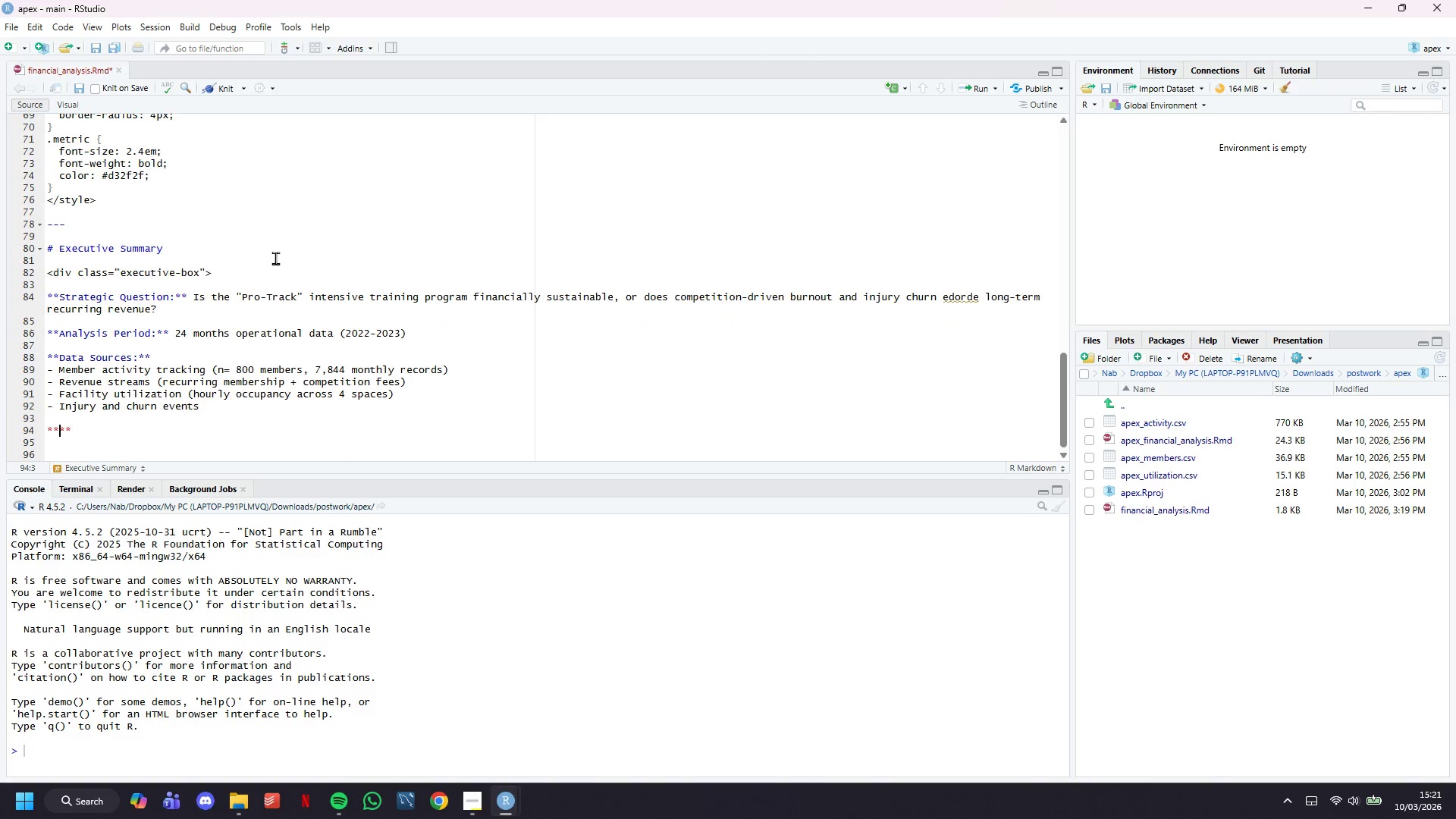 
key(ArrowLeft)
 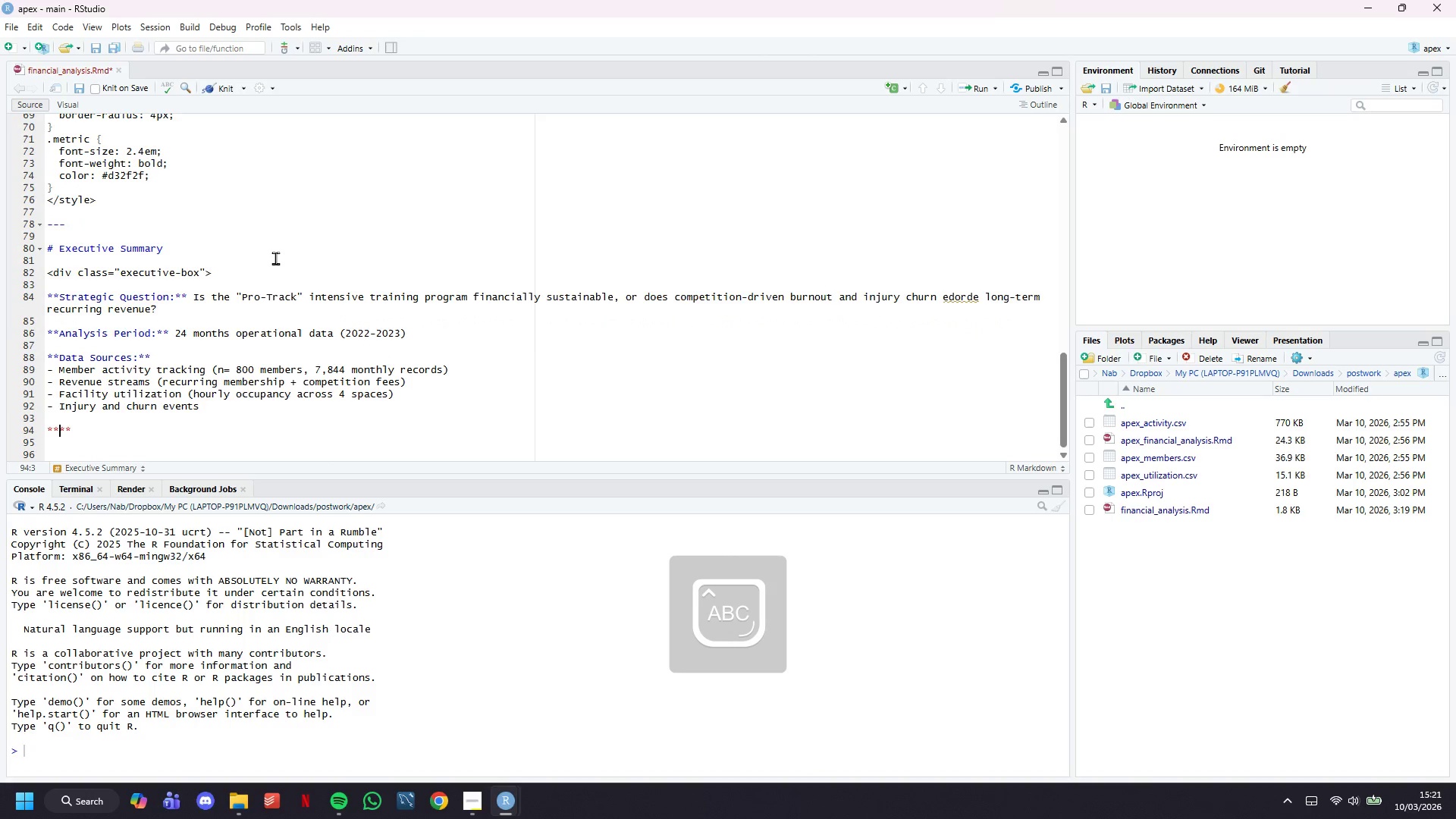 
type(Key Metrics:)
 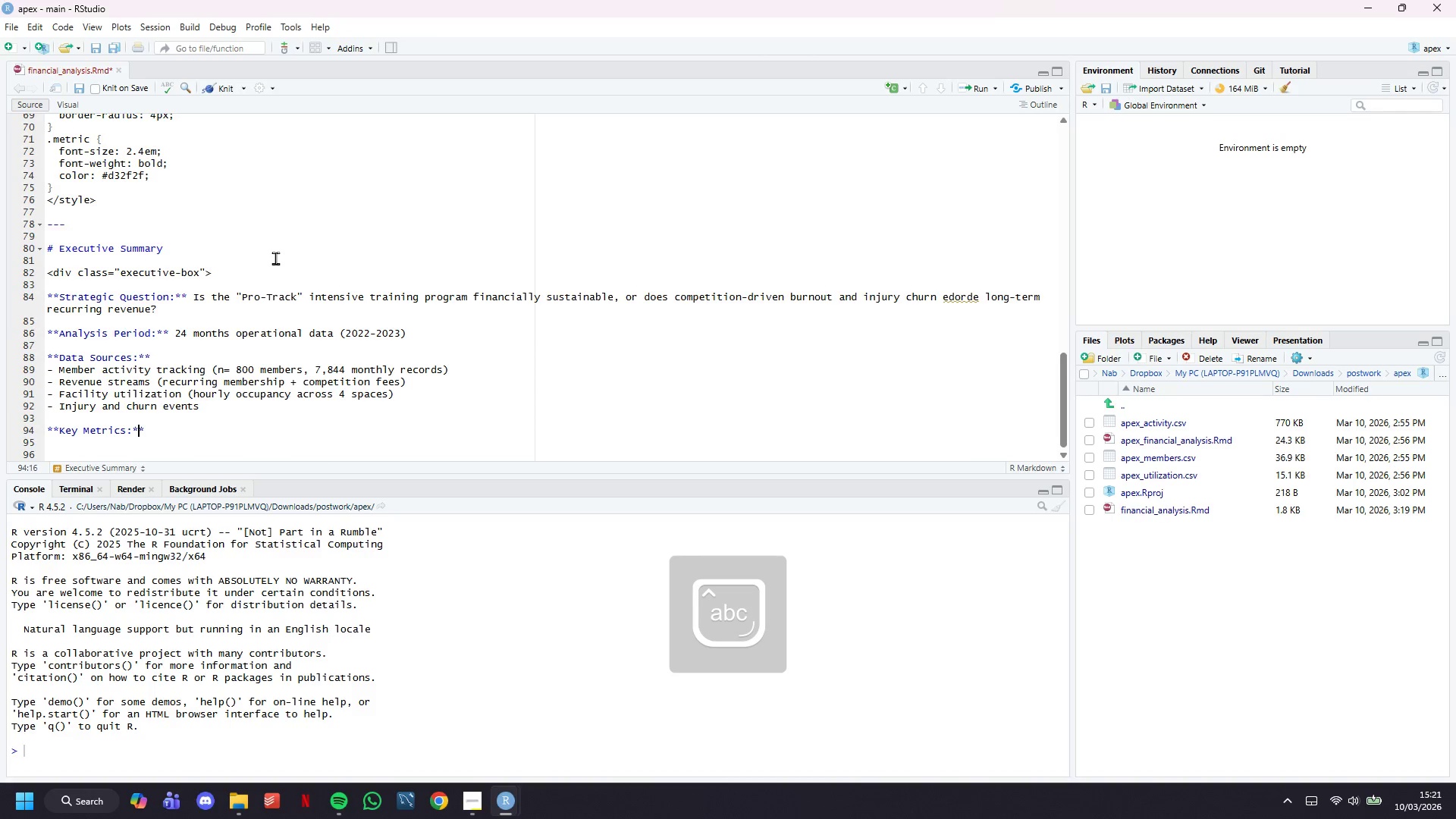 
 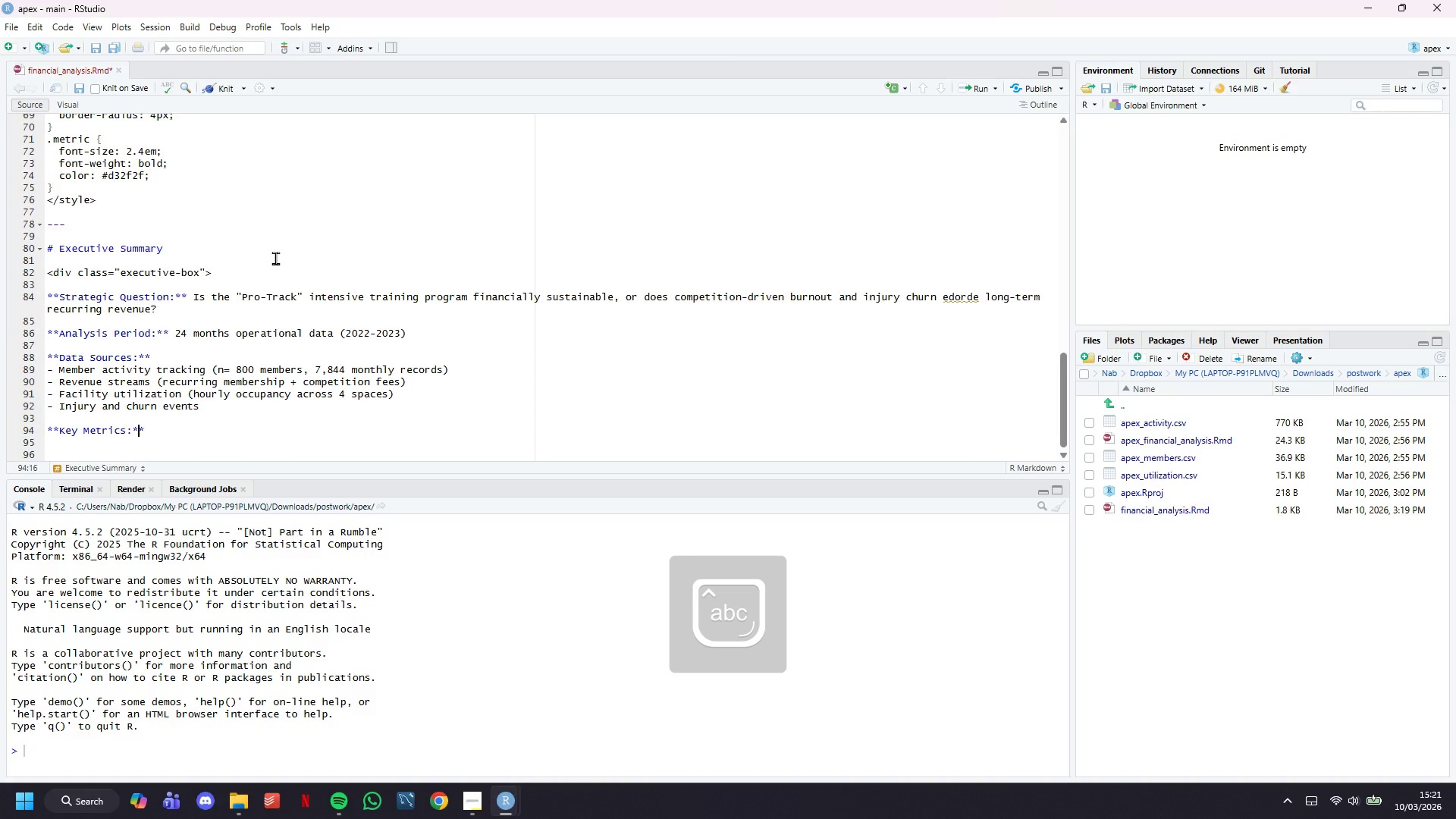 
key(ArrowRight)
 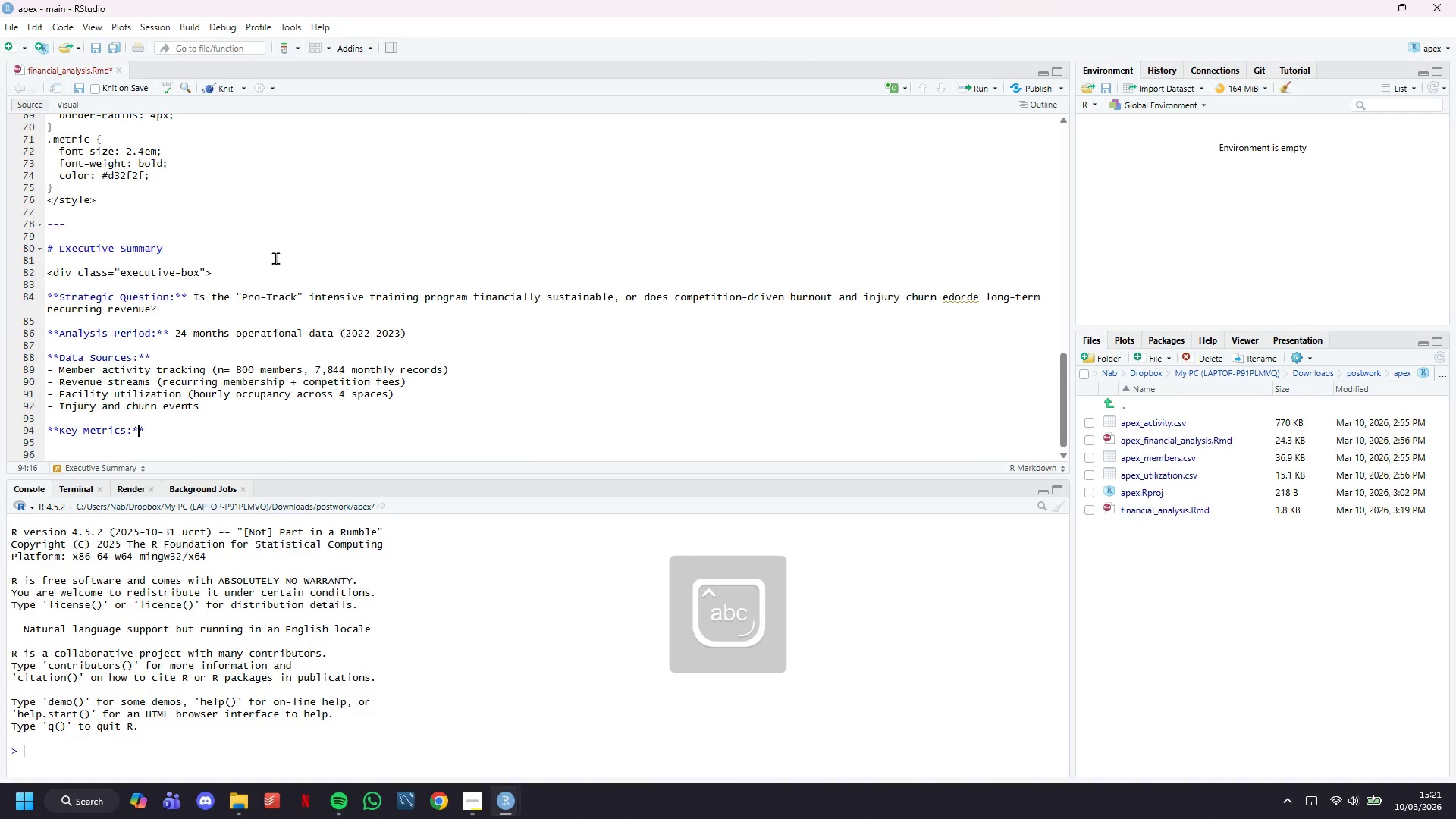 
key(ArrowRight)
 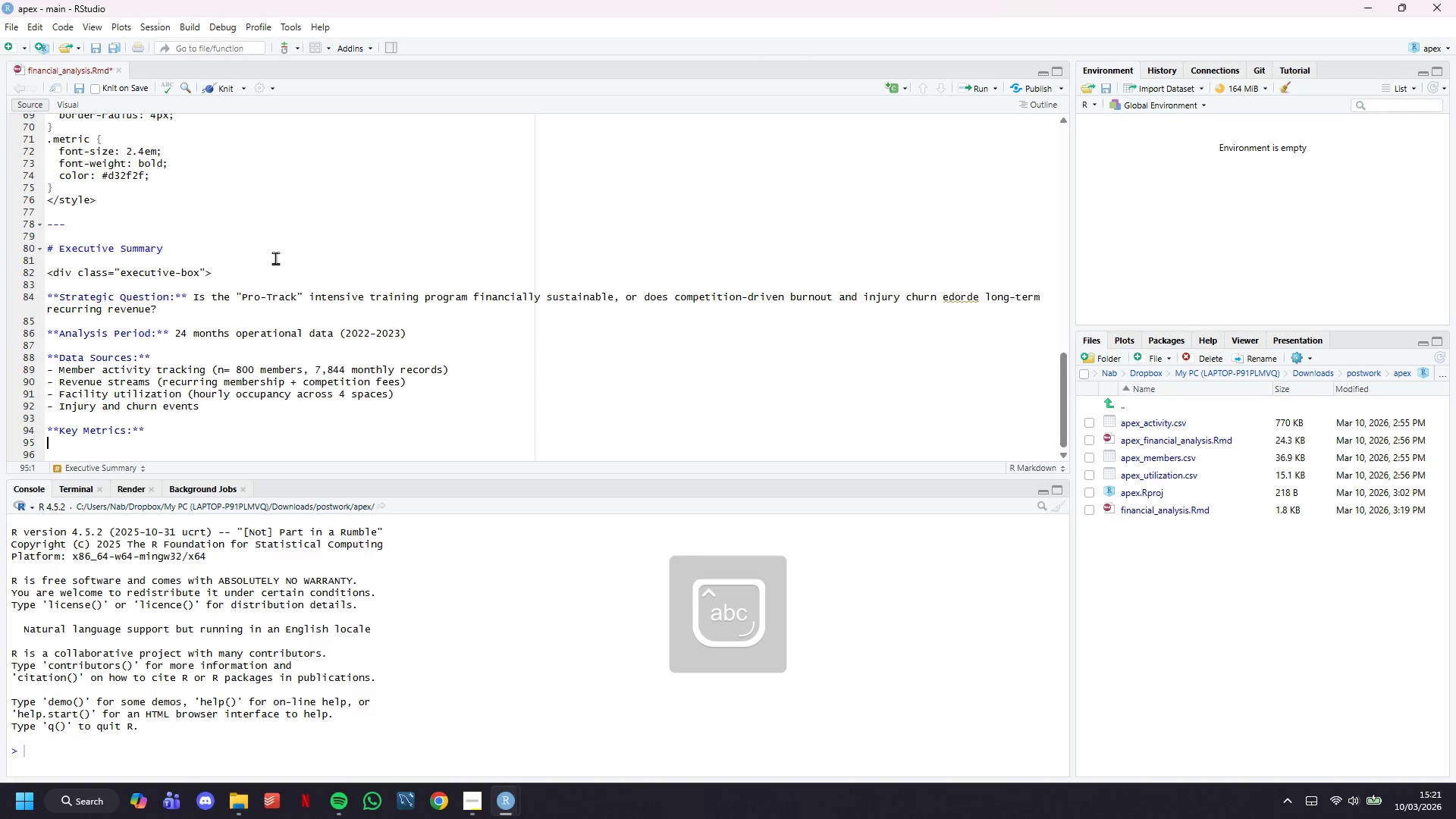 
key(ArrowRight)
 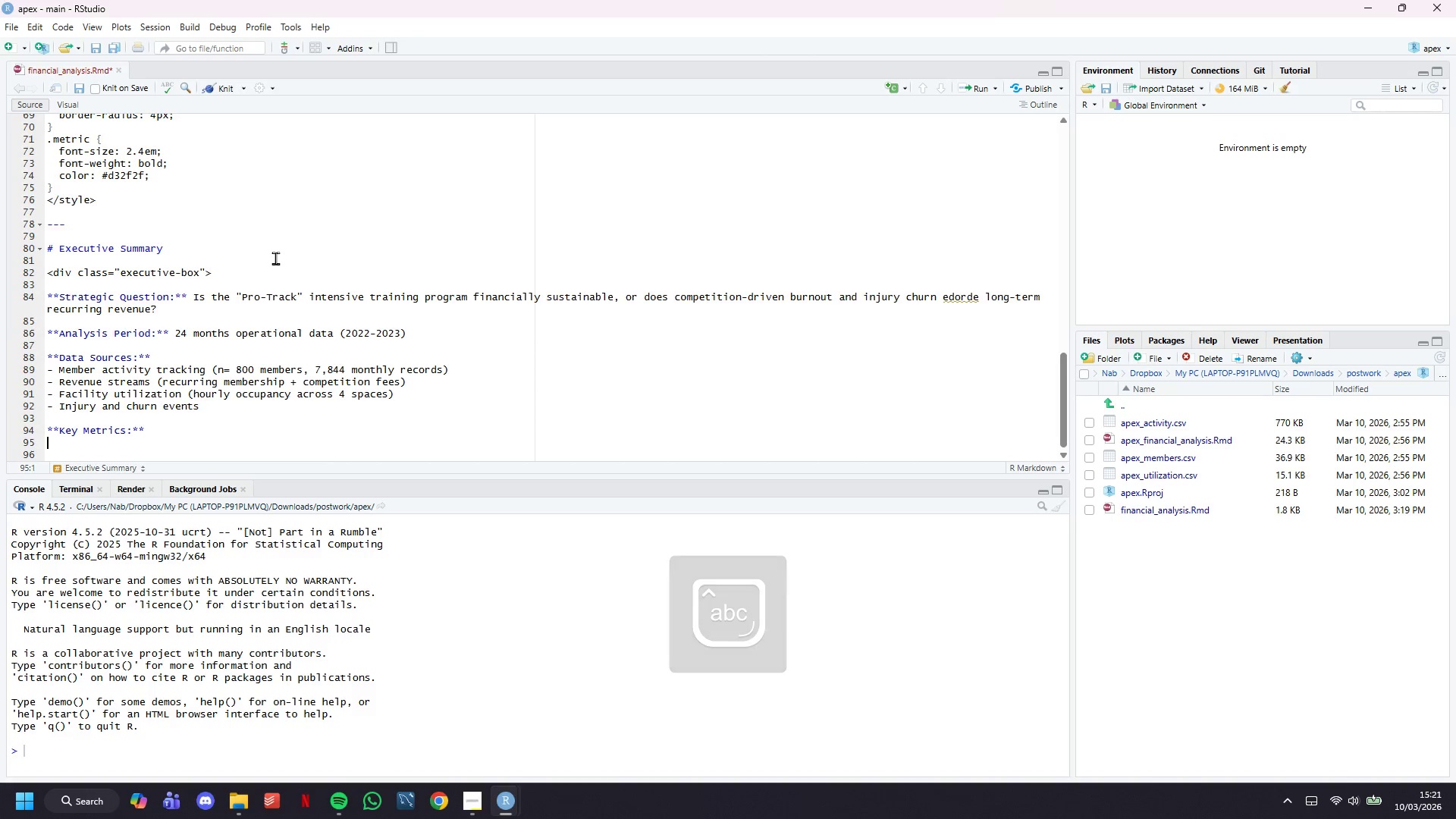 
key(ArrowDown)
 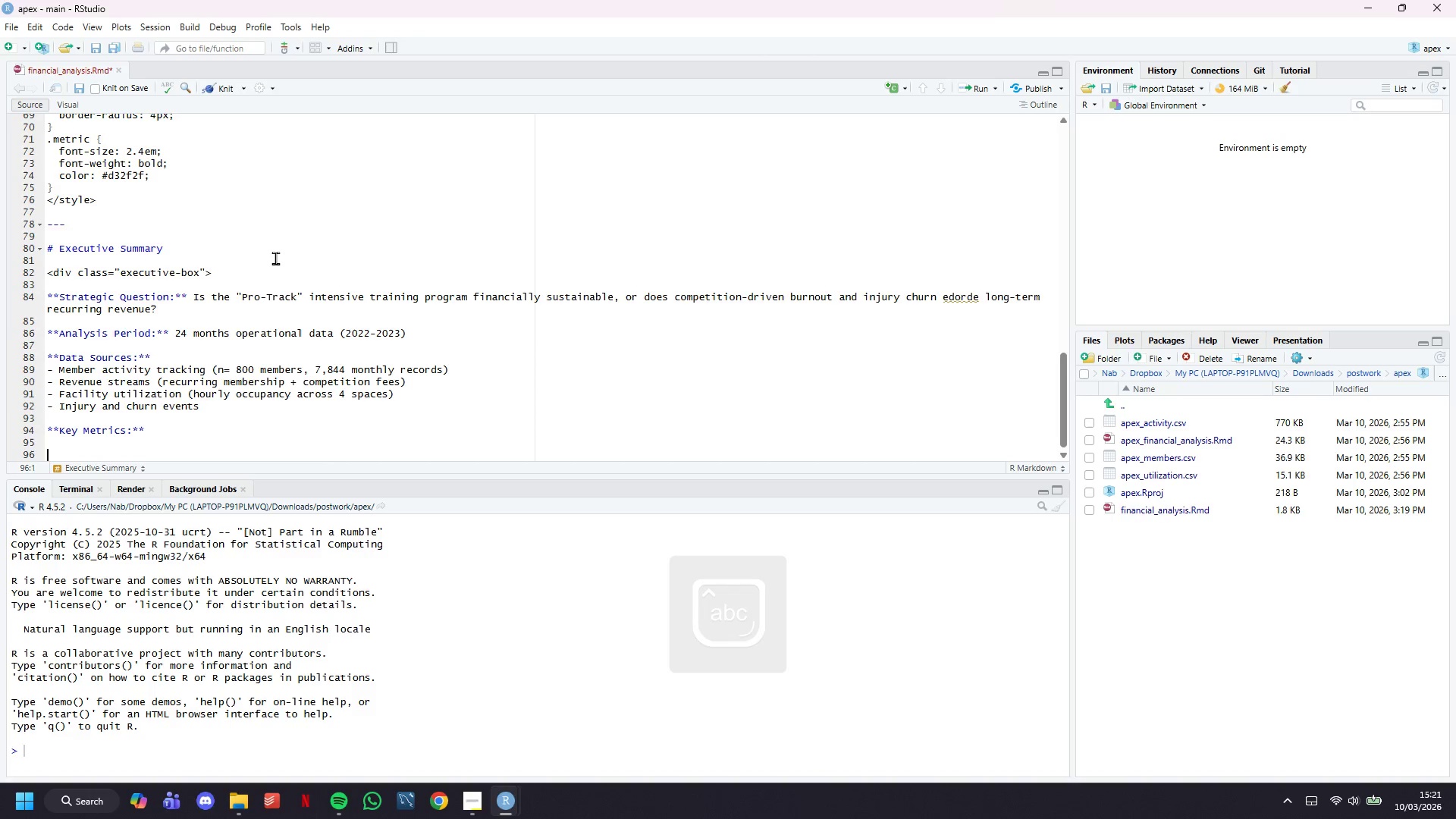 
key(ArrowDown)
 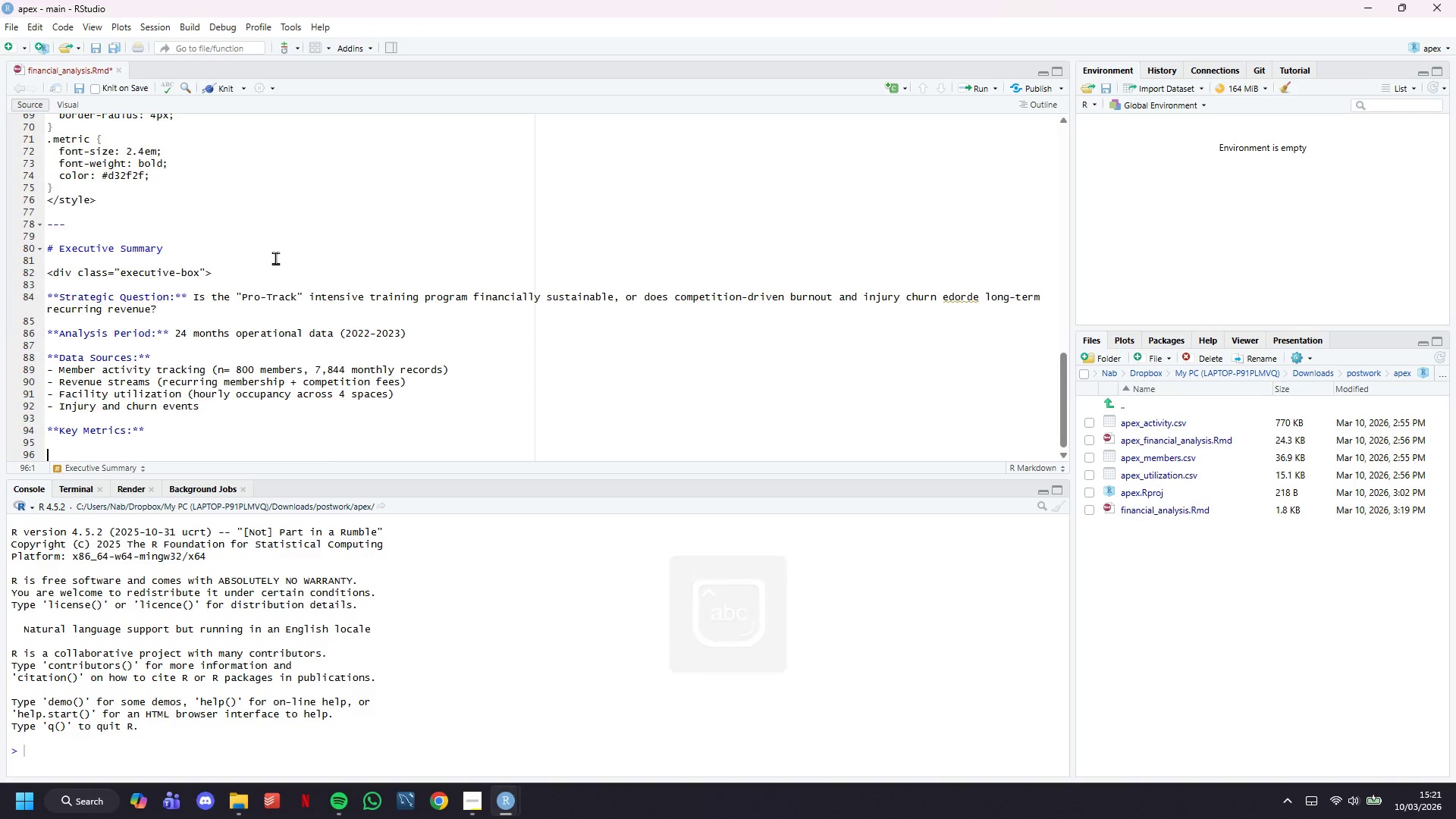 
key(ArrowDown)
 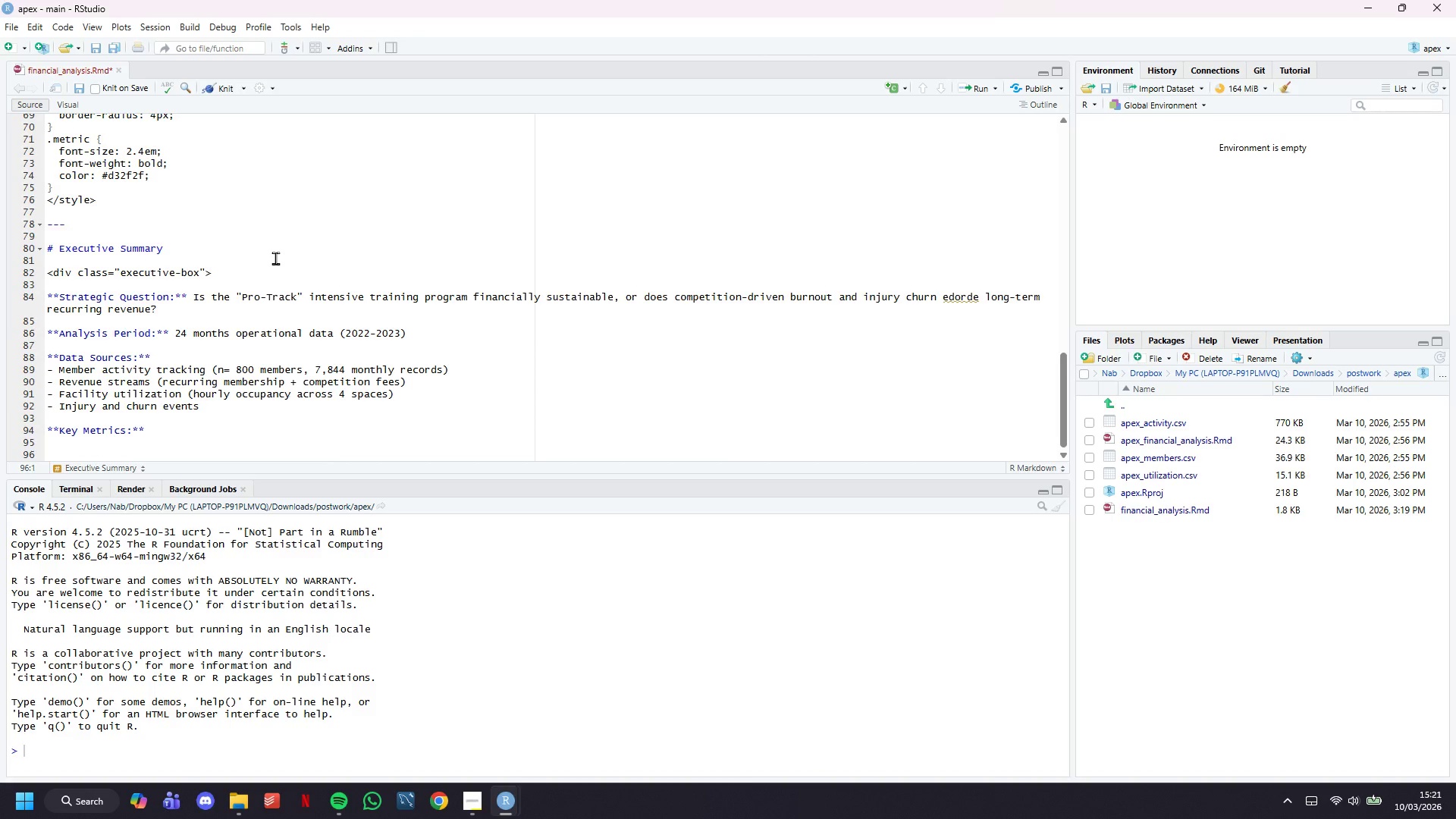 
type(</div>)
 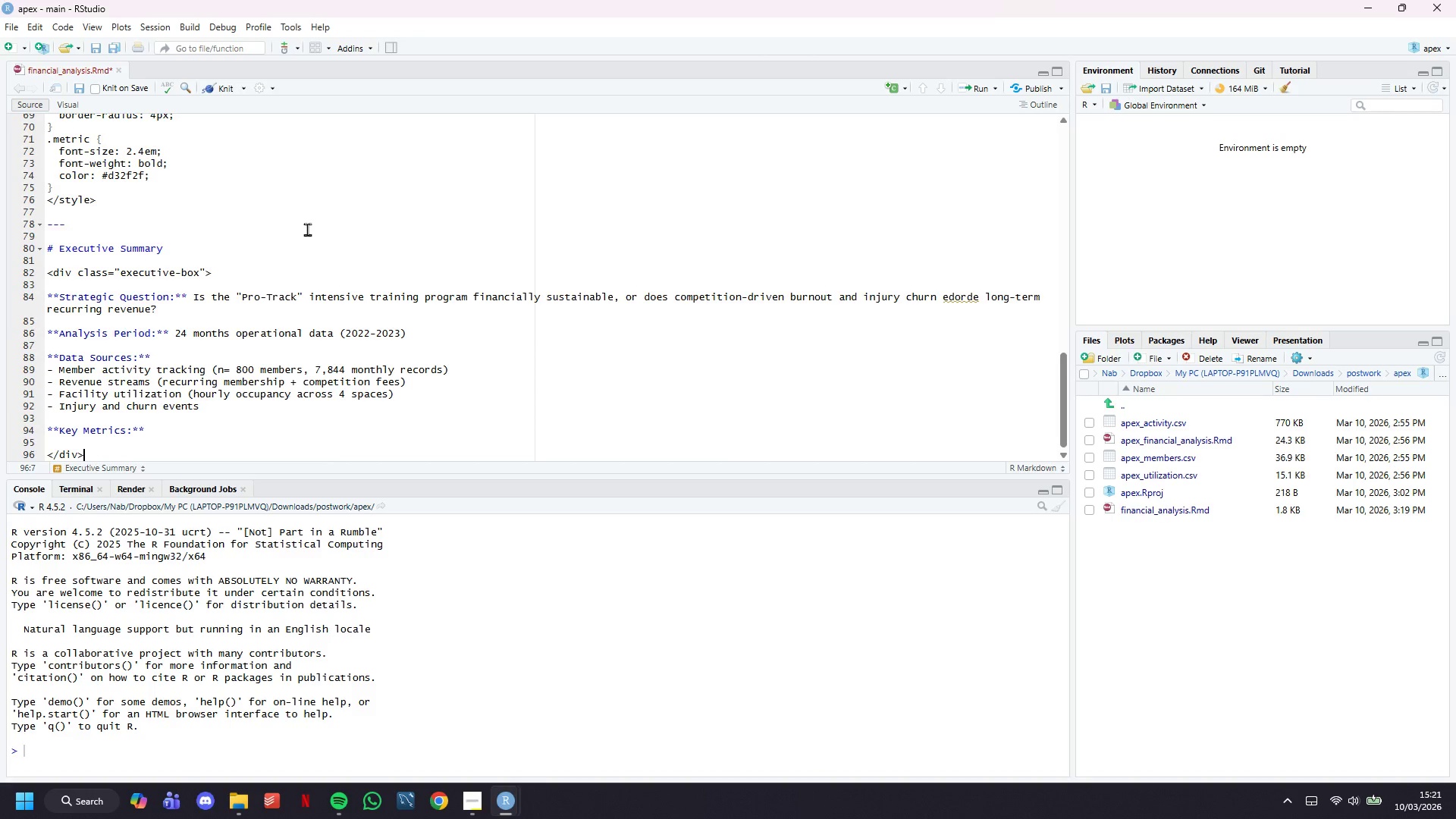 
scroll: coordinate [307, 229], scroll_direction: down, amount: 6.0
 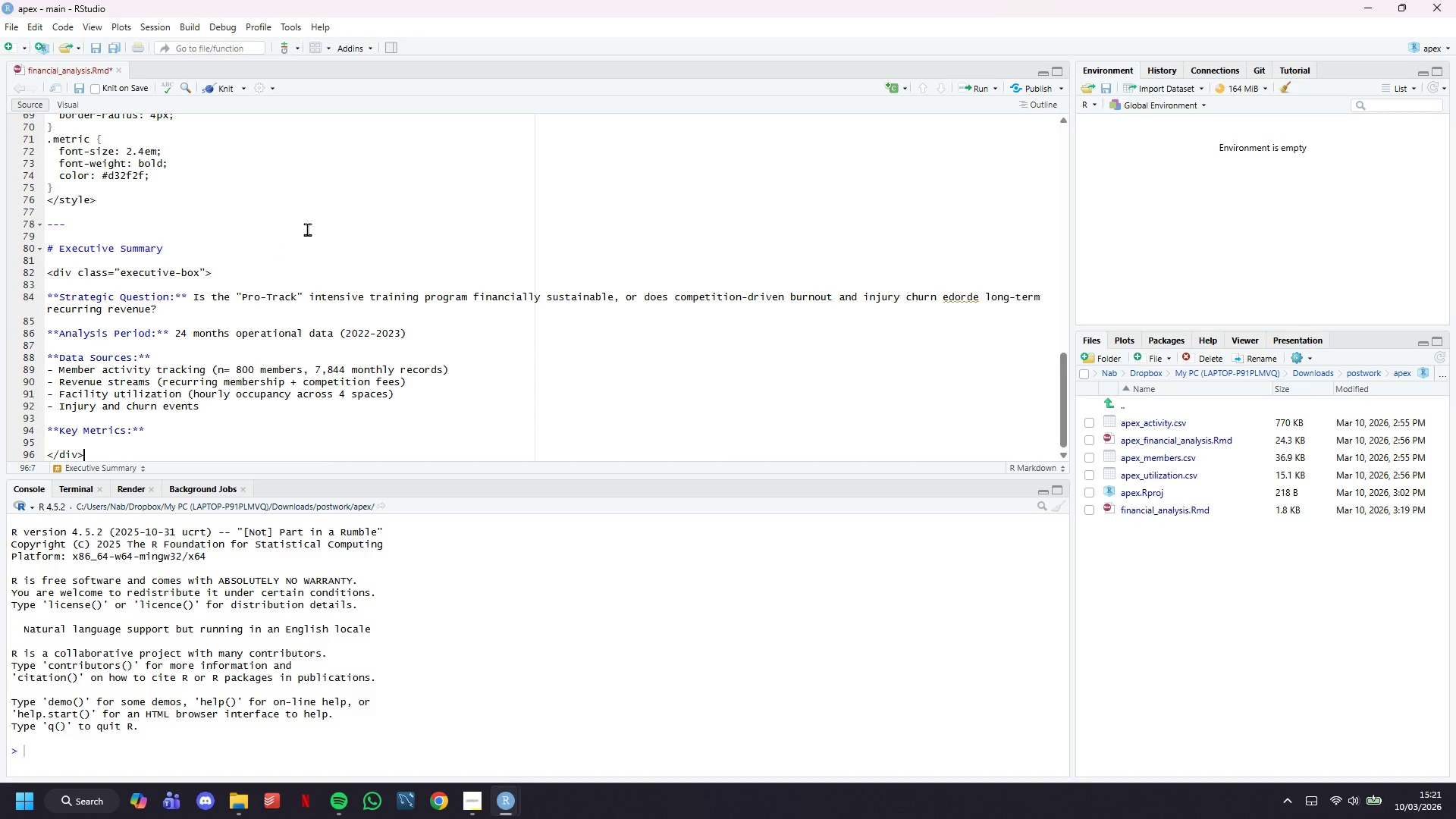 
key(Control+S)
 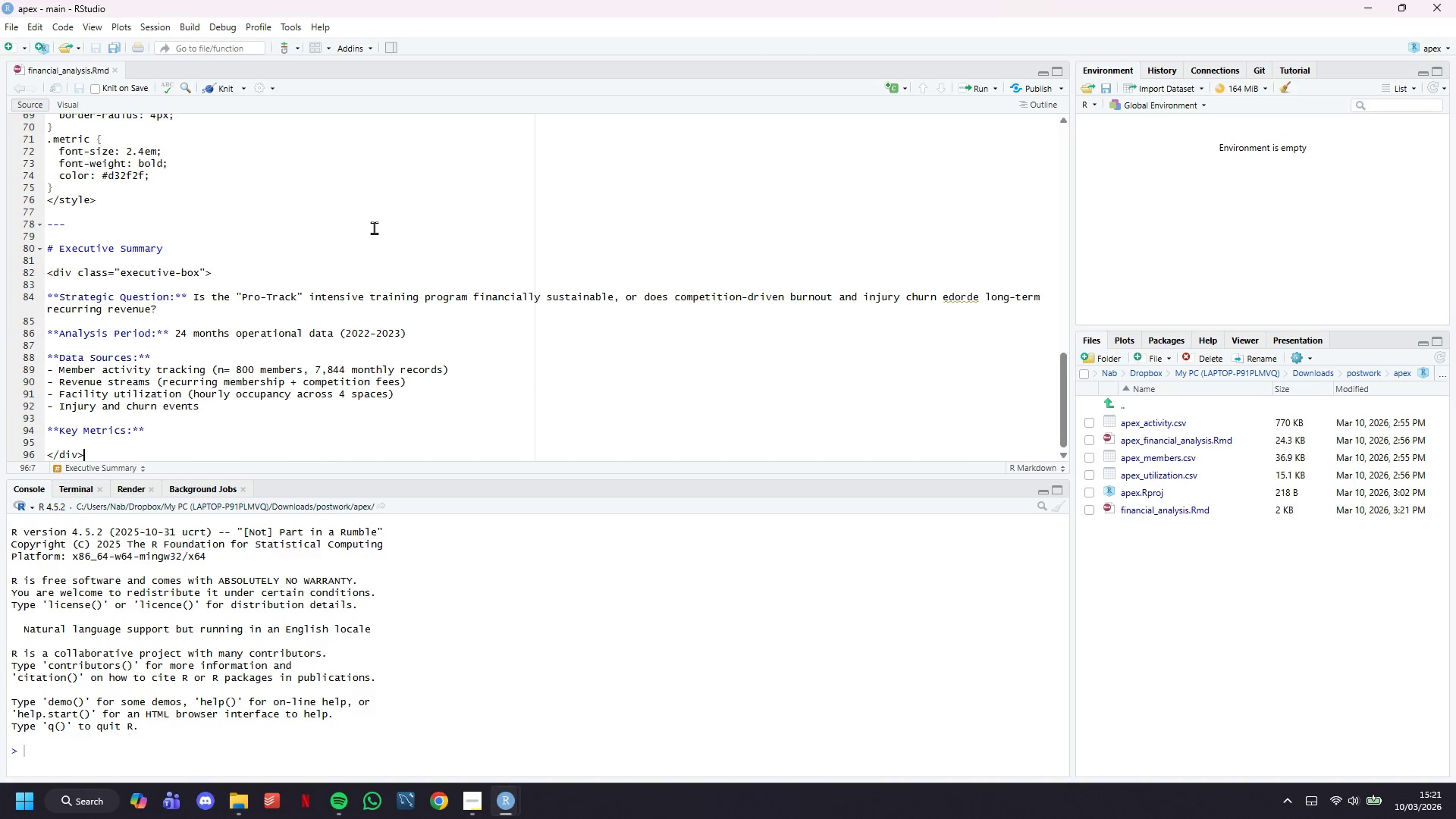 
wait(6.97)
 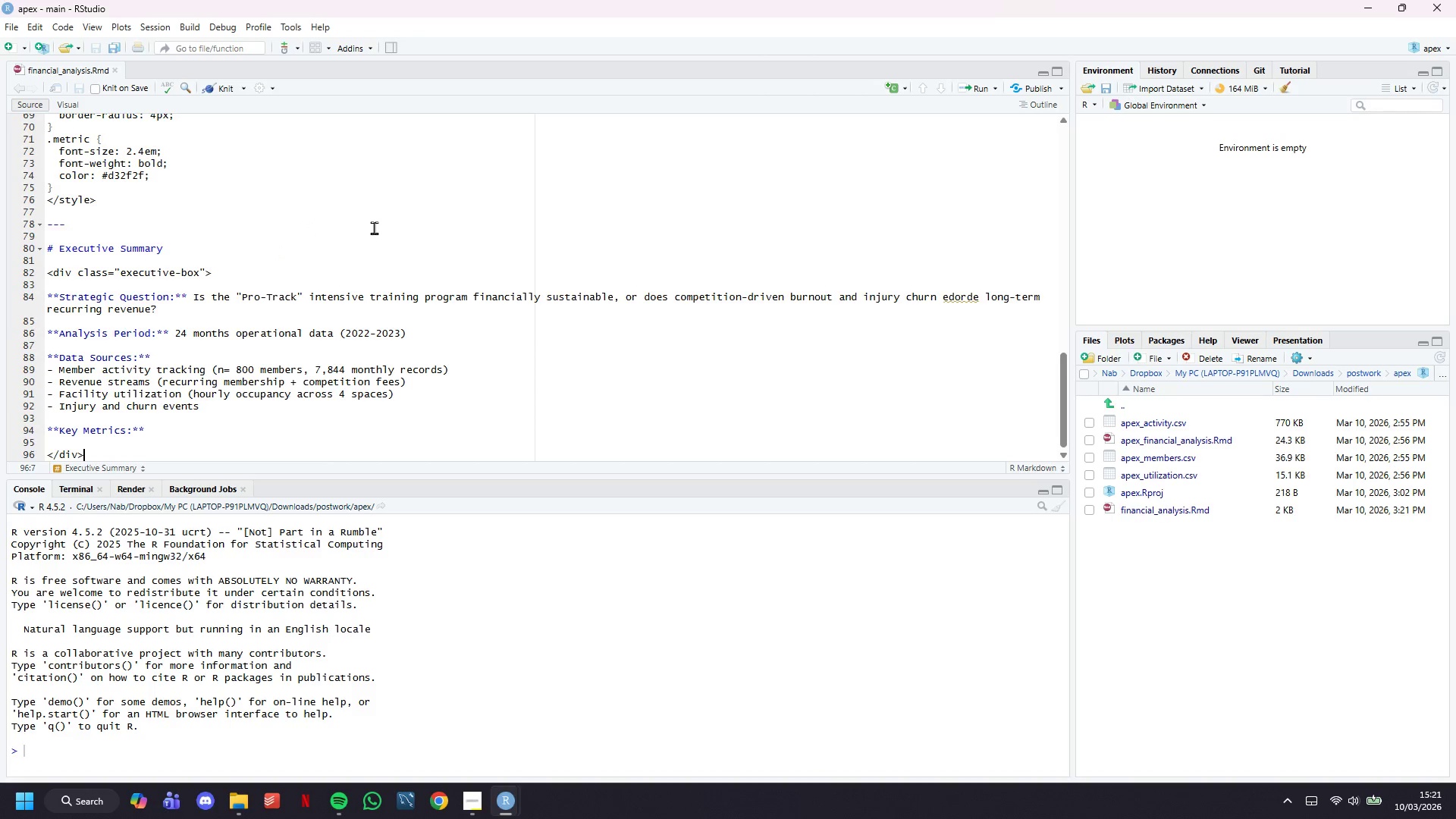 
left_click([222, 88])
 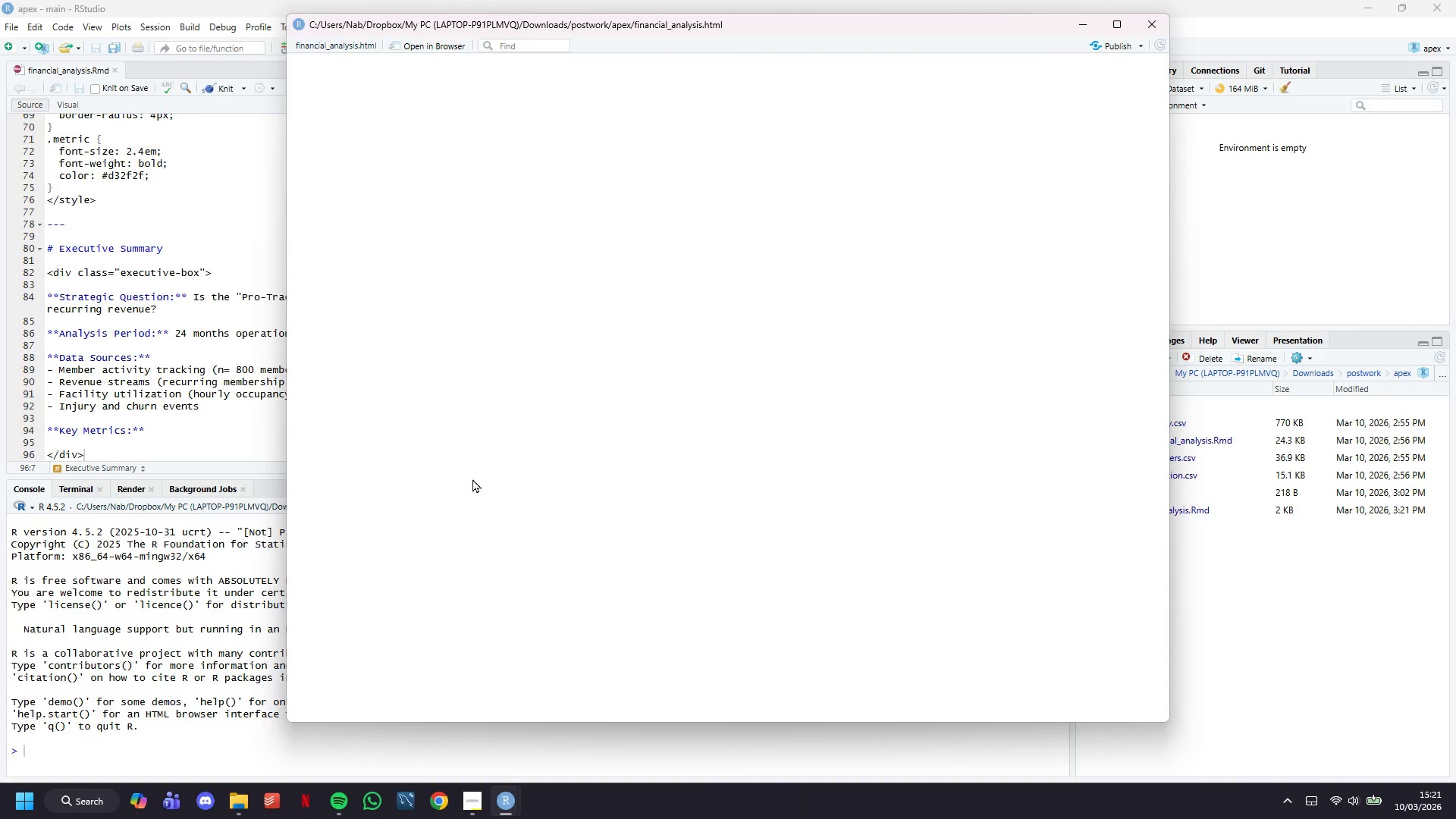 
wait(6.34)
 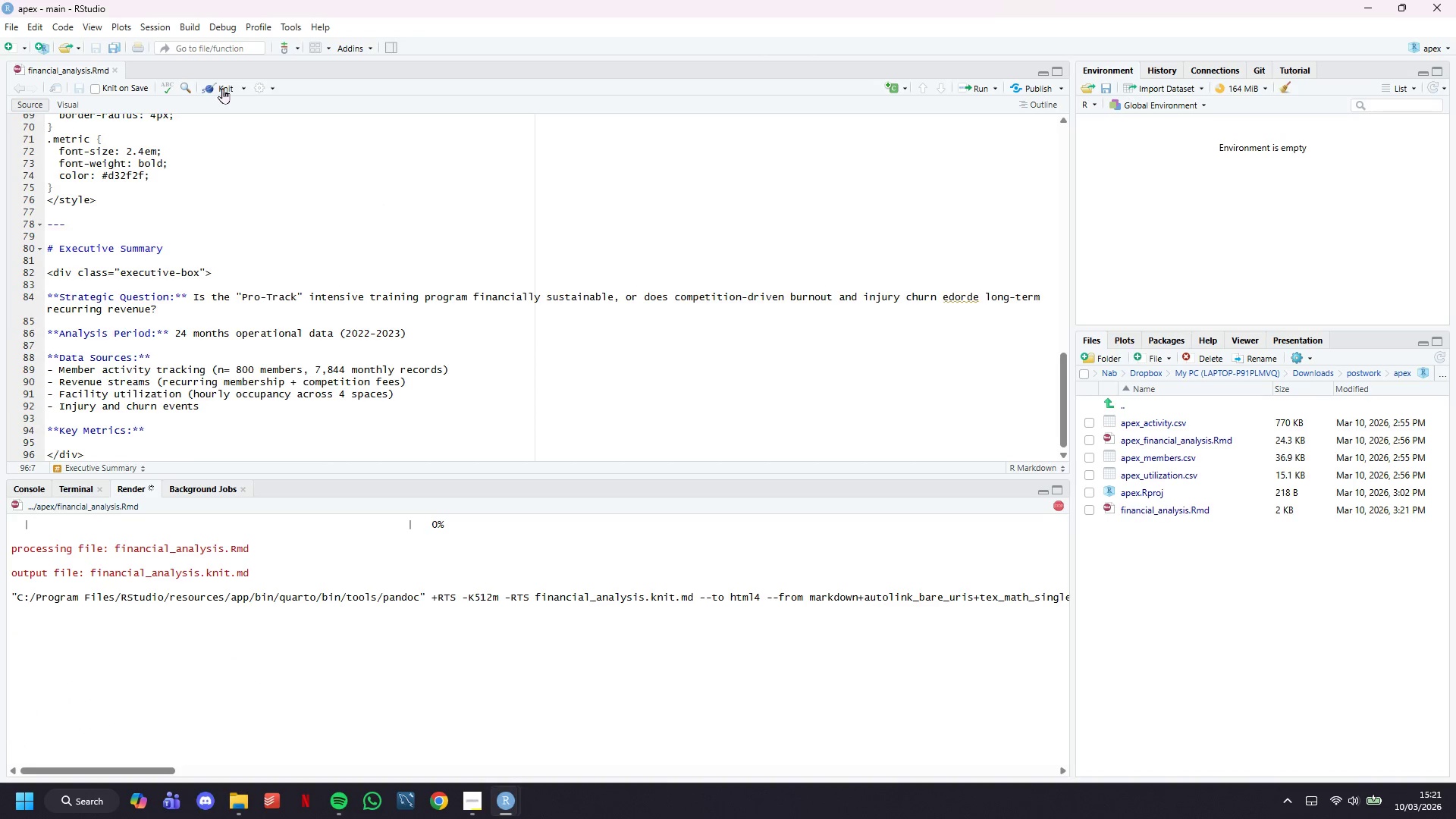 
scroll: coordinate [738, 414], scroll_direction: down, amount: 2.0
 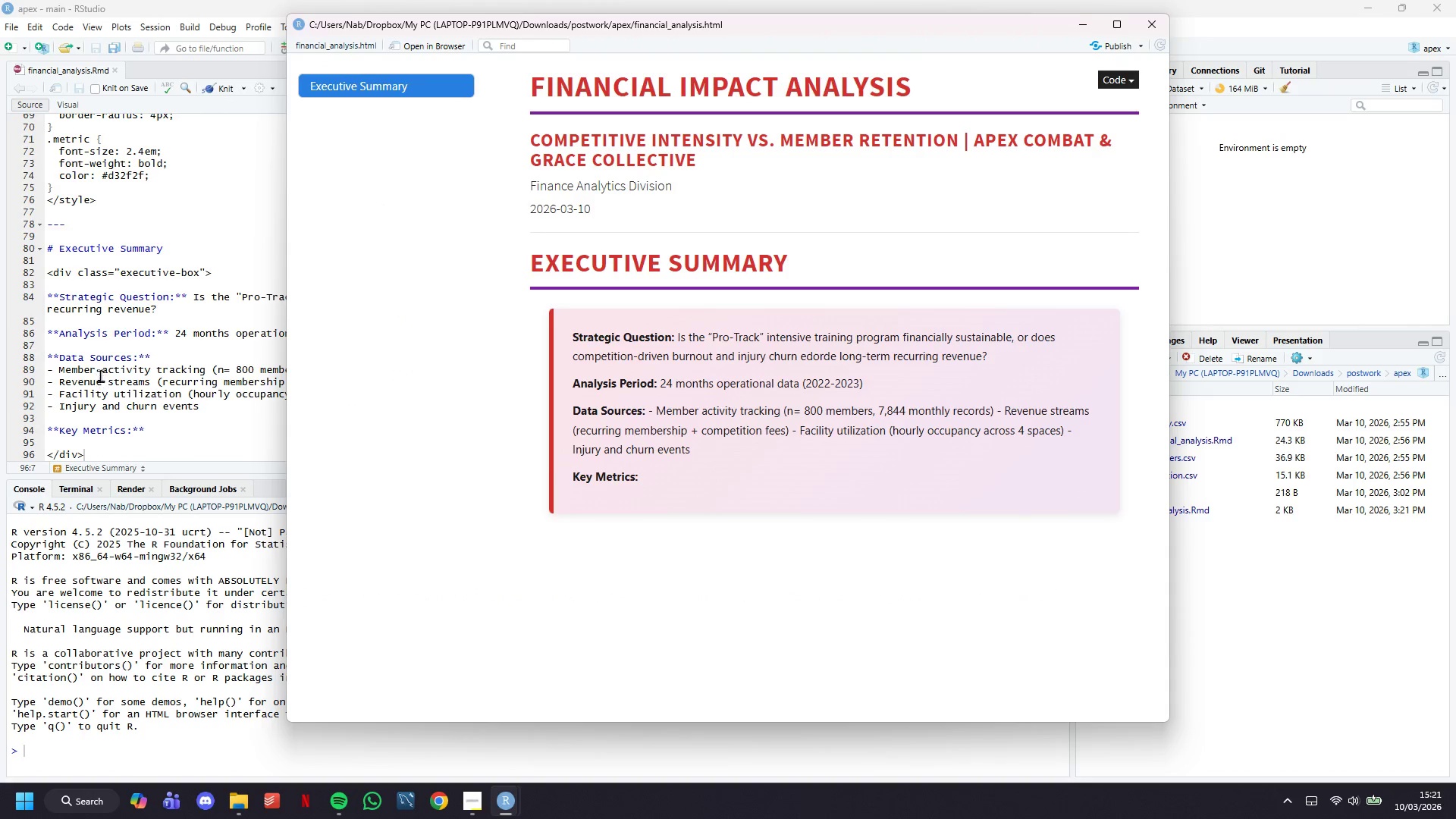 
left_click([101, 375])
 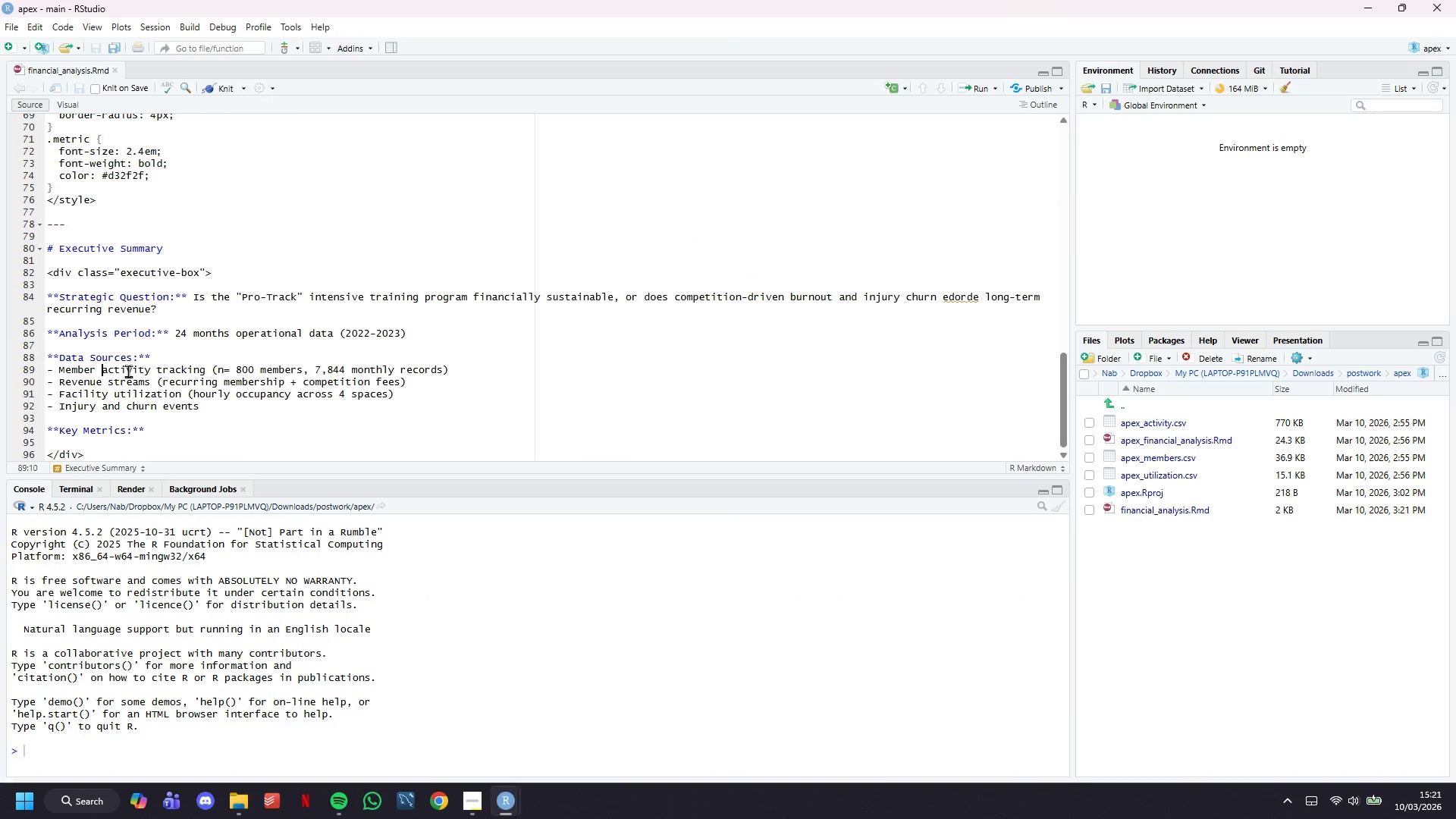 
scroll: coordinate [128, 371], scroll_direction: down, amount: 6.0
 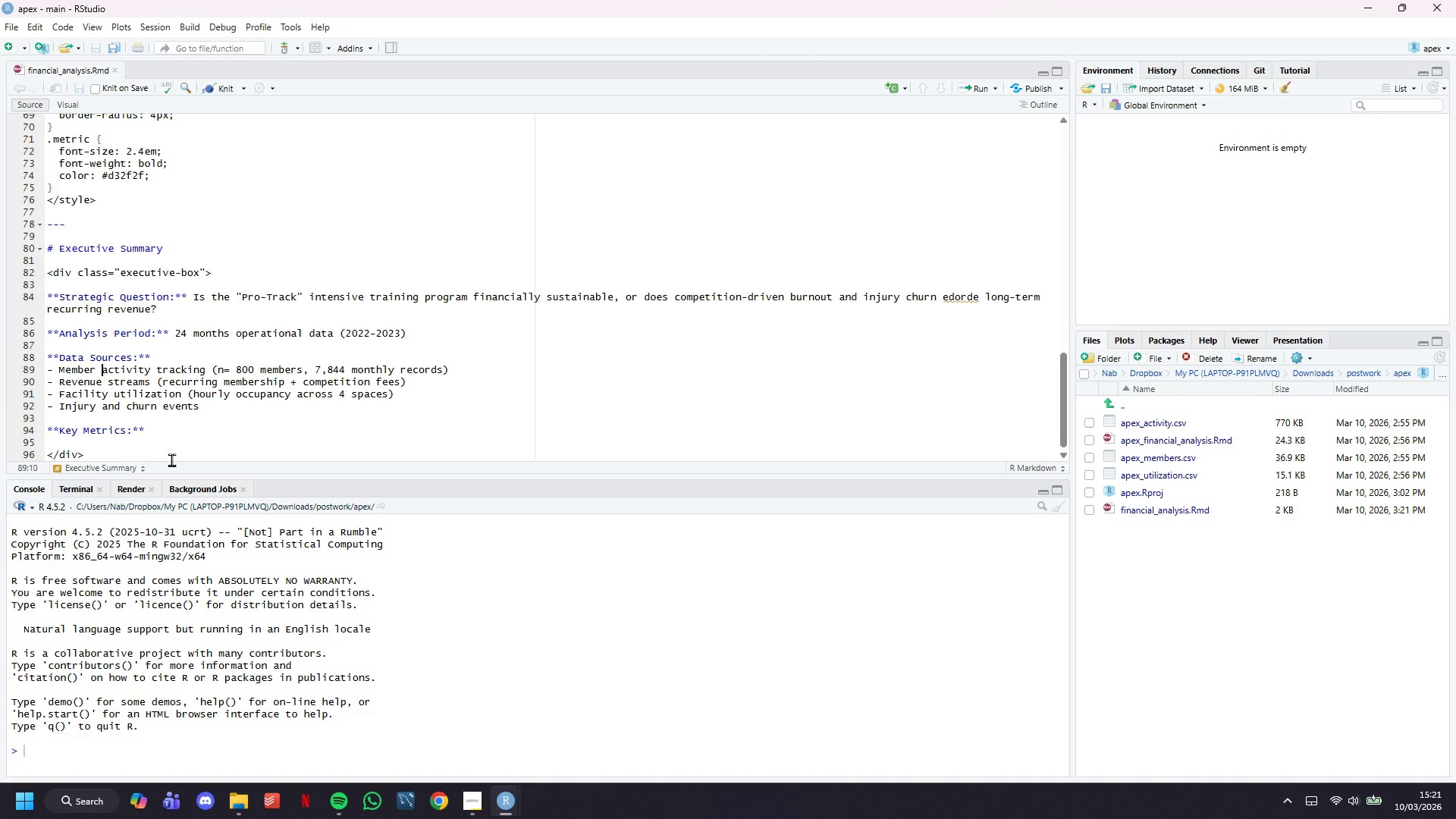 
left_click([172, 460])
 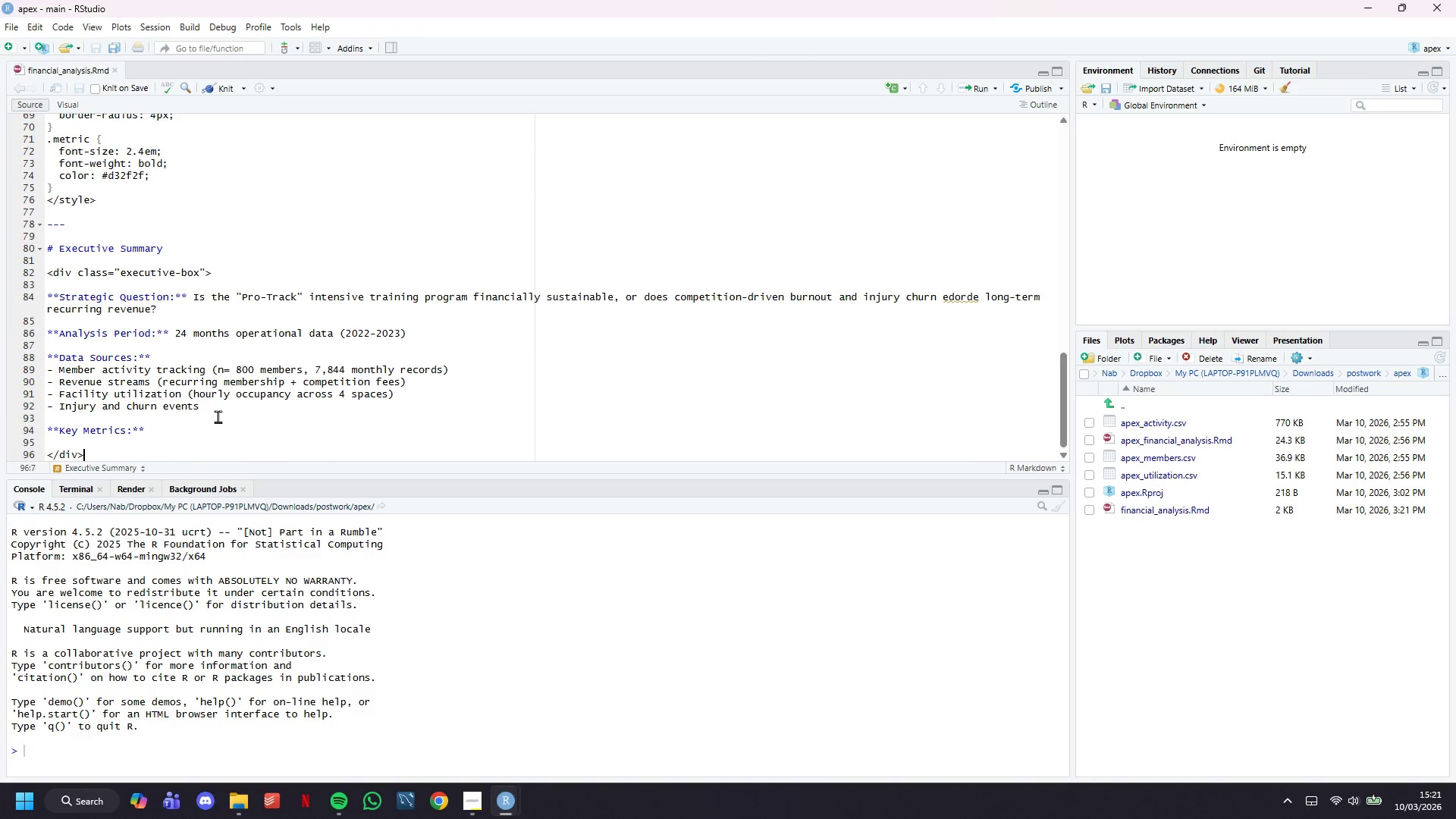 
hold_key(key=Enter, duration=1.11)
 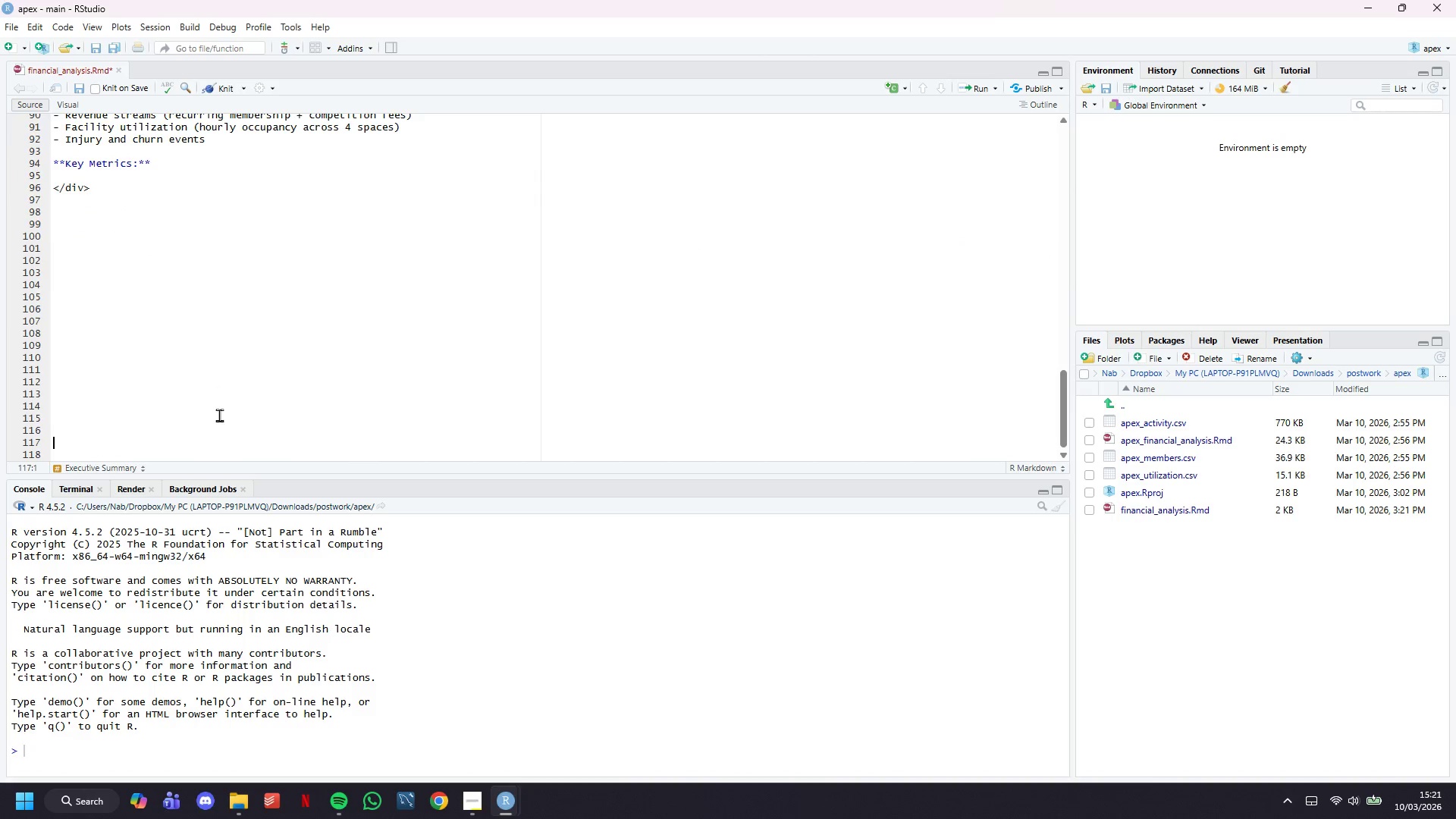 
key(ArrowUp)
 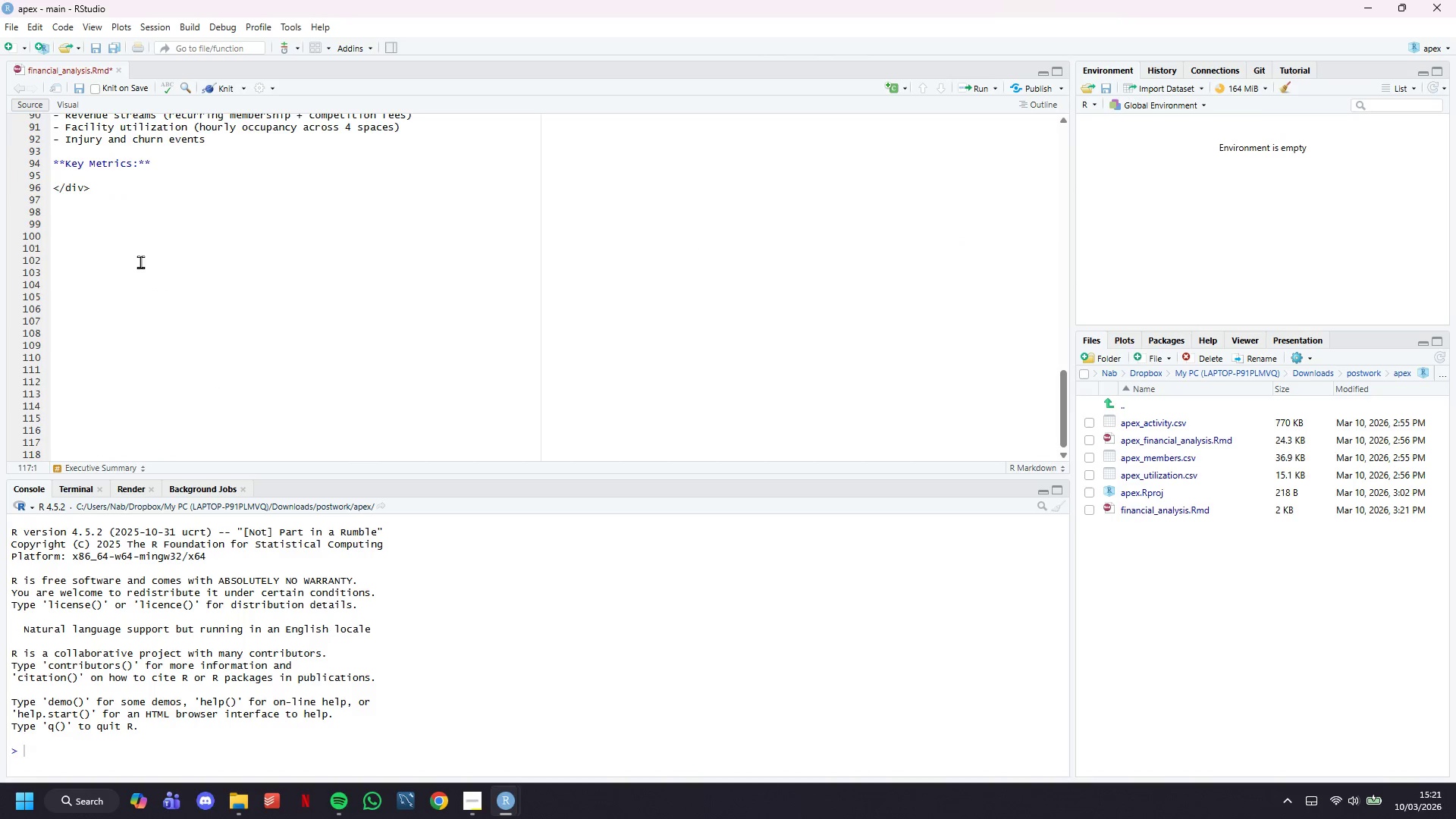 
left_click([88, 214])
 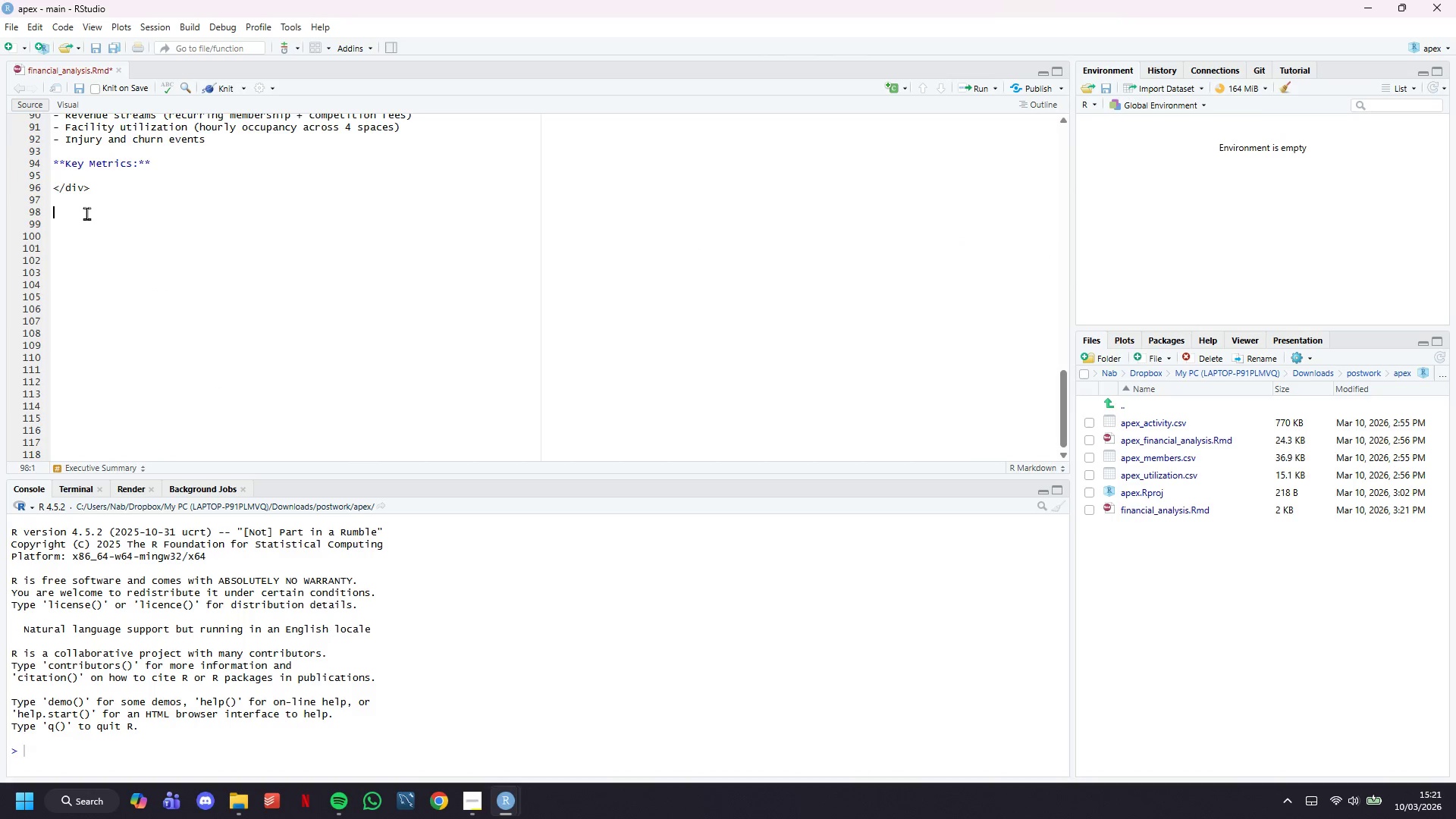 
key(Minus)
 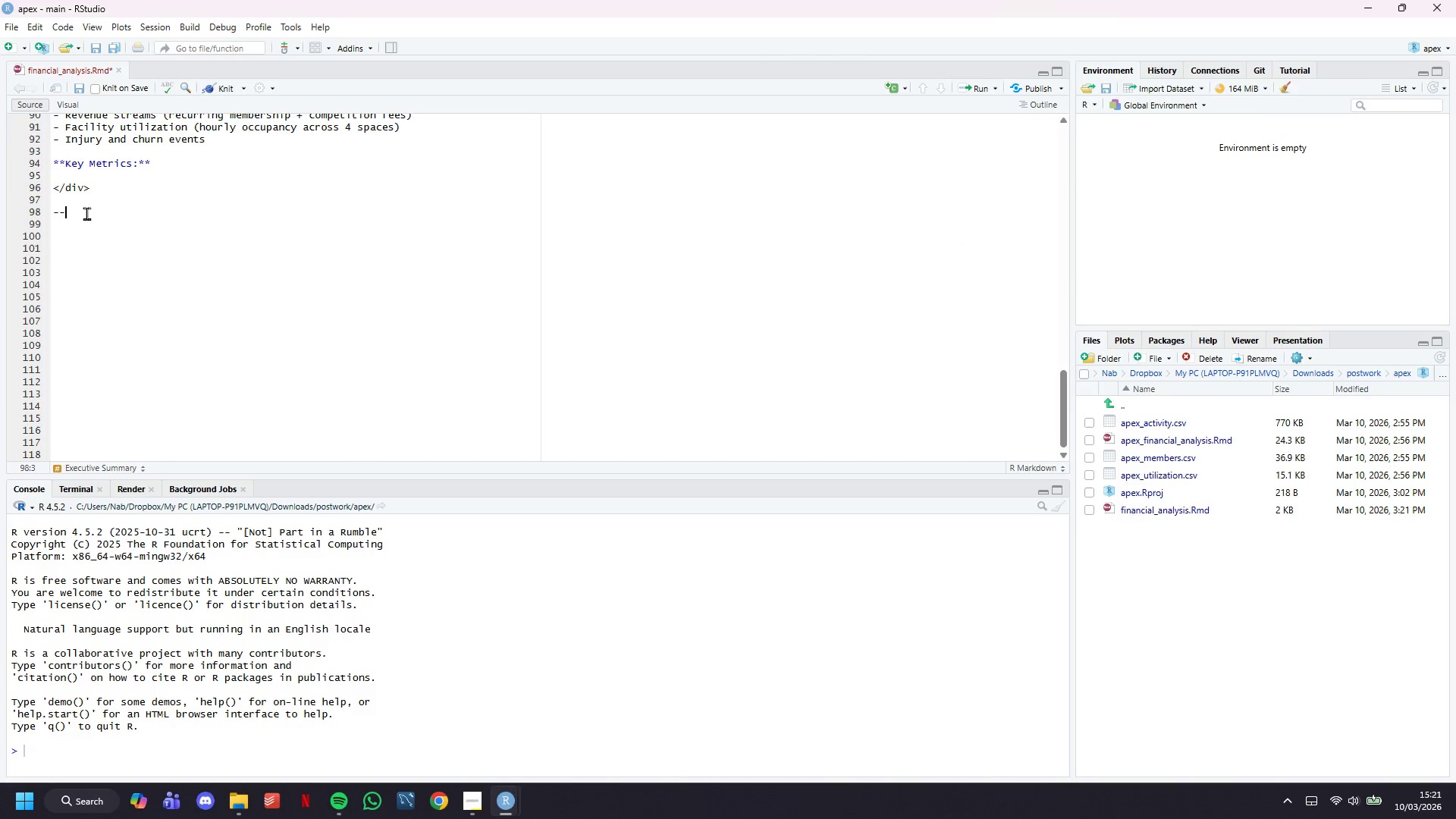 
key(Minus)
 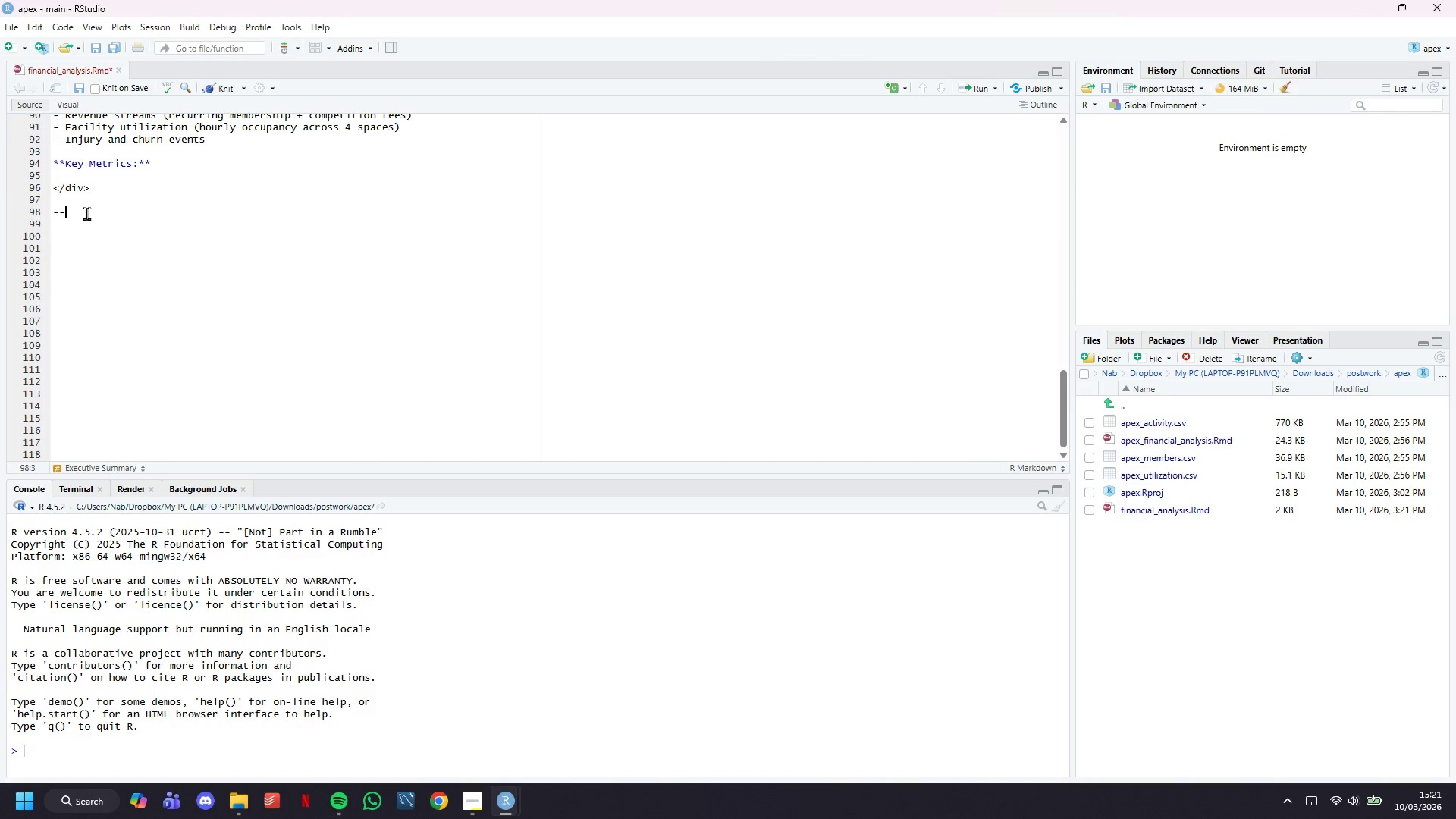 
key(Minus)
 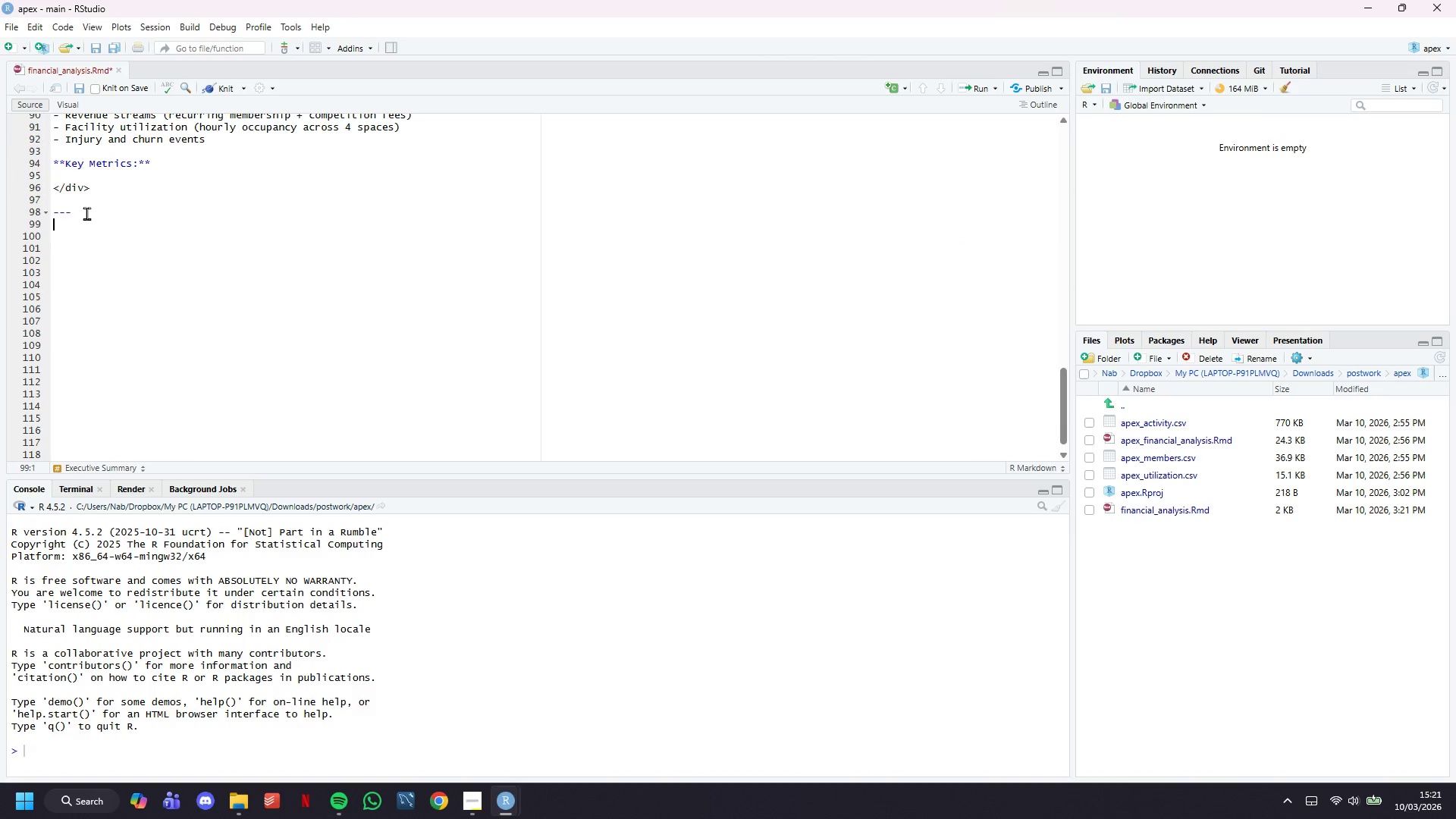 
key(Enter)
 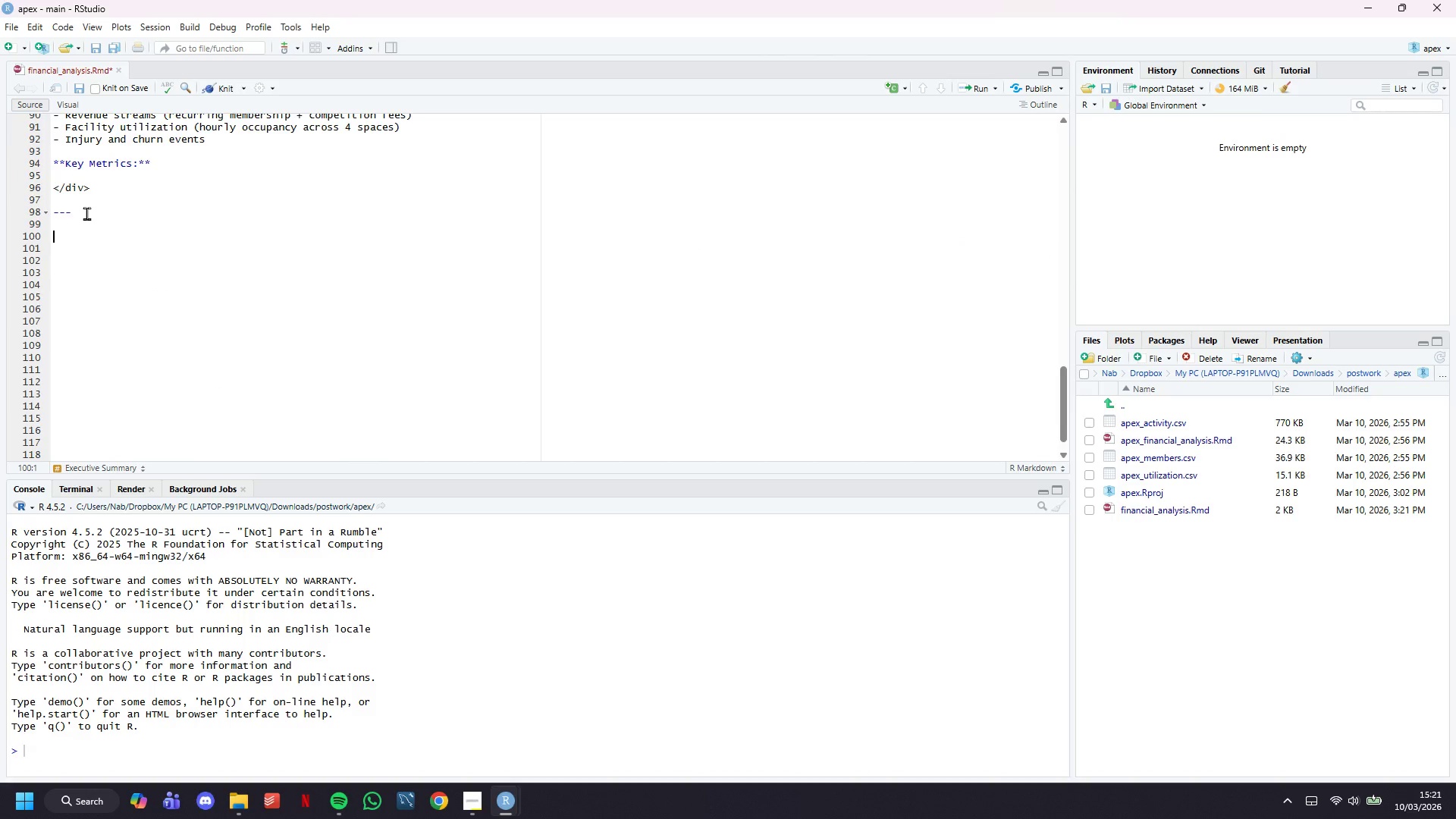 
key(Enter)
 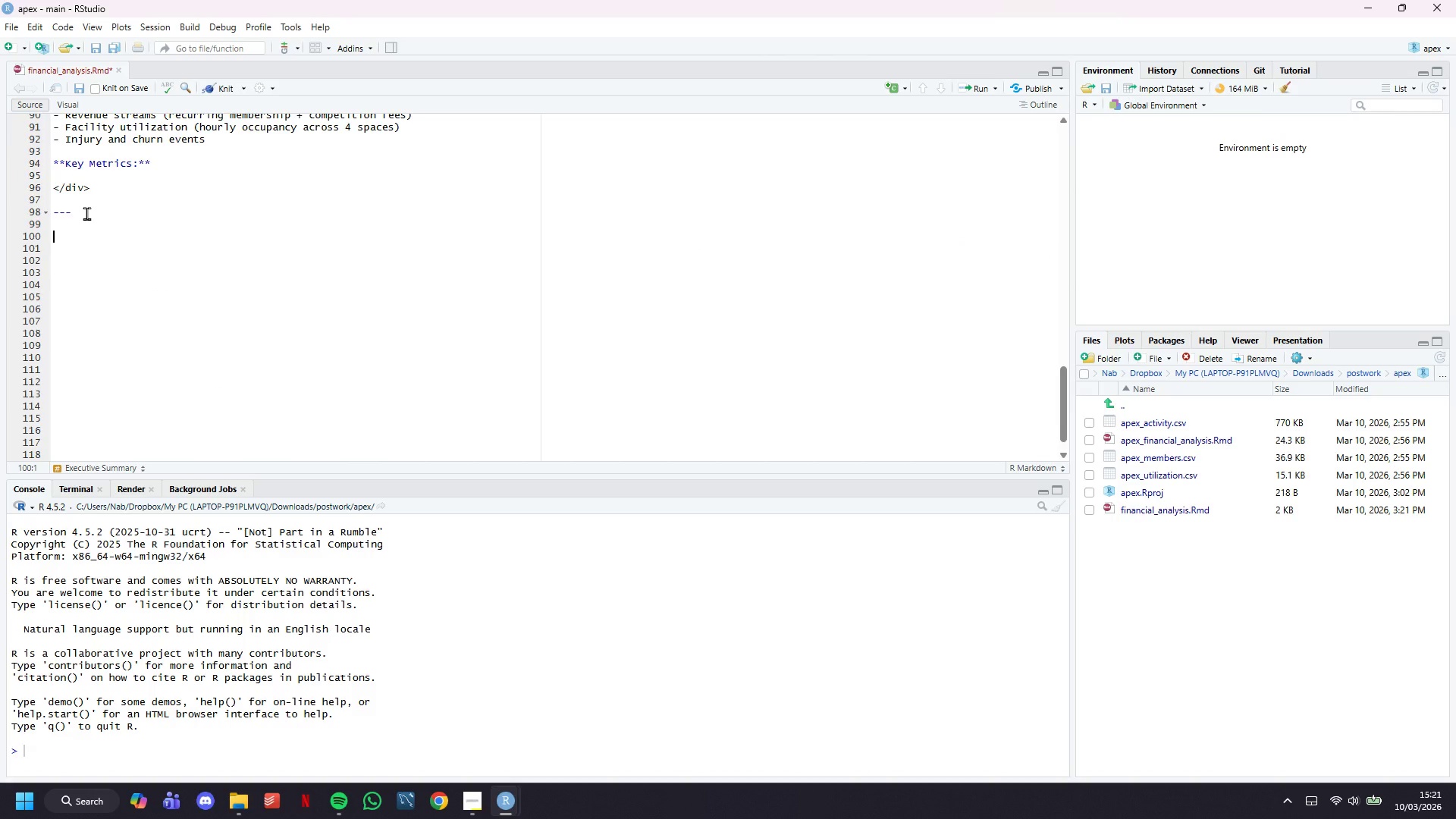 
type(# 1. Setup & Data Loading)
 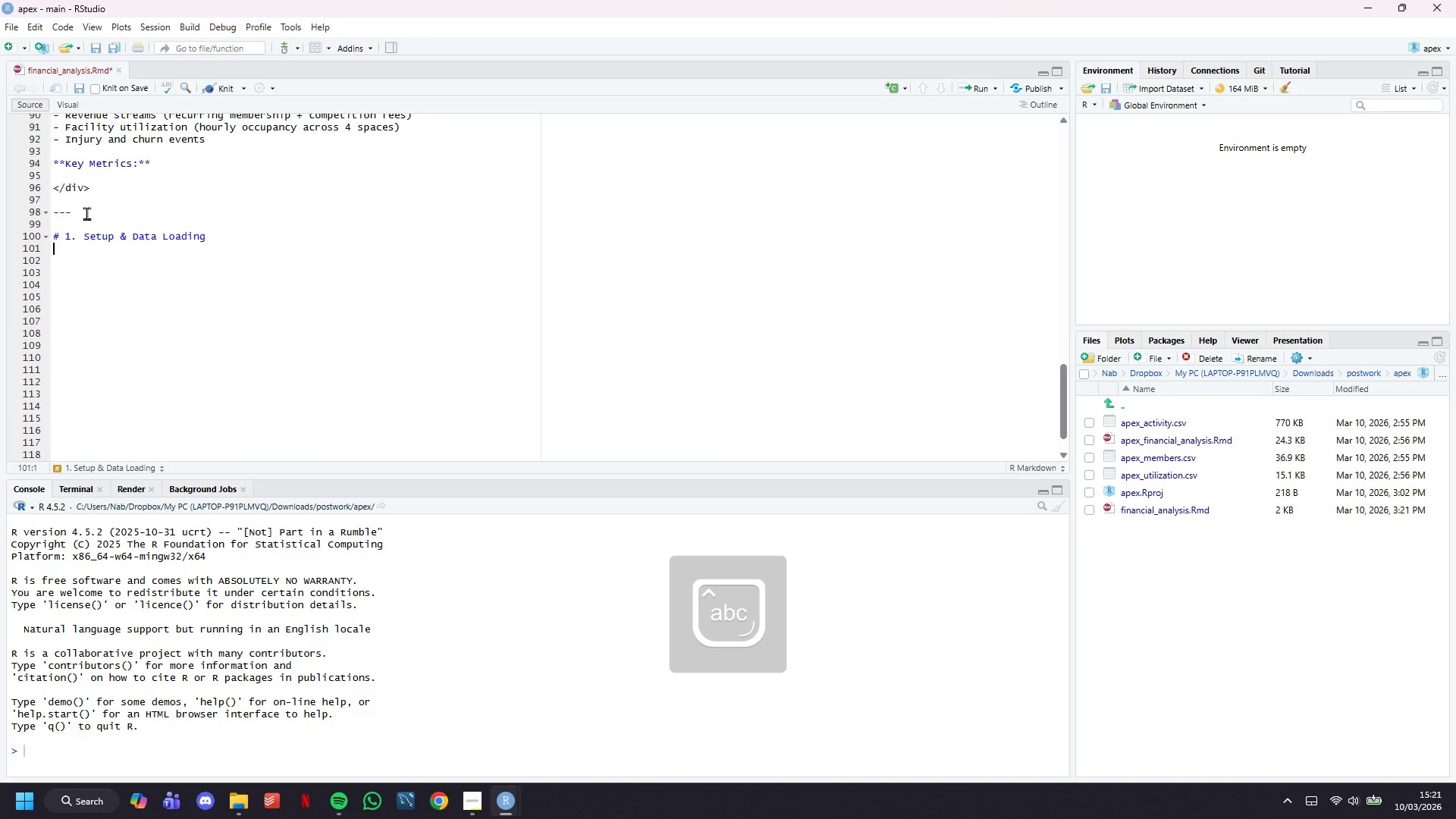 
 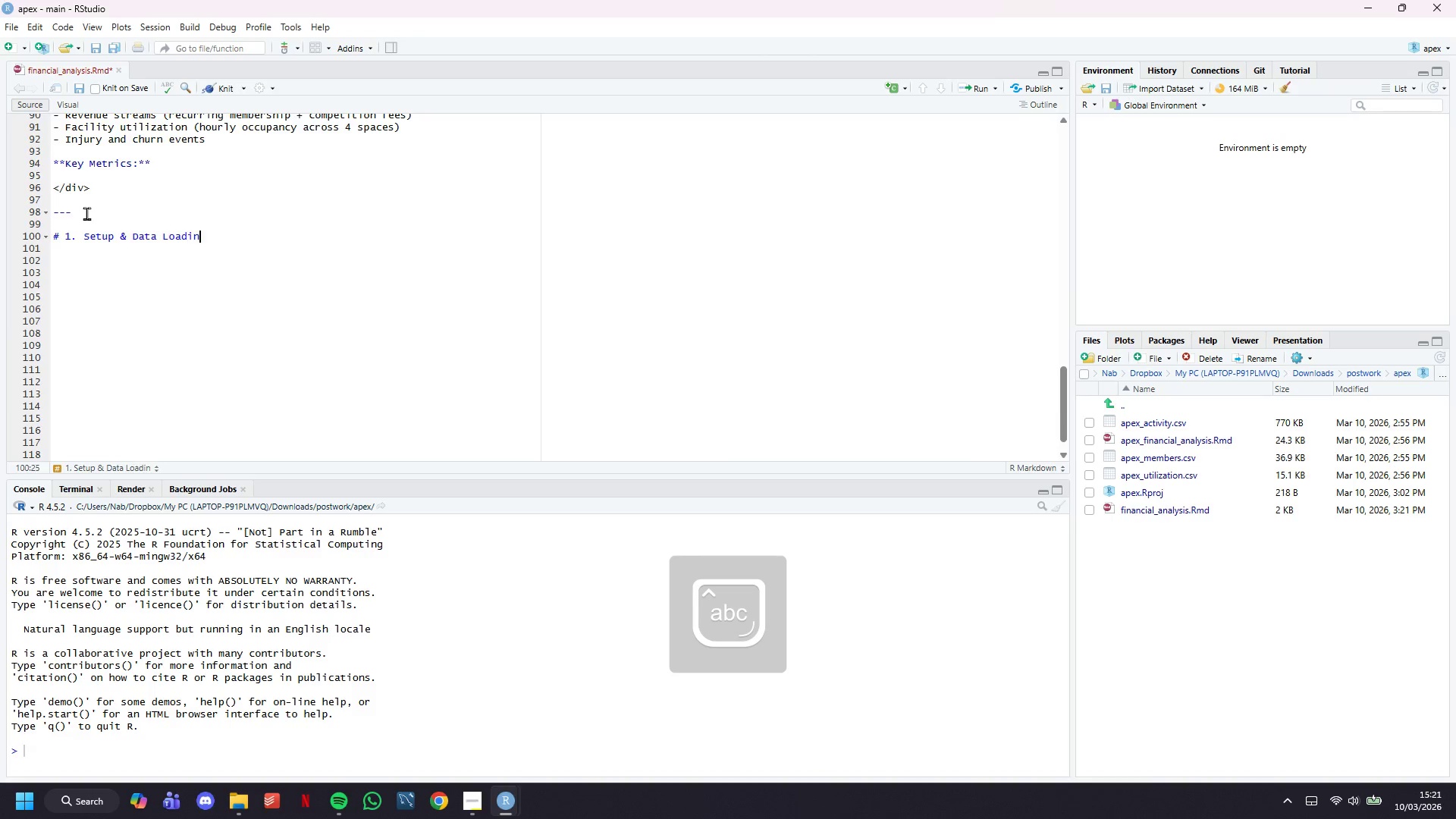 
key(Enter)
 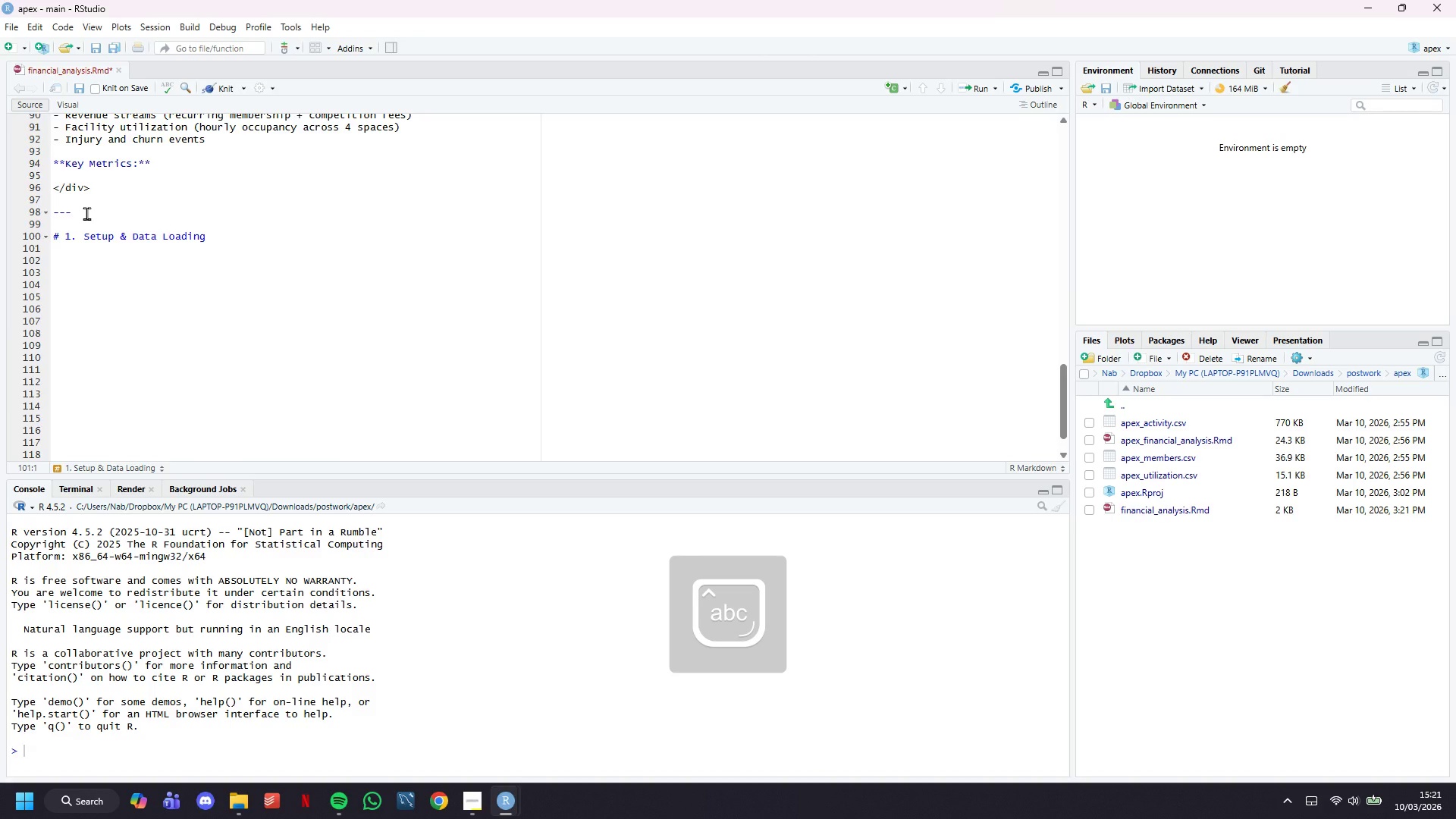 
key(Enter)
 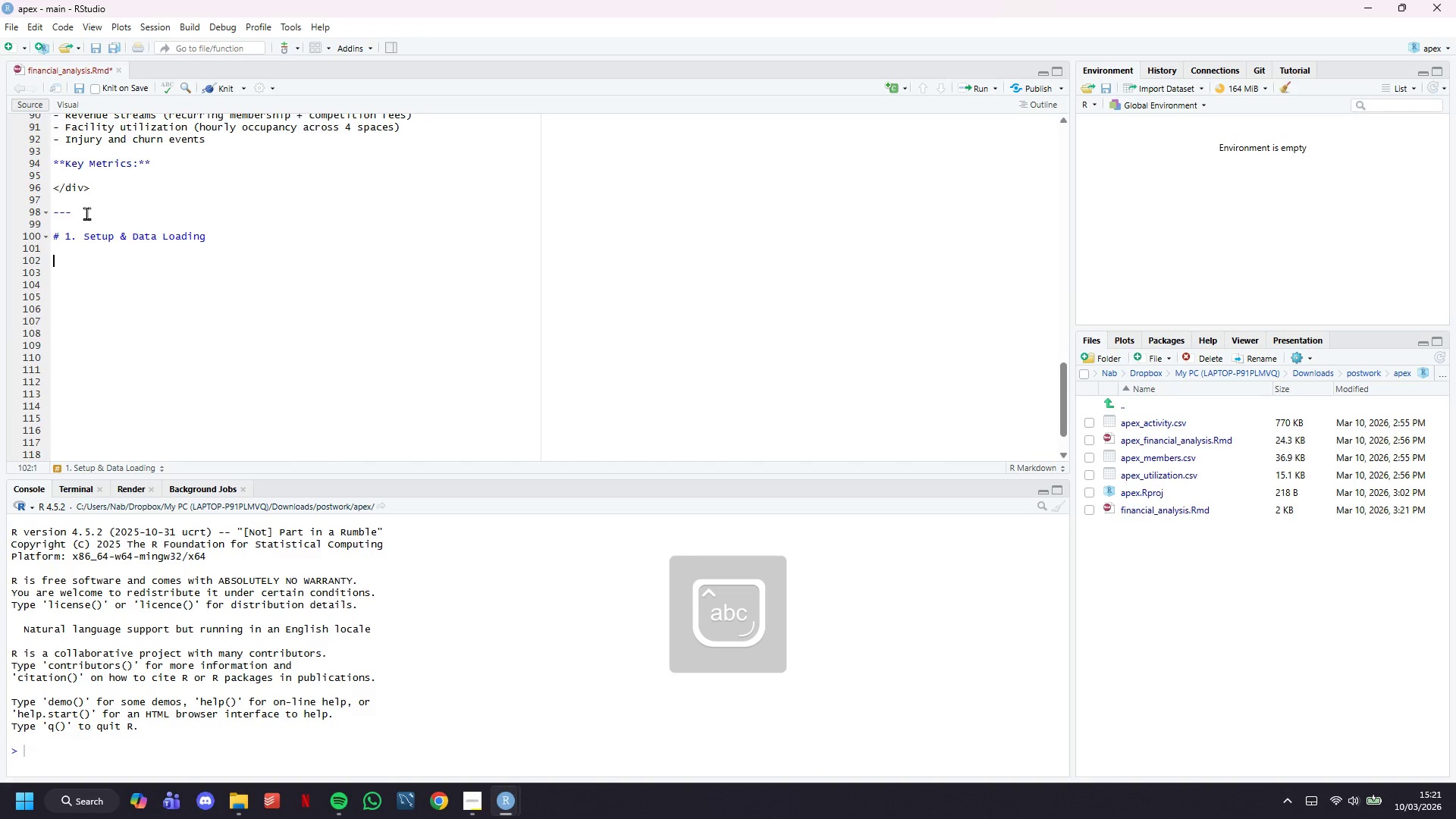 
key(Backquote)
 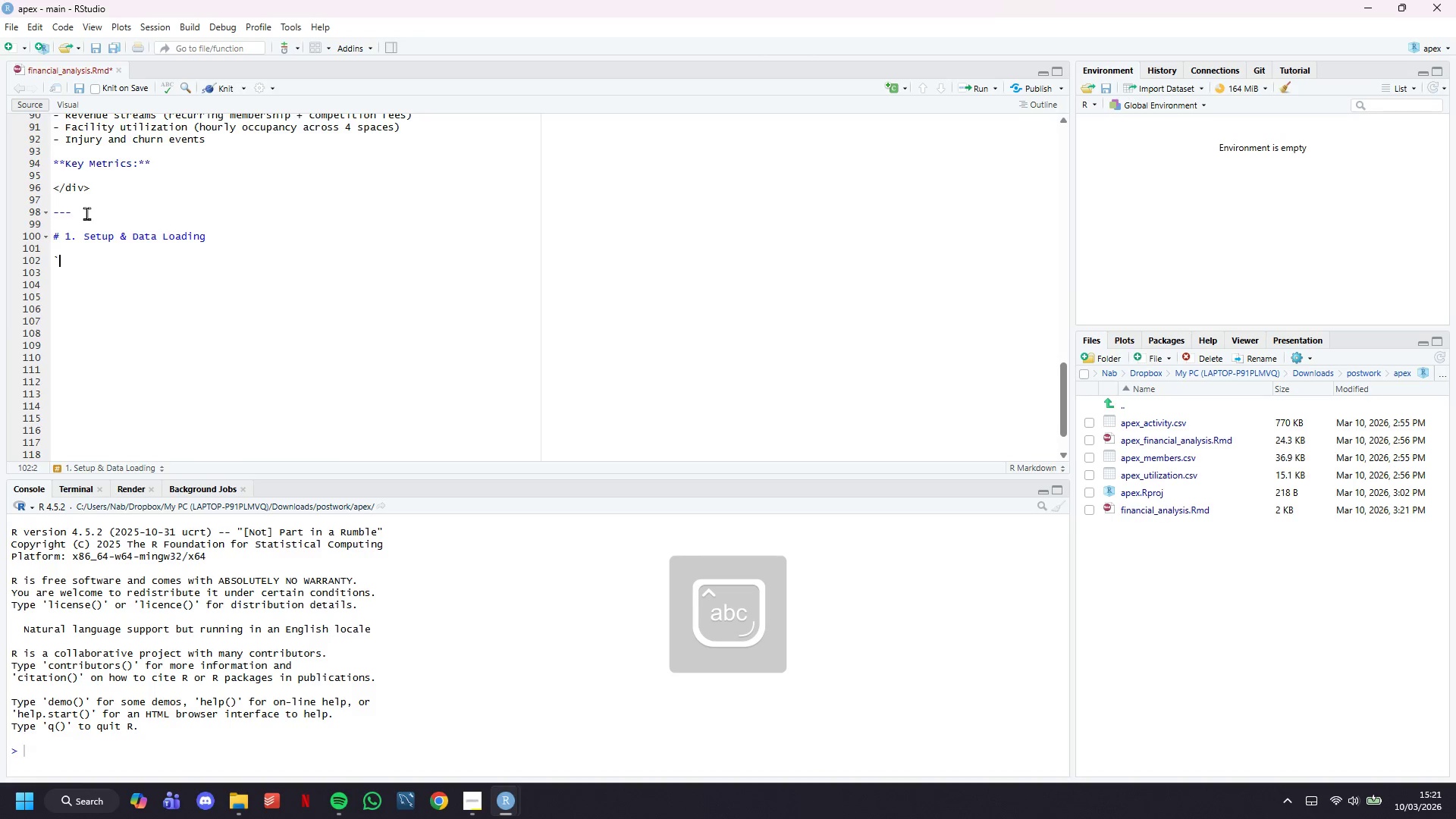 
key(Backquote)
 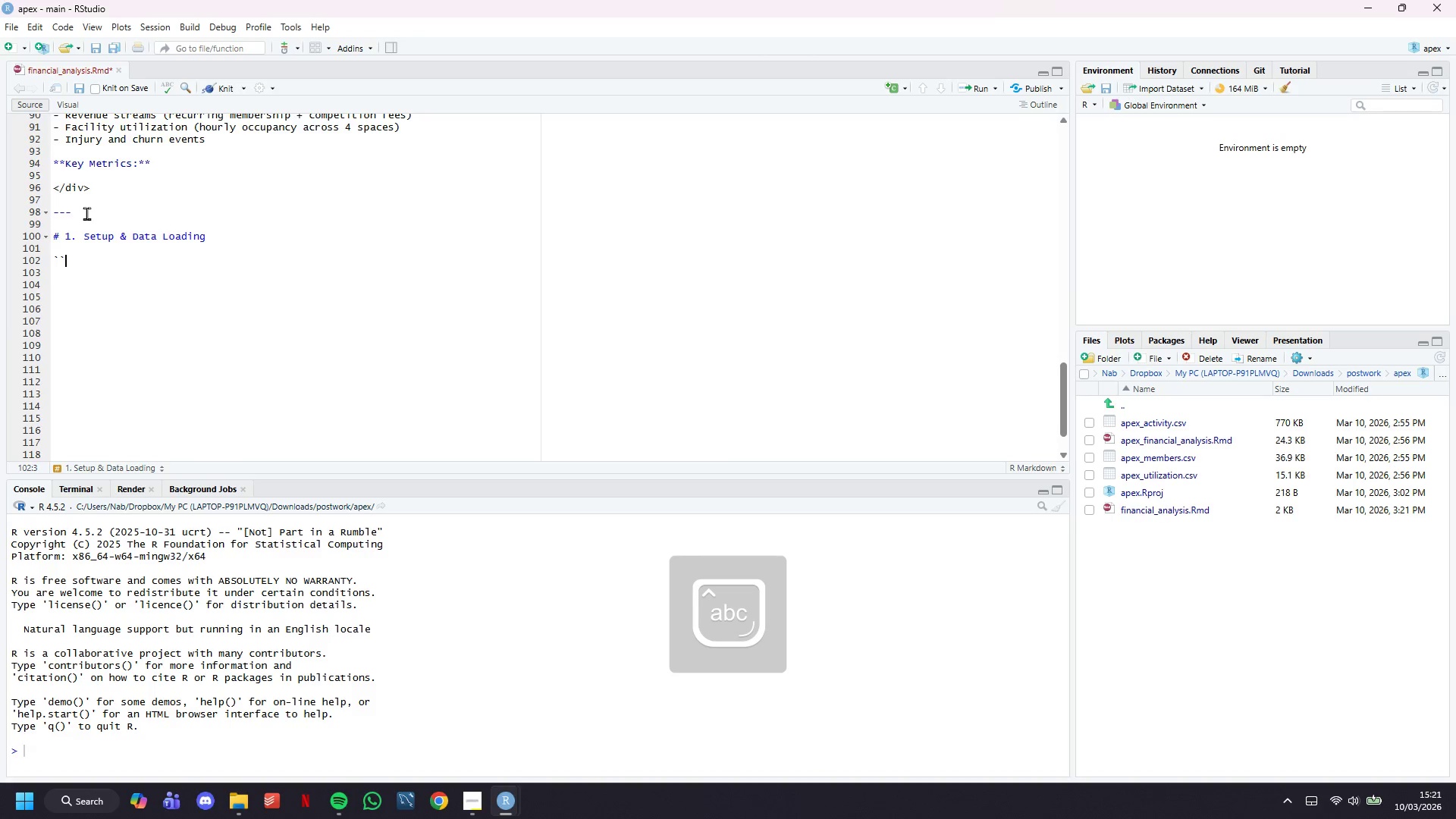 
key(Backquote)
 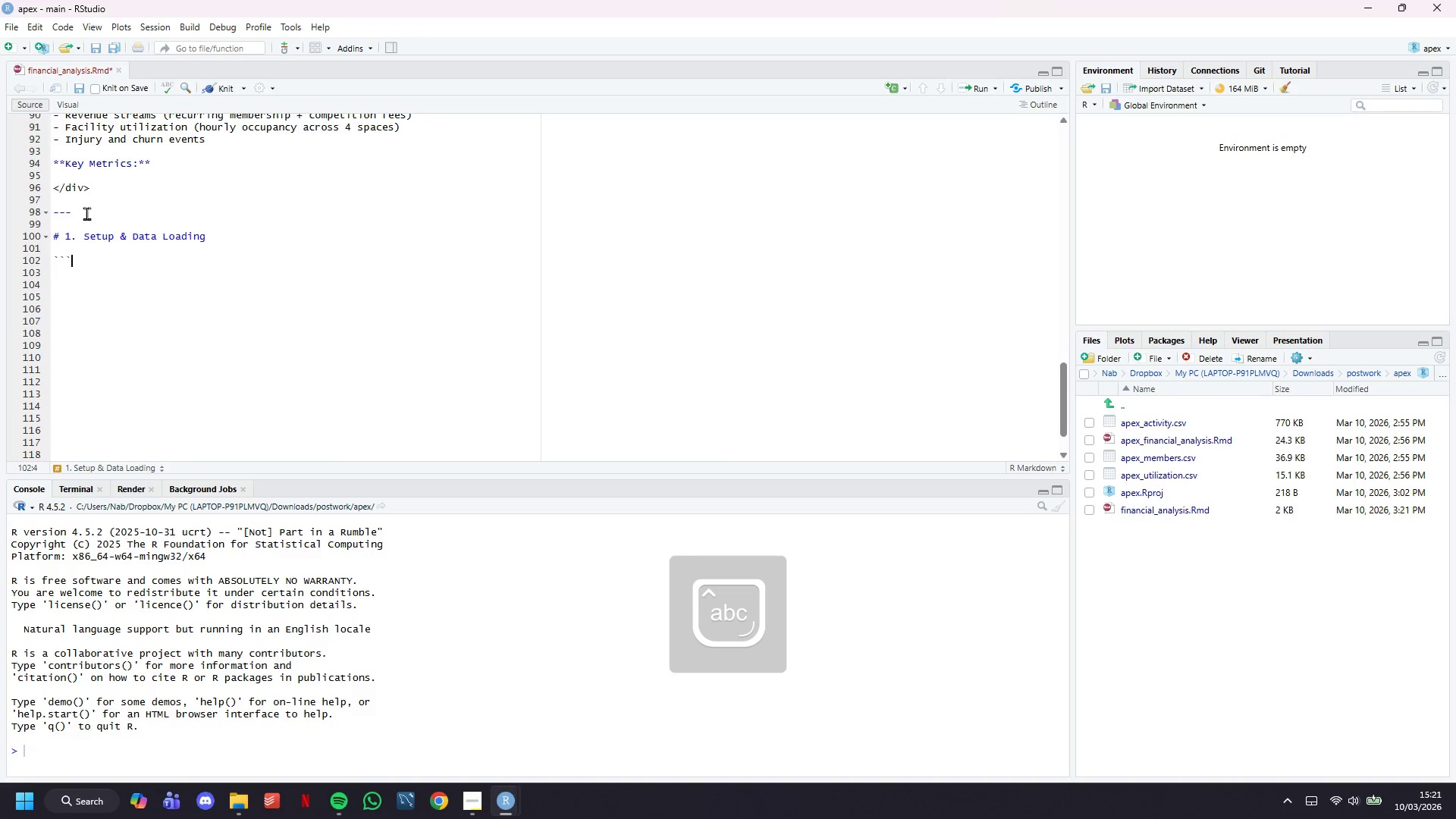 
key(Enter)
 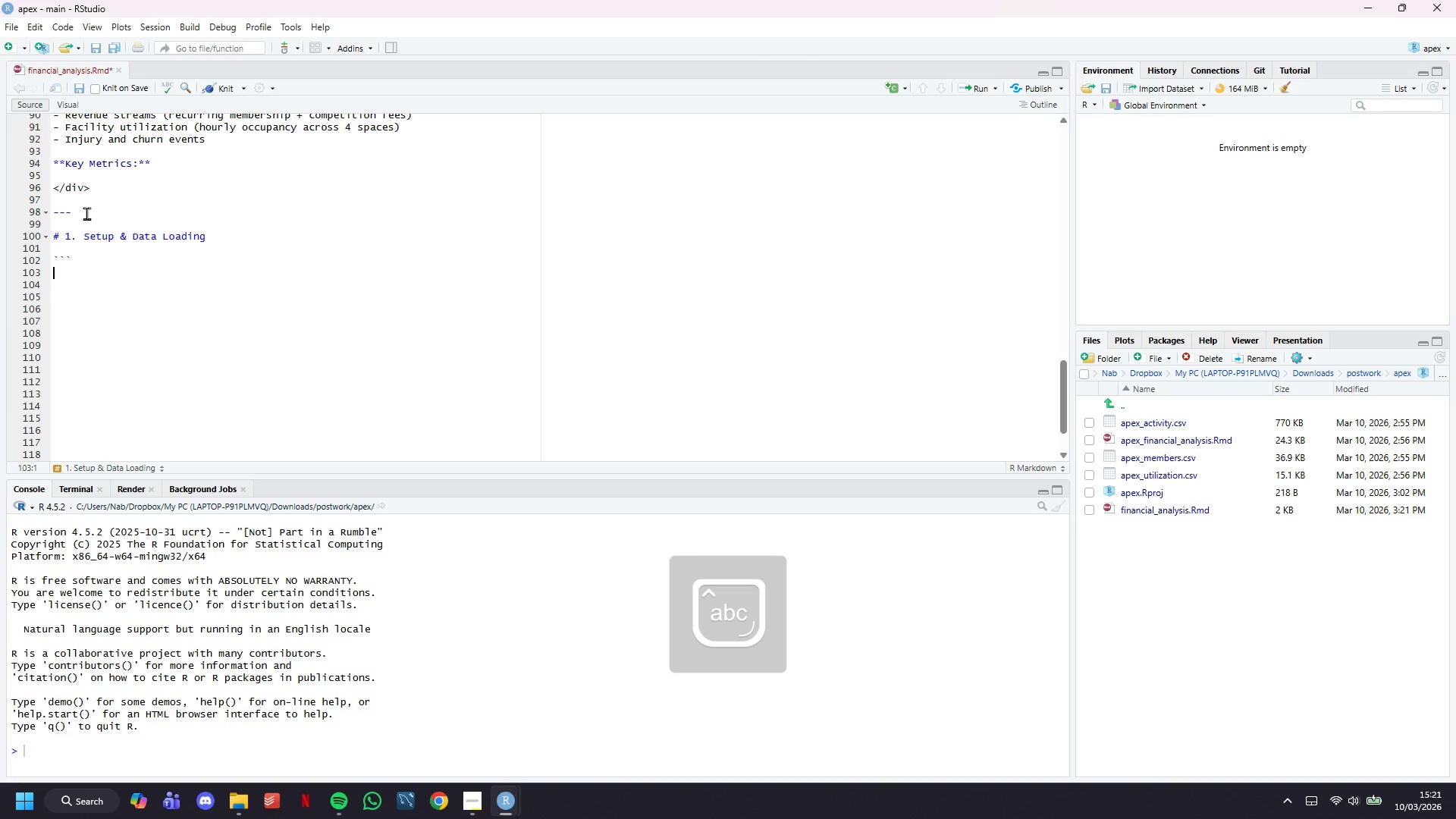 
key(Enter)
 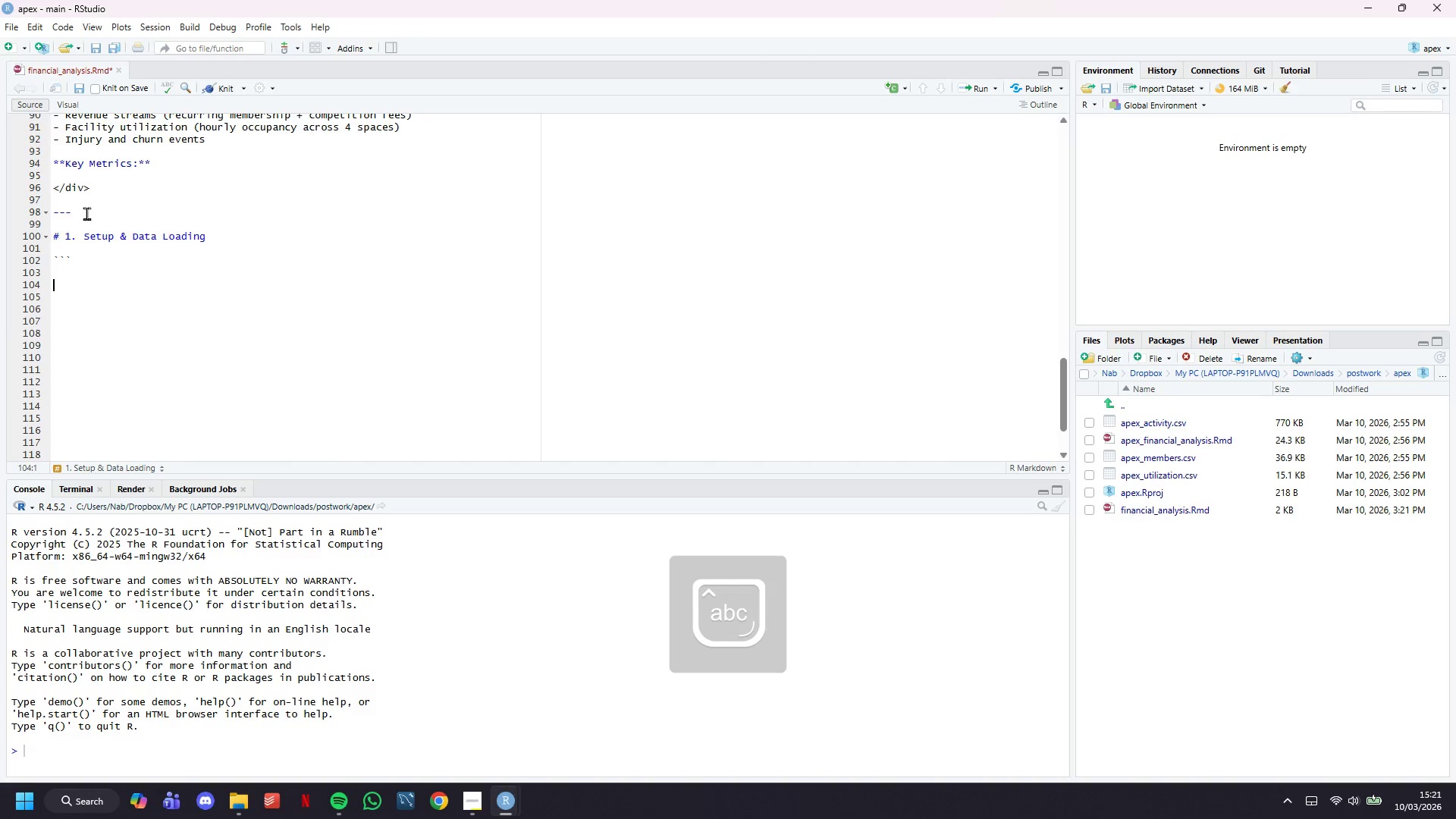 
key(Backquote)
 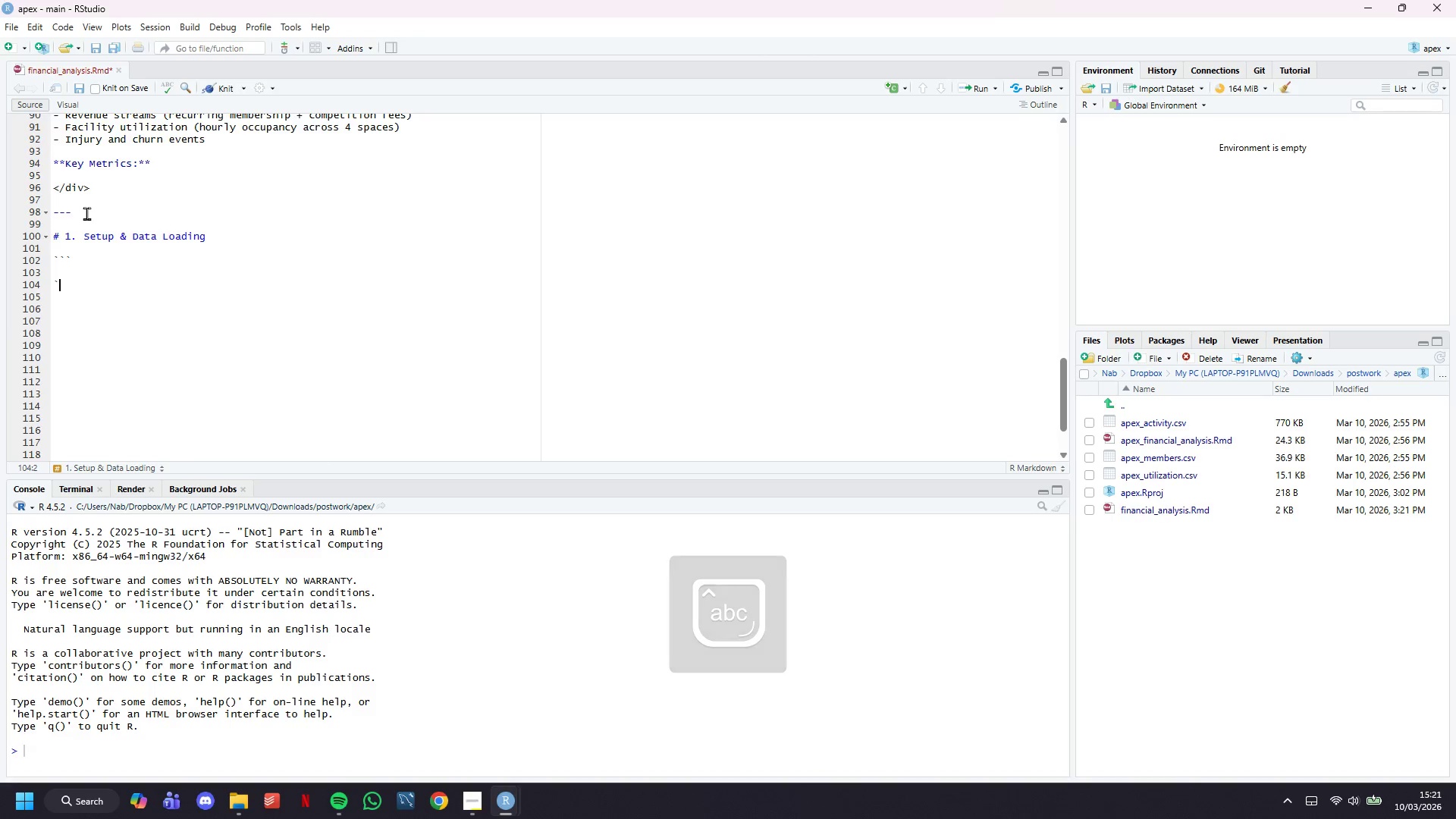 
key(Backquote)
 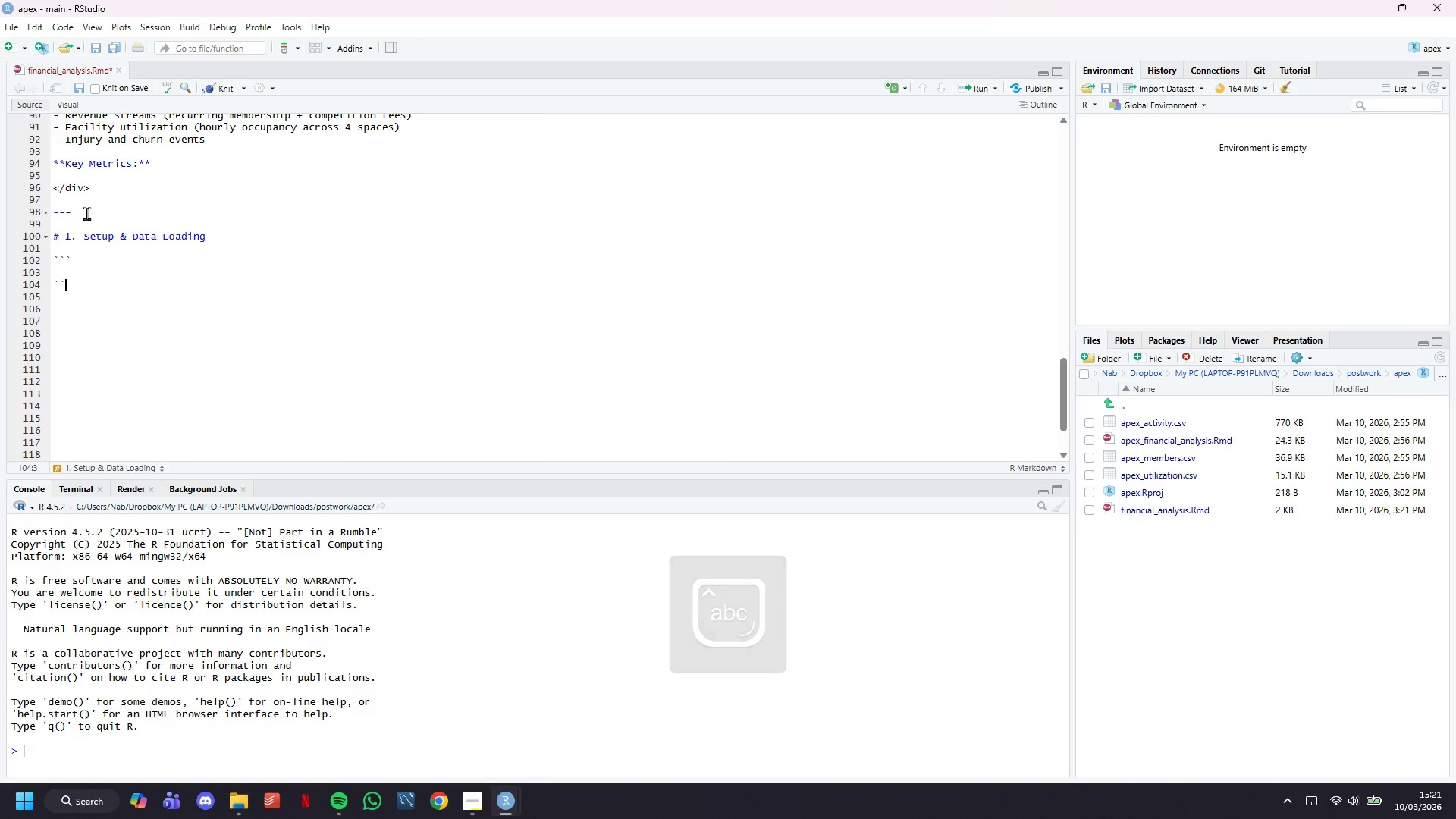 
key(Backquote)
 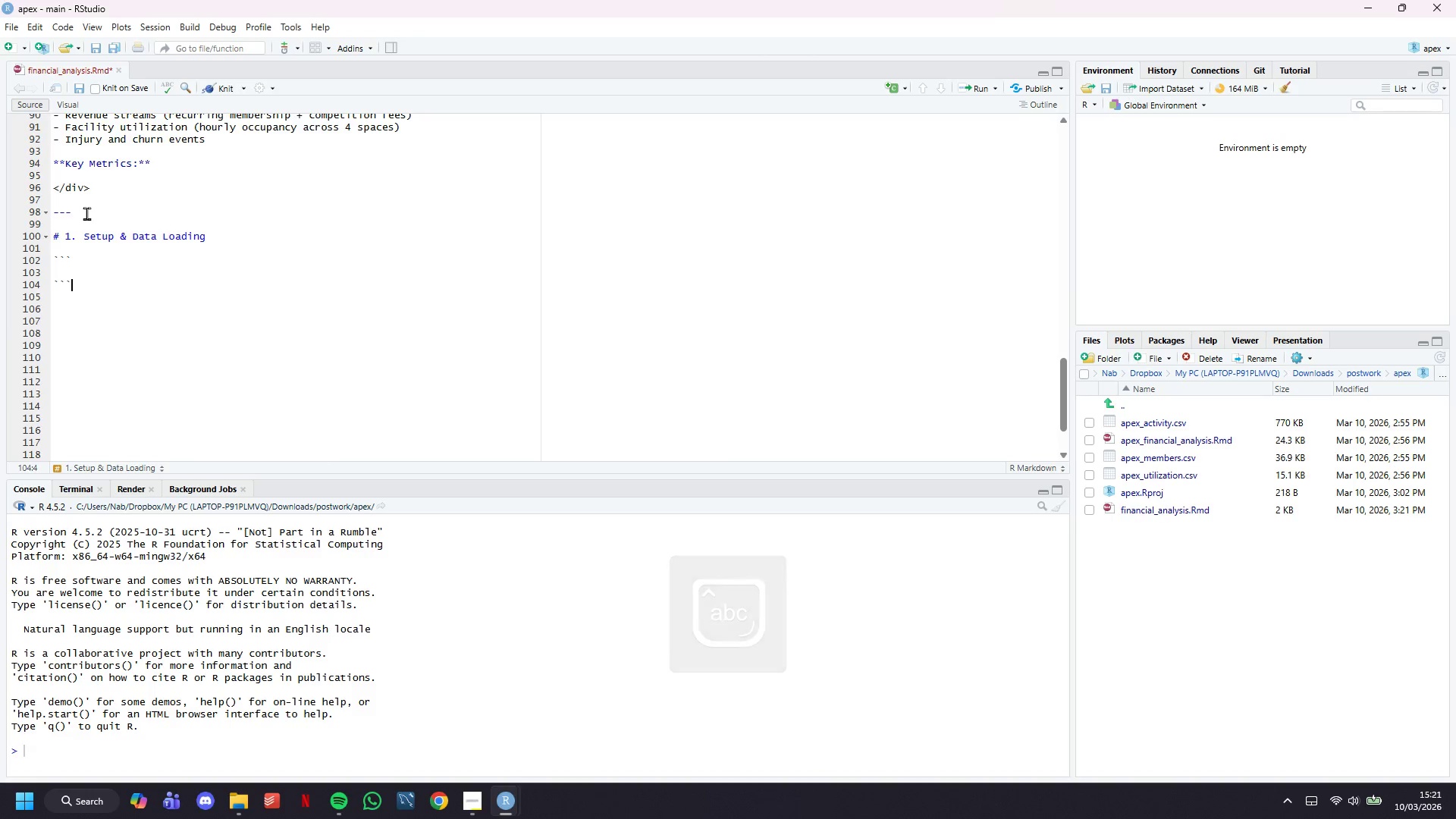 
key(ArrowUp)
 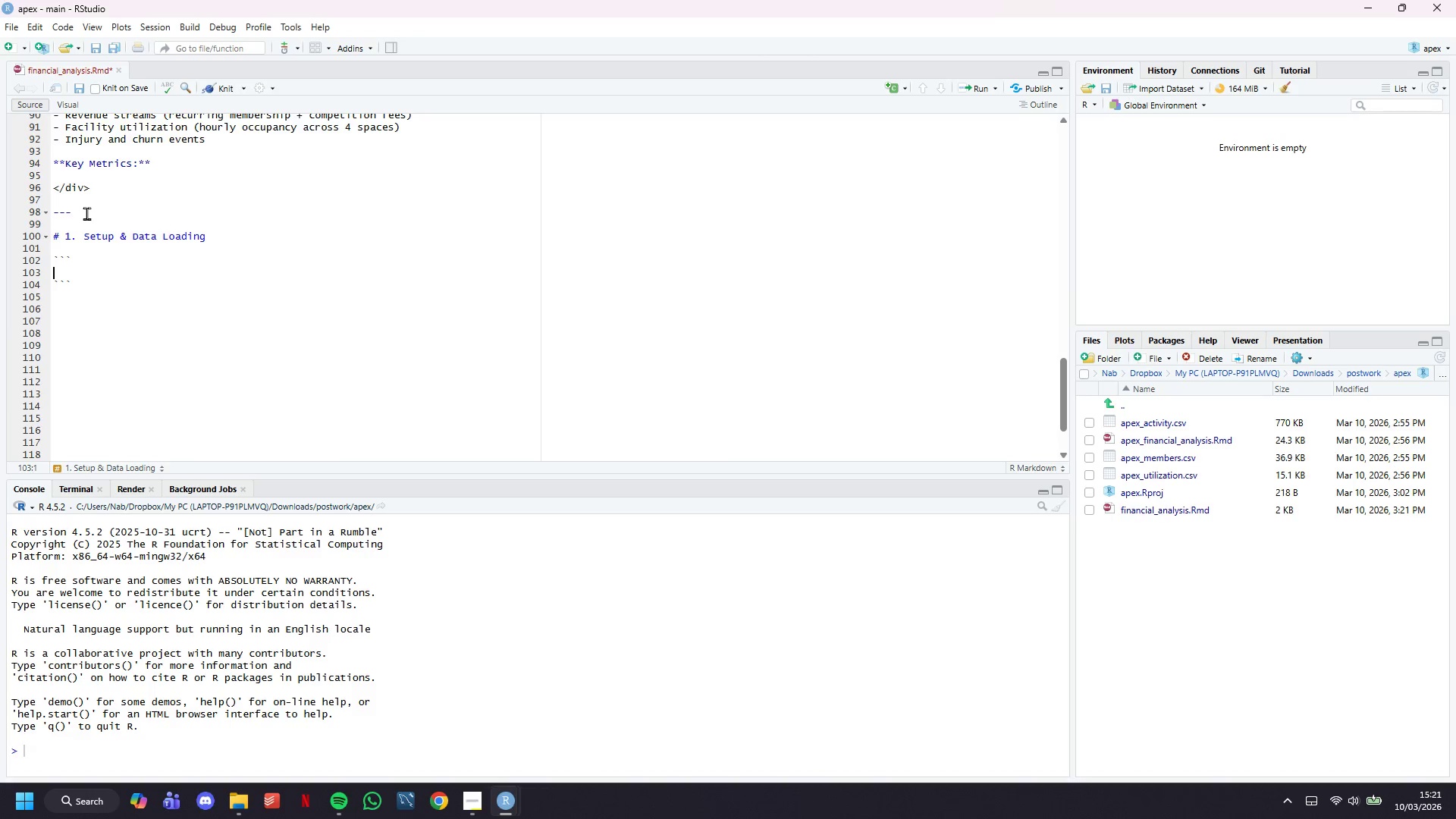 
key(ArrowUp)
 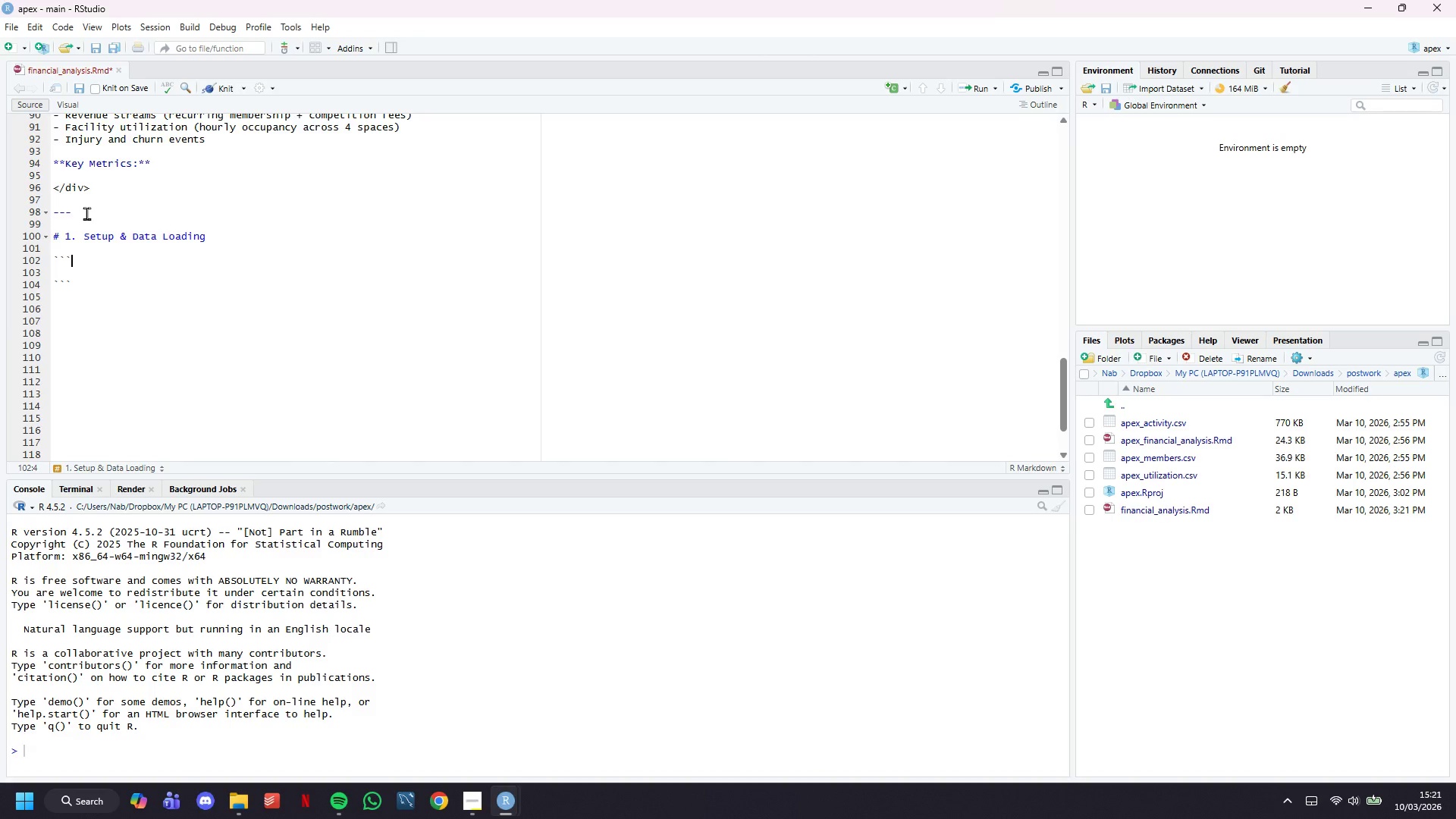 
type({r libraries)
 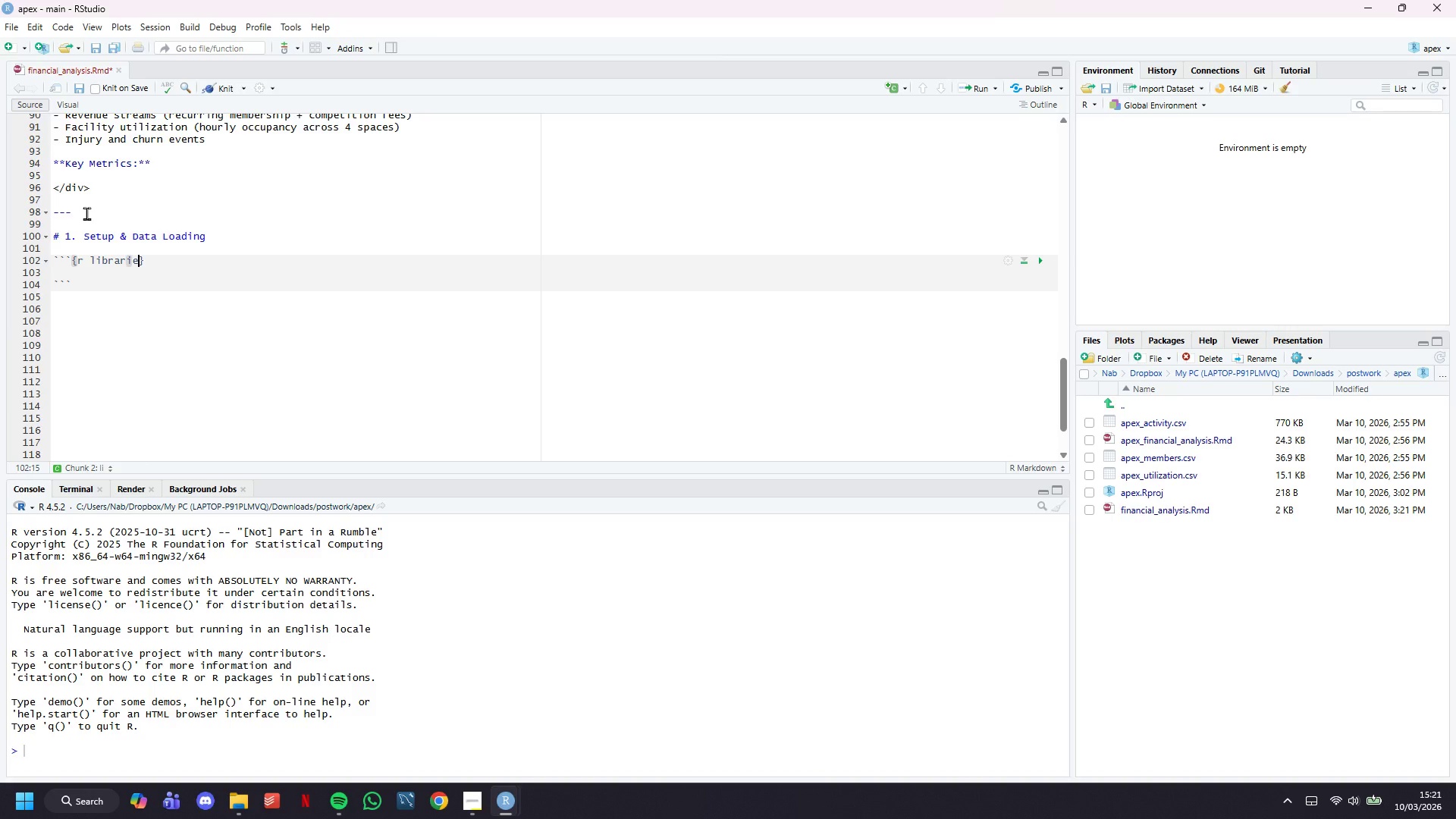 
key(ArrowRight)
 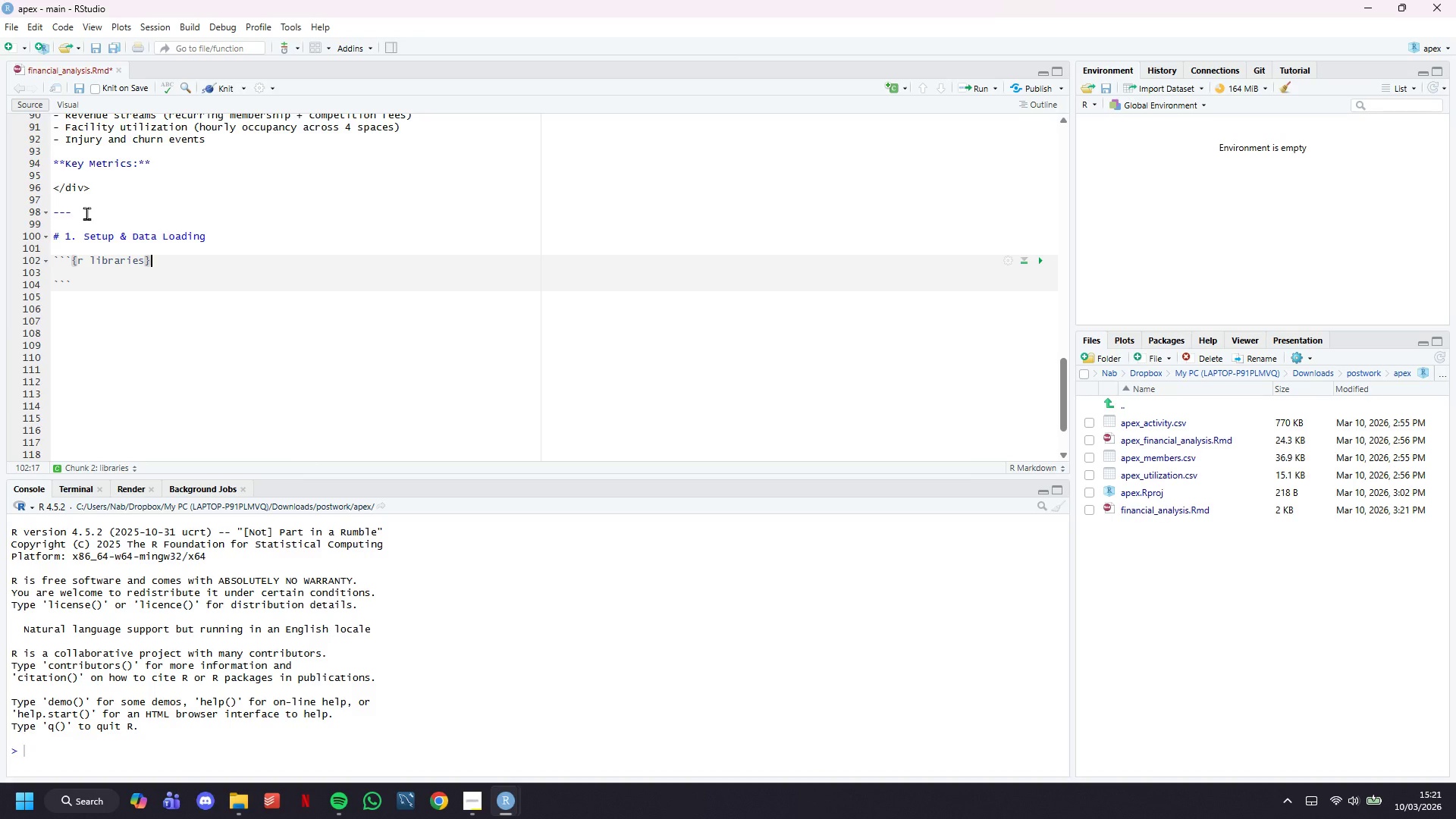 
key(Enter)
 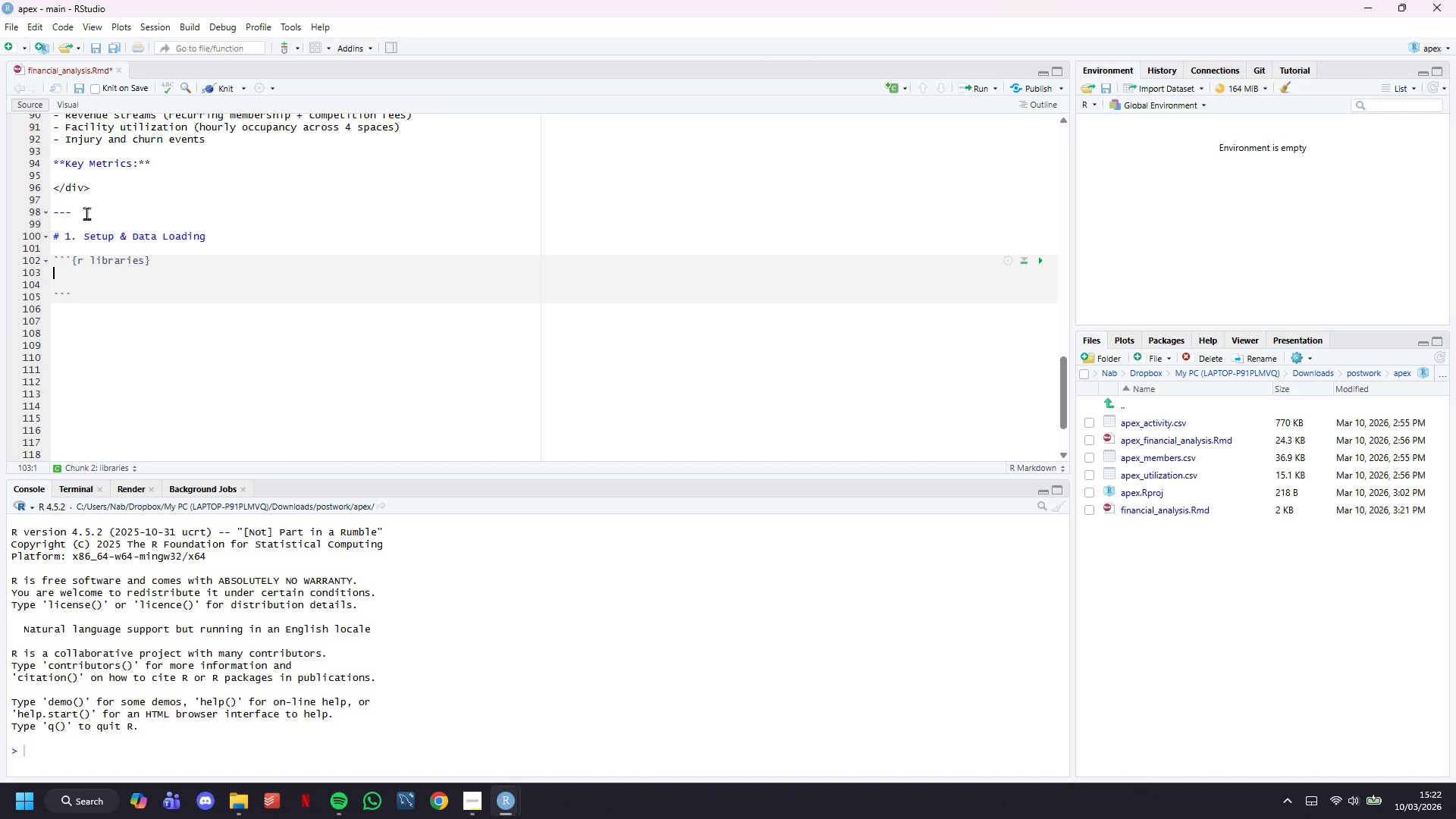 
type(# Core pach)
key(Backspace)
type(kages)
 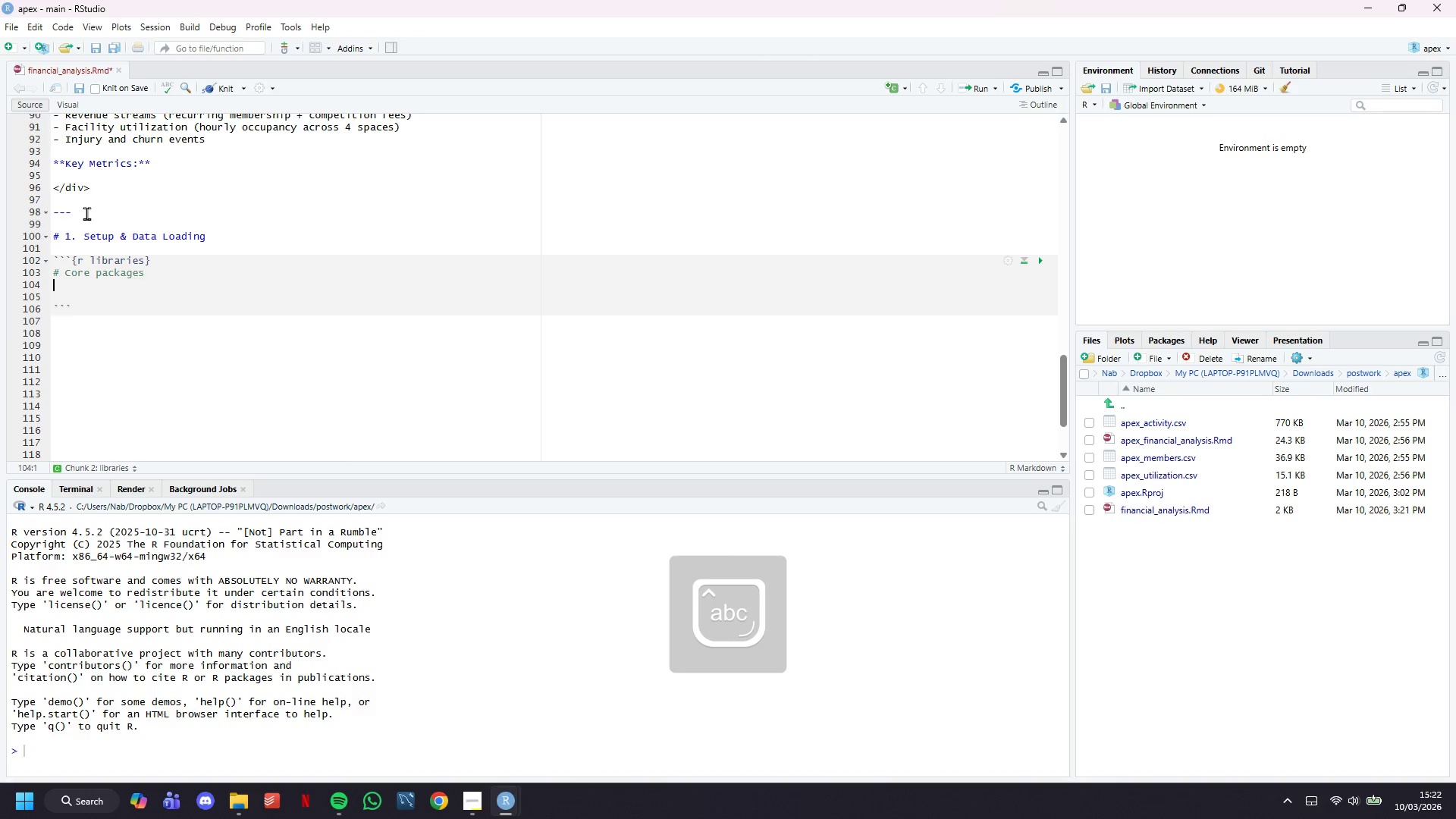 
key(Enter)
 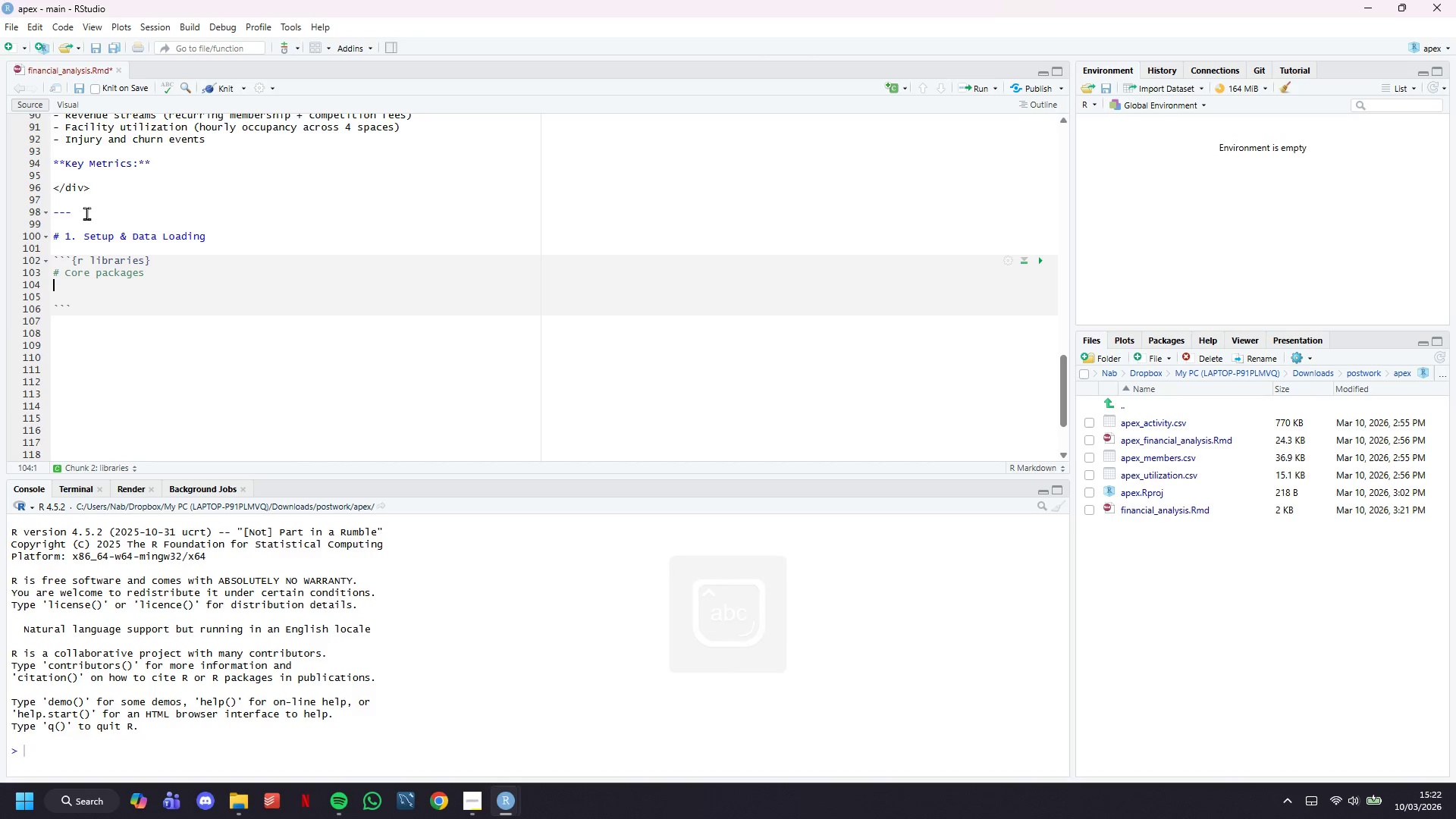 
type(library(tidyverse)
 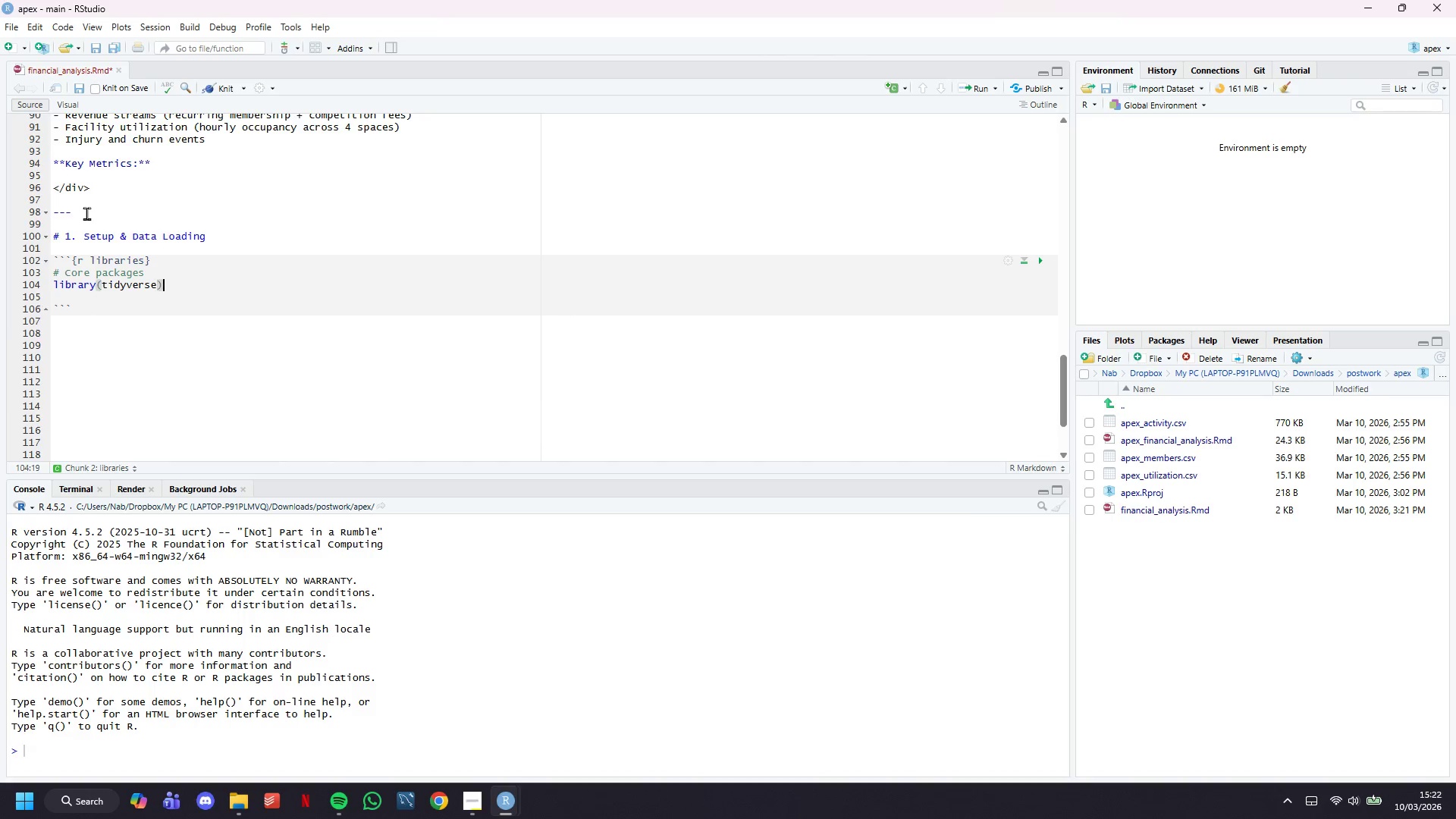 
key(ArrowRight)
 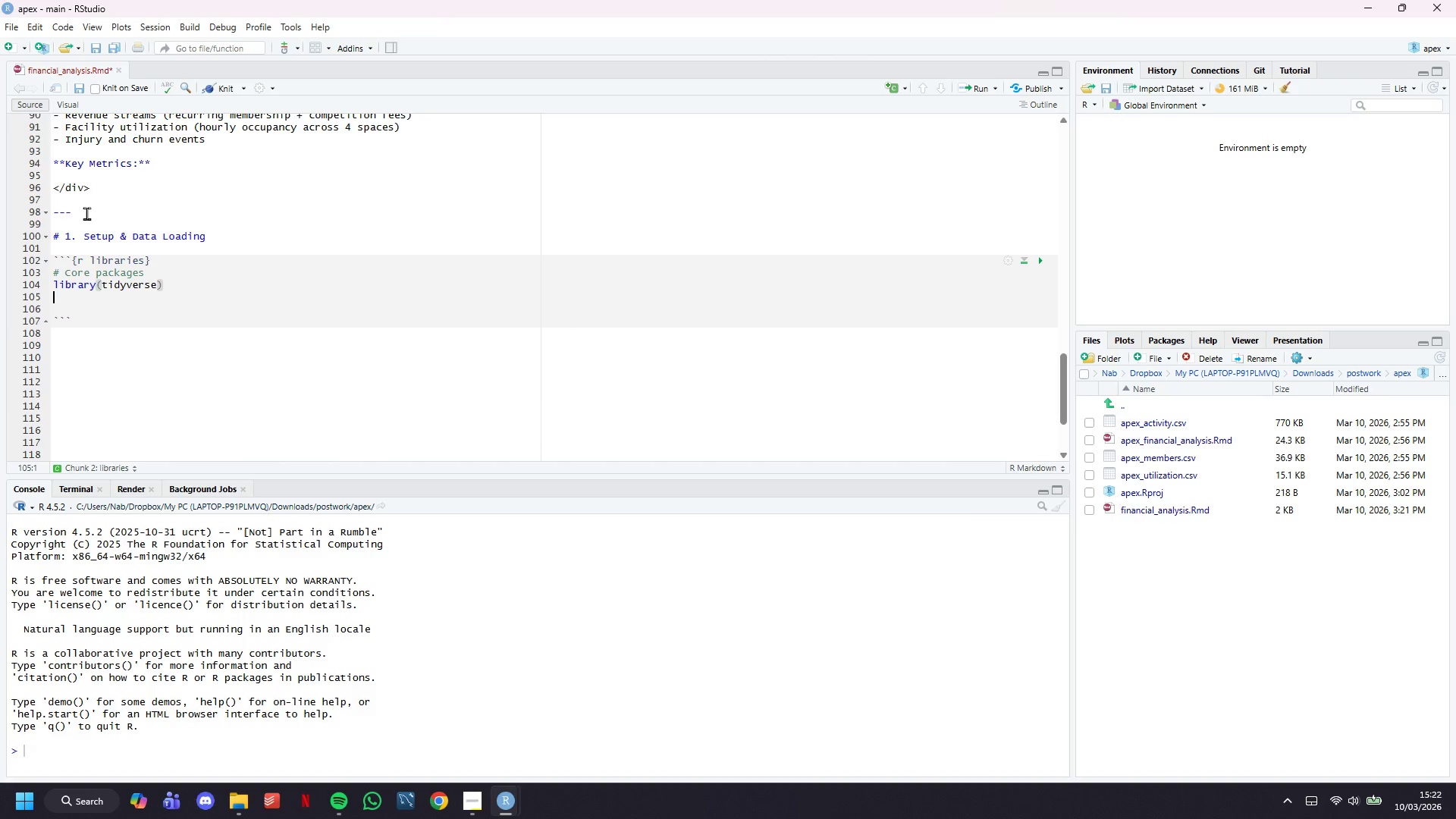 
key(Enter)
 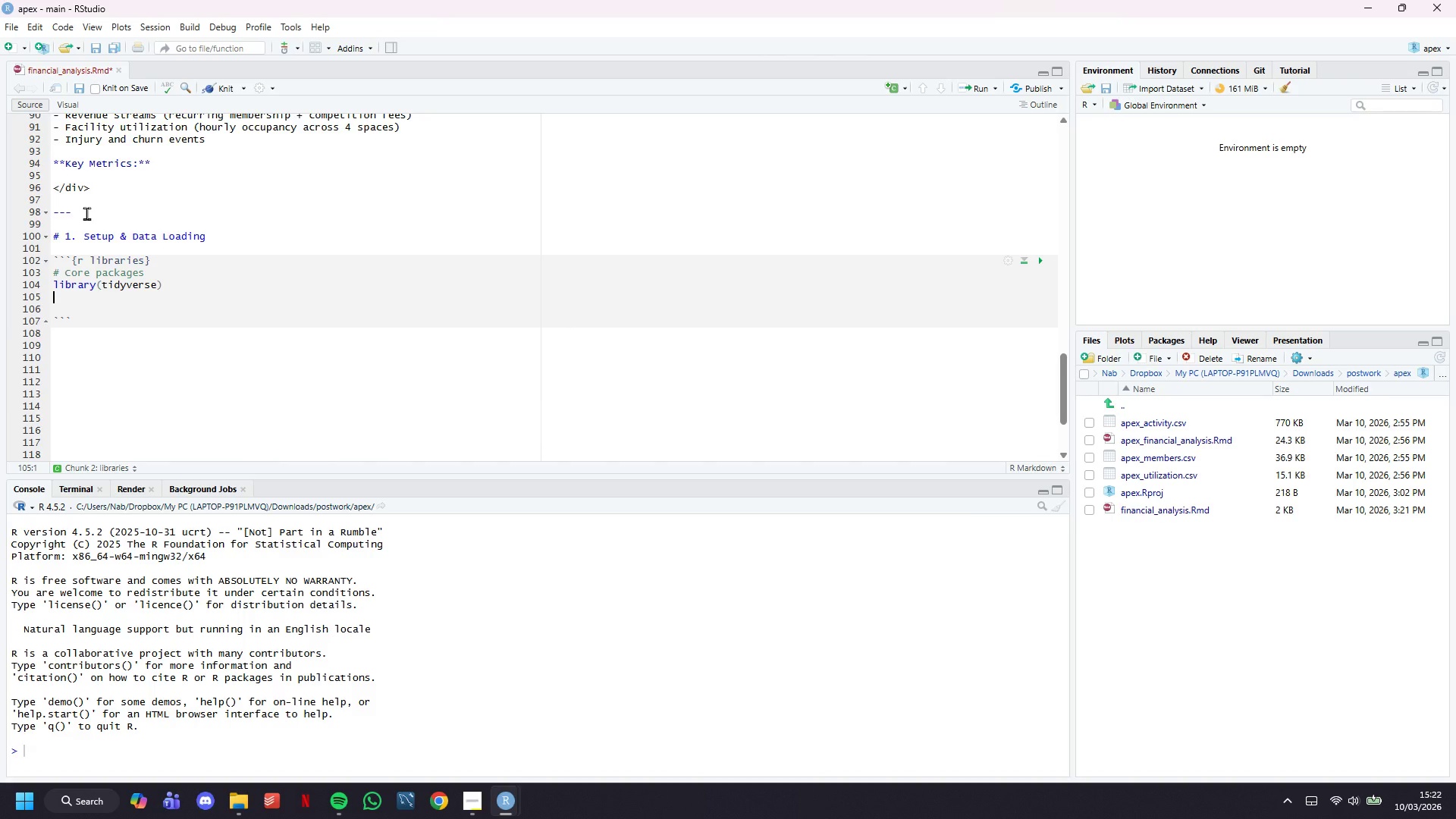 
type(library(lubridate)
 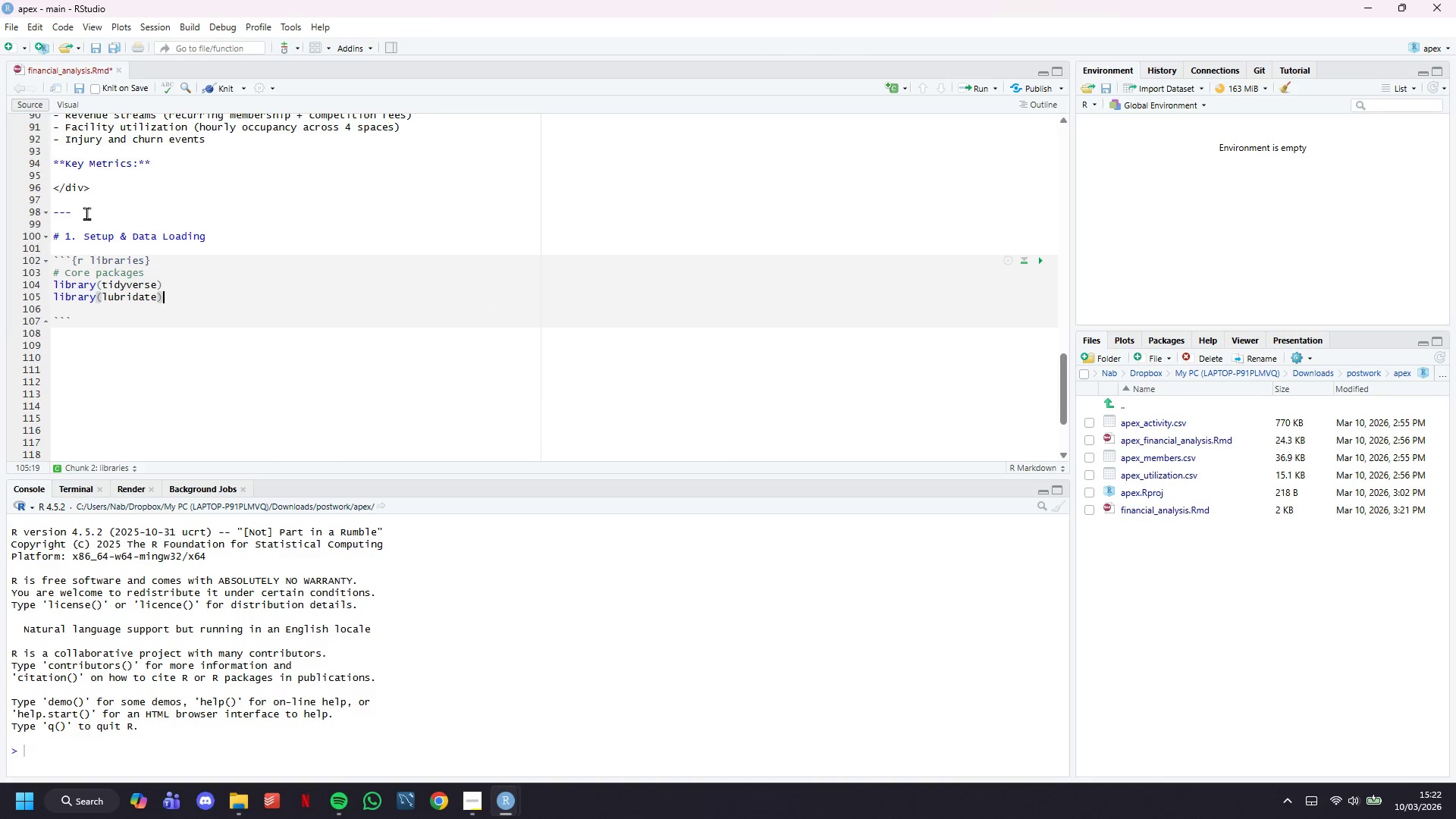 
 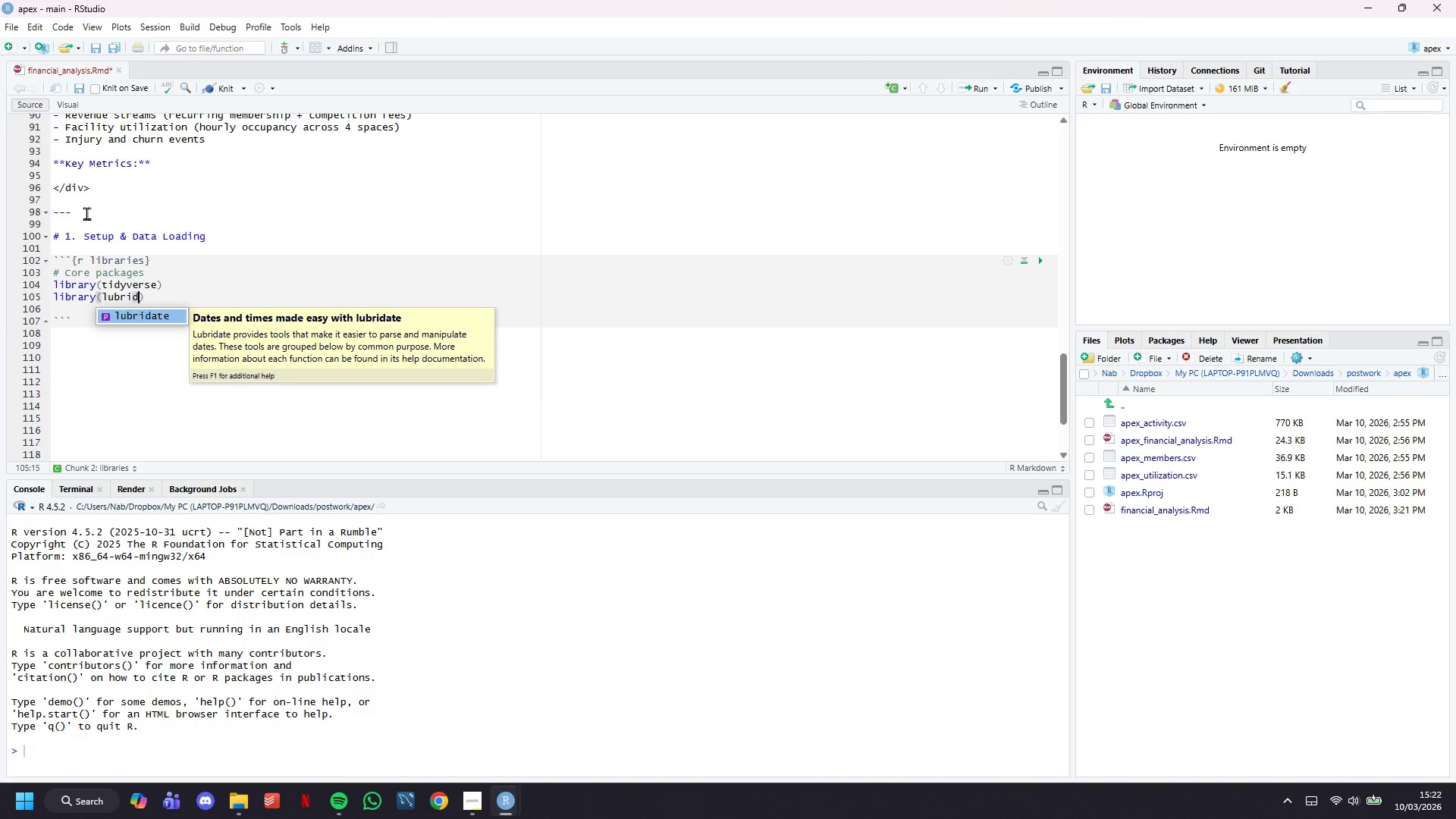 
key(ArrowRight)
 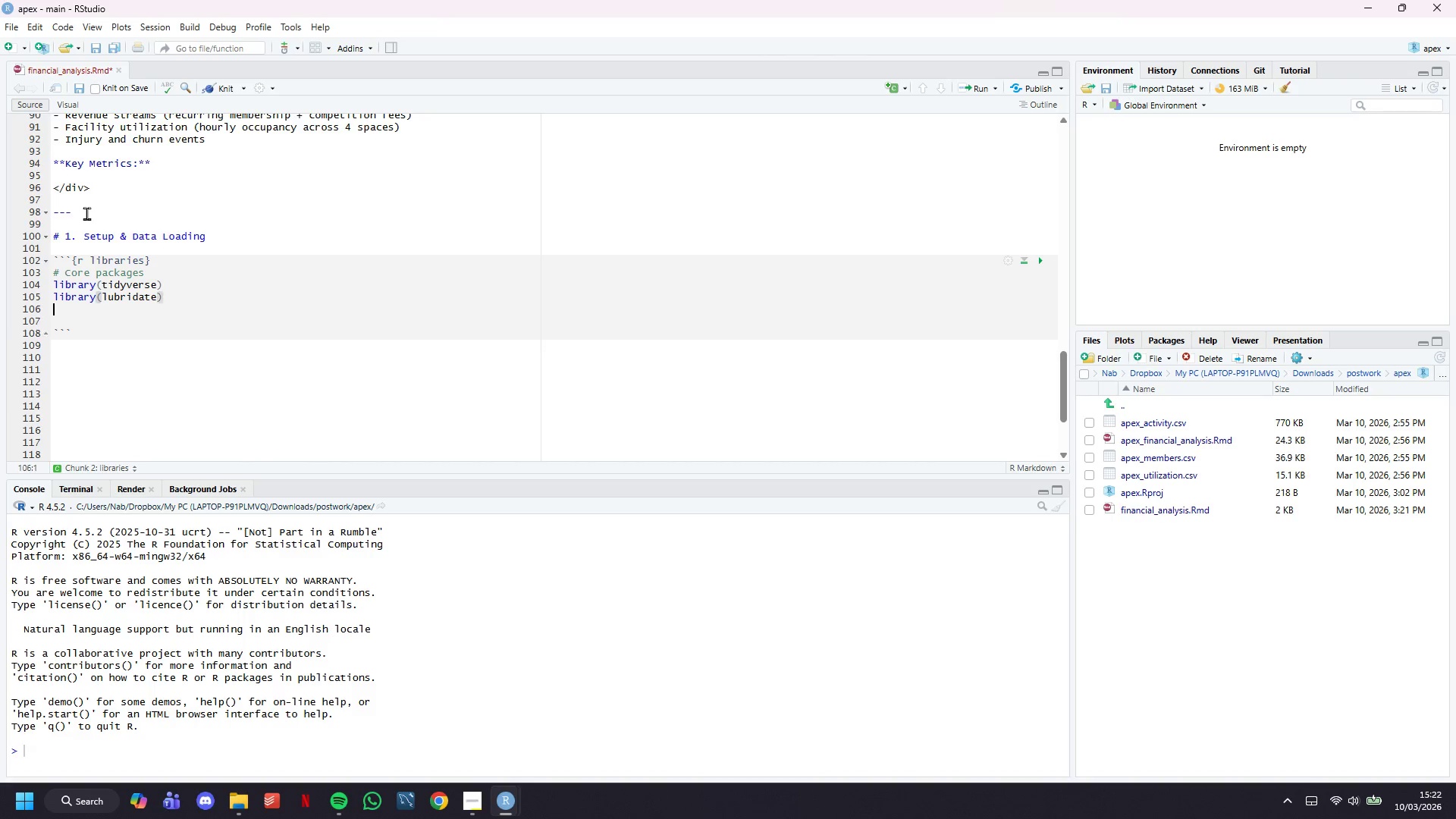 
key(Enter)
 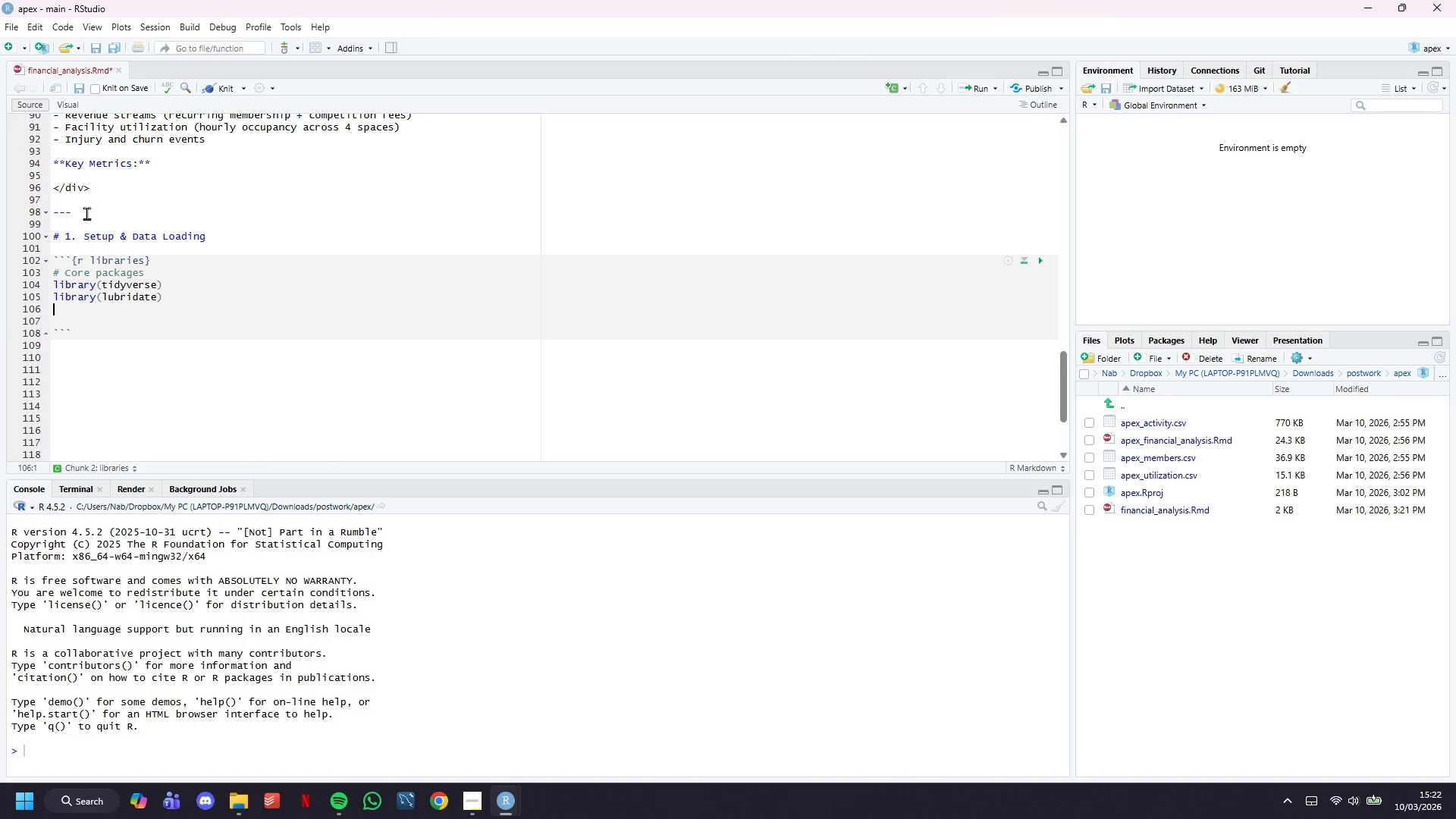 
type(library(scales)
 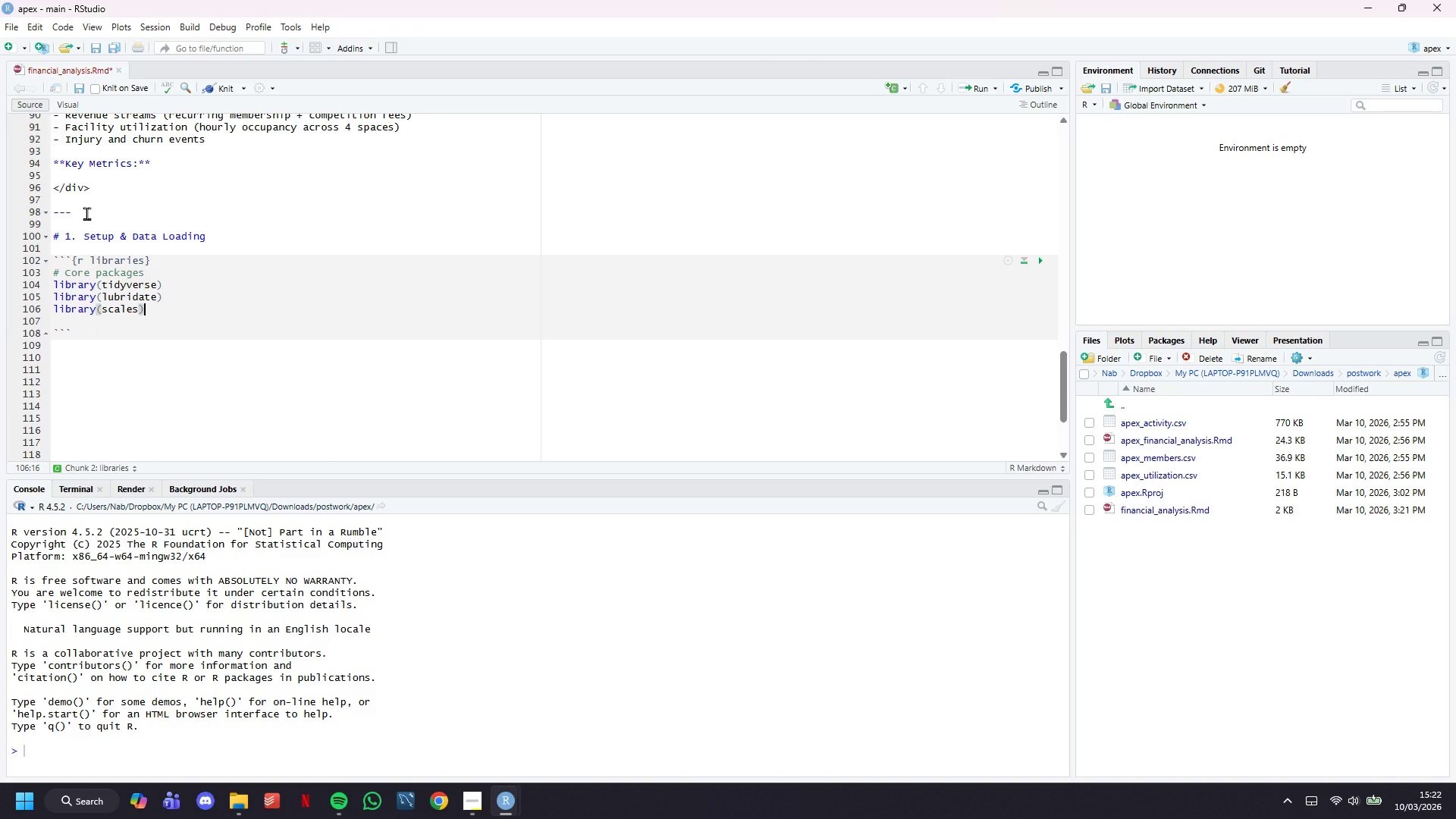 
 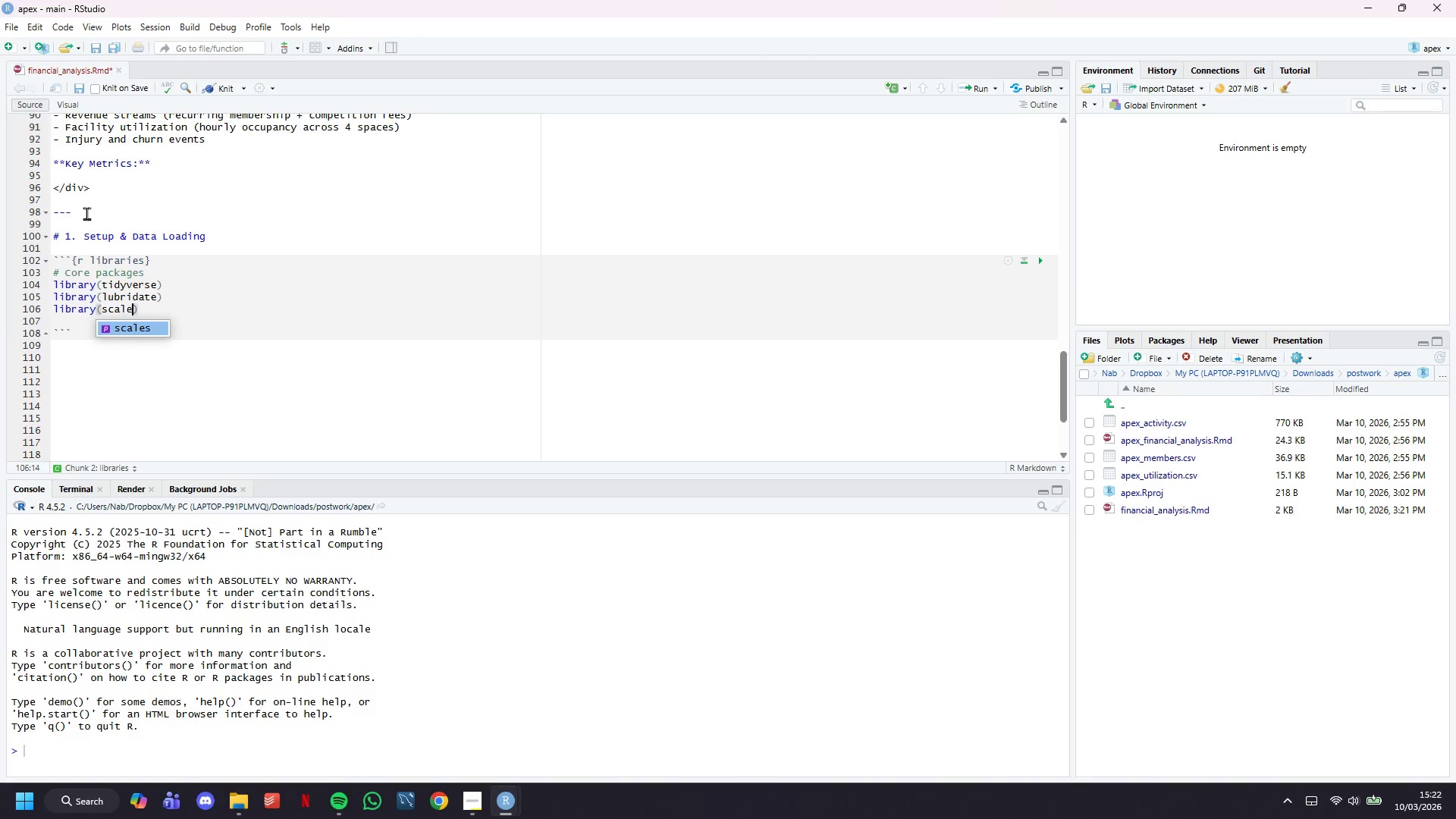 
key(ArrowRight)
 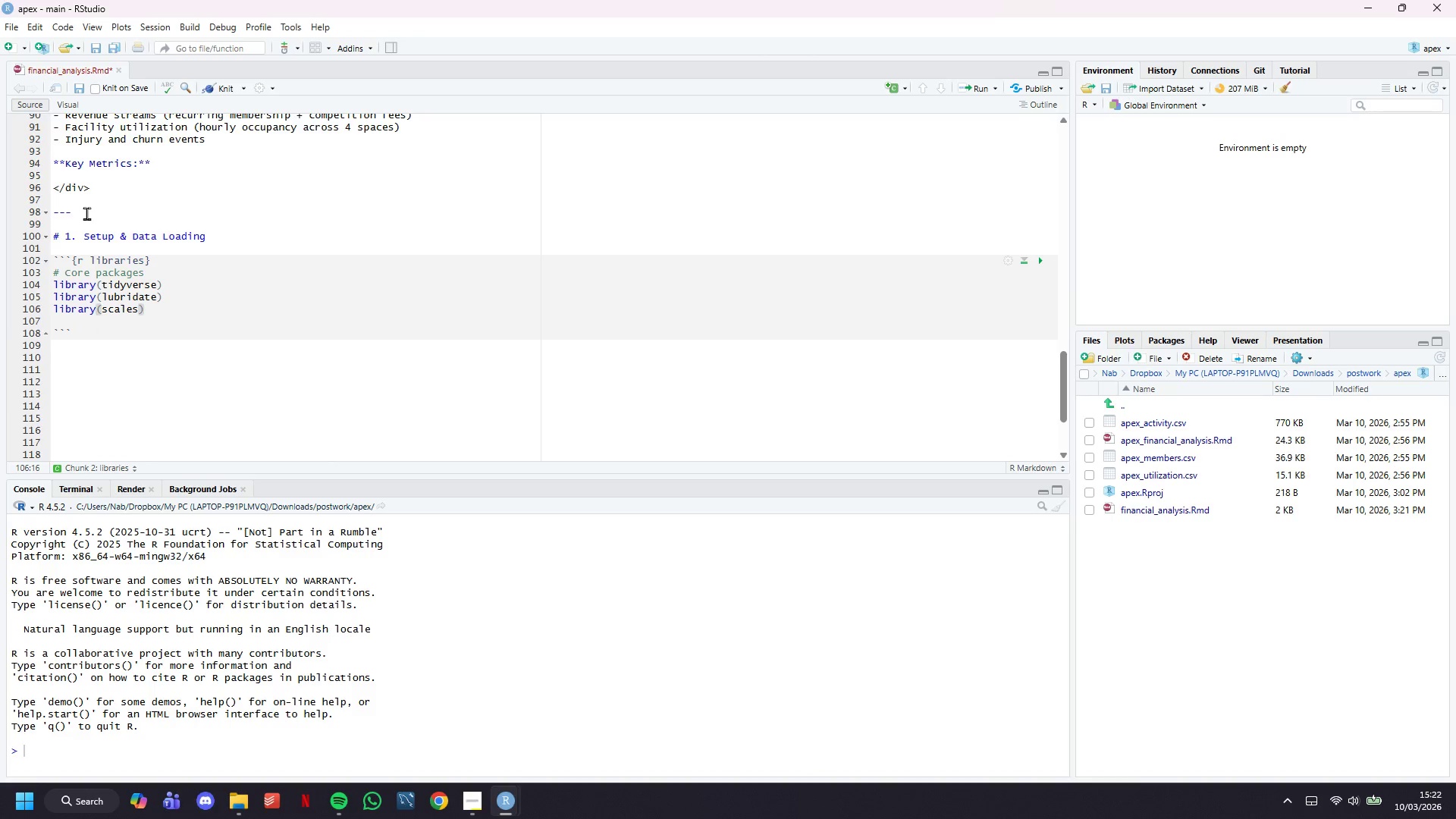 
key(Enter)
 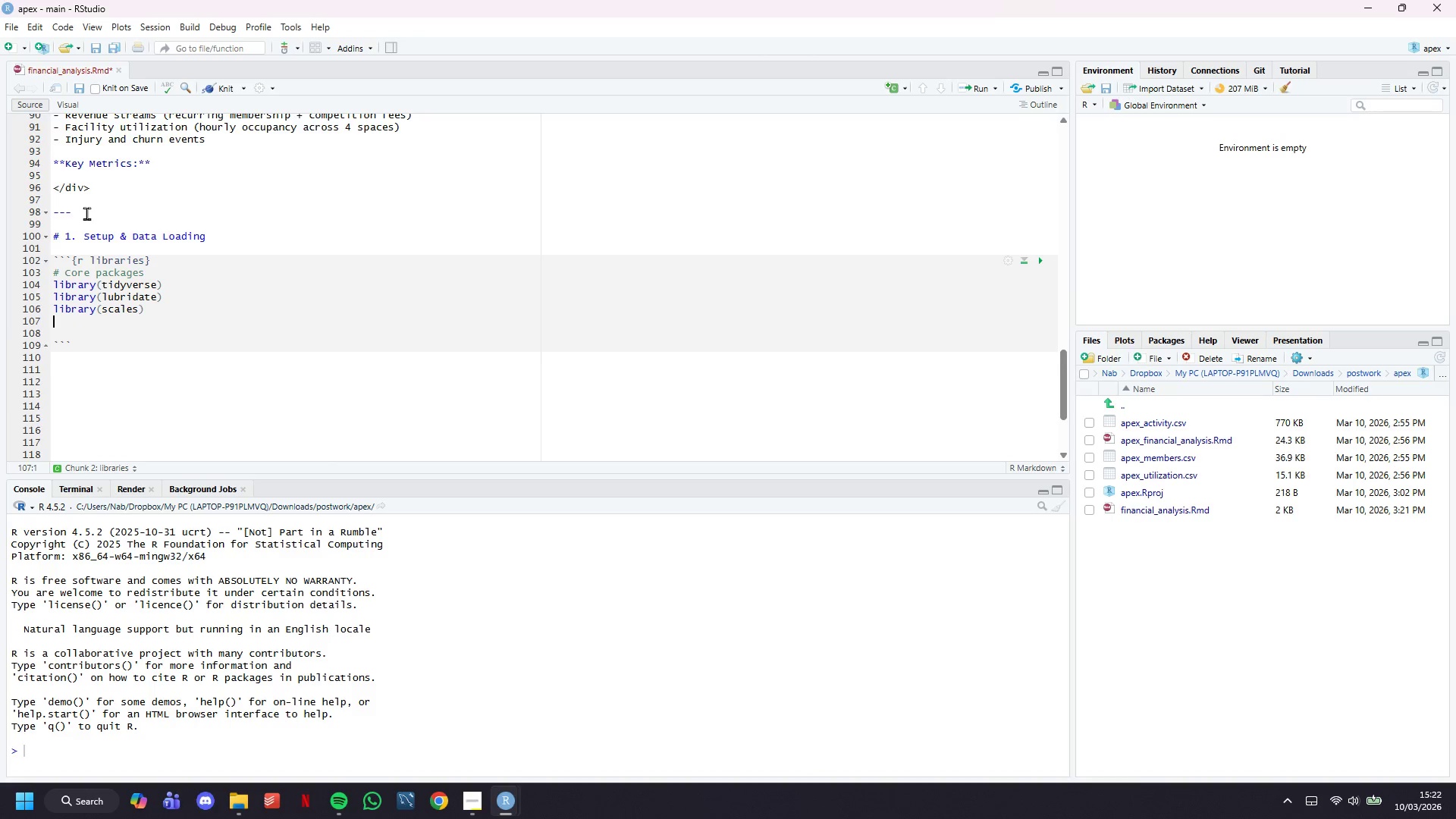 
key(Enter)
 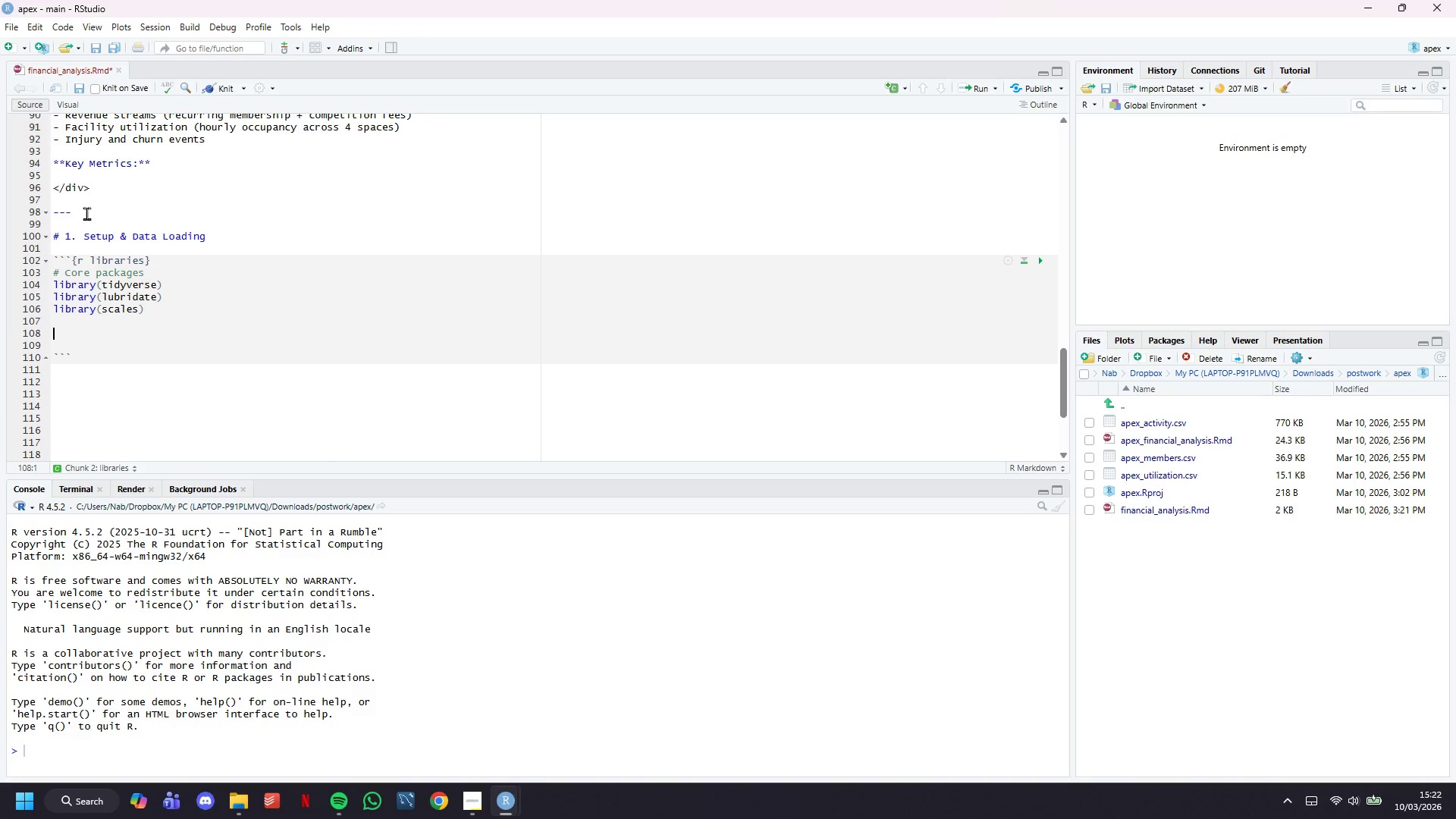 
type(# Vu)
key(Backspace)
type(isualoza)
key(Backspace)
key(Backspace)
key(Backspace)
type(ization)
 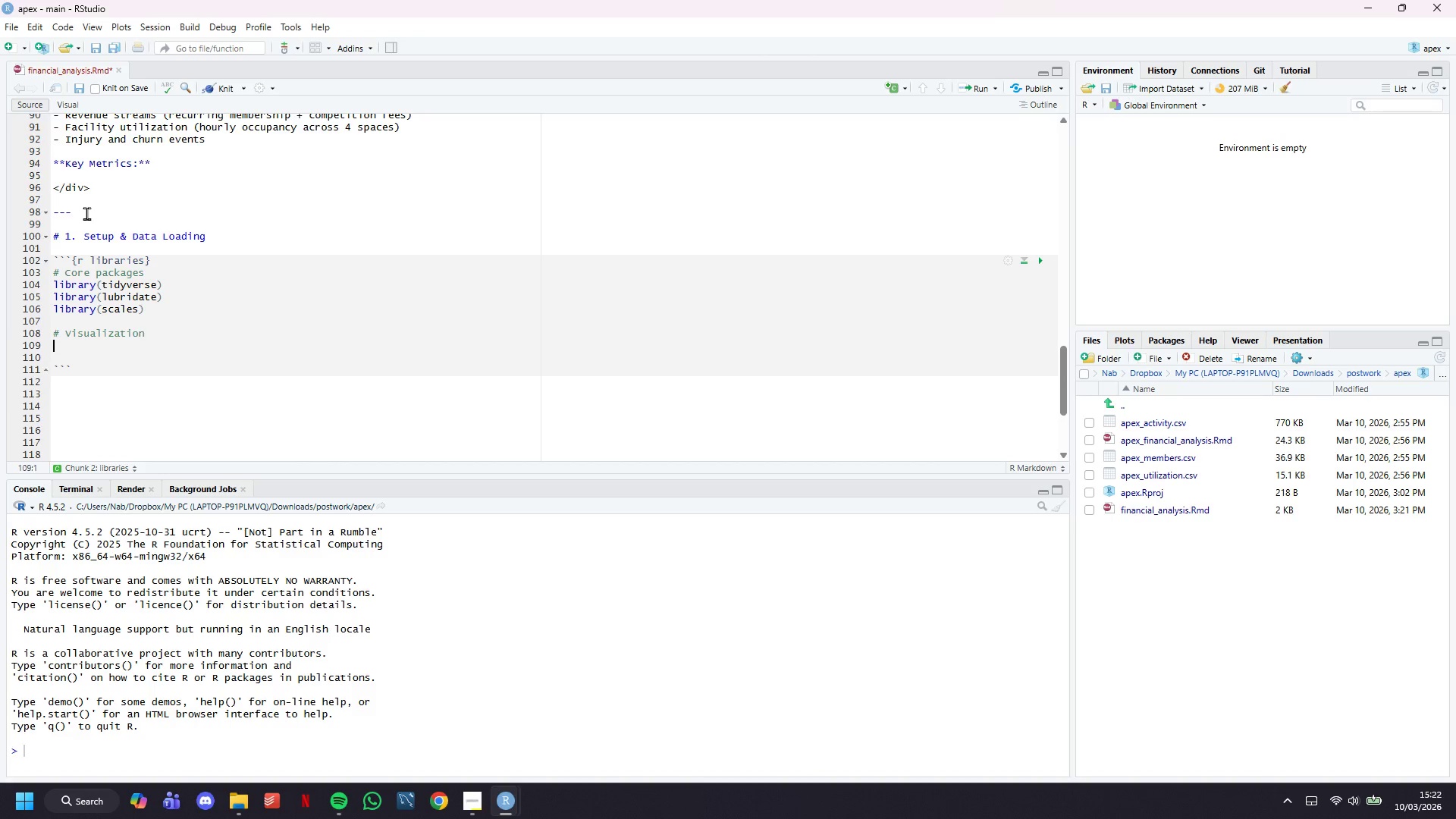 
key(Enter)
 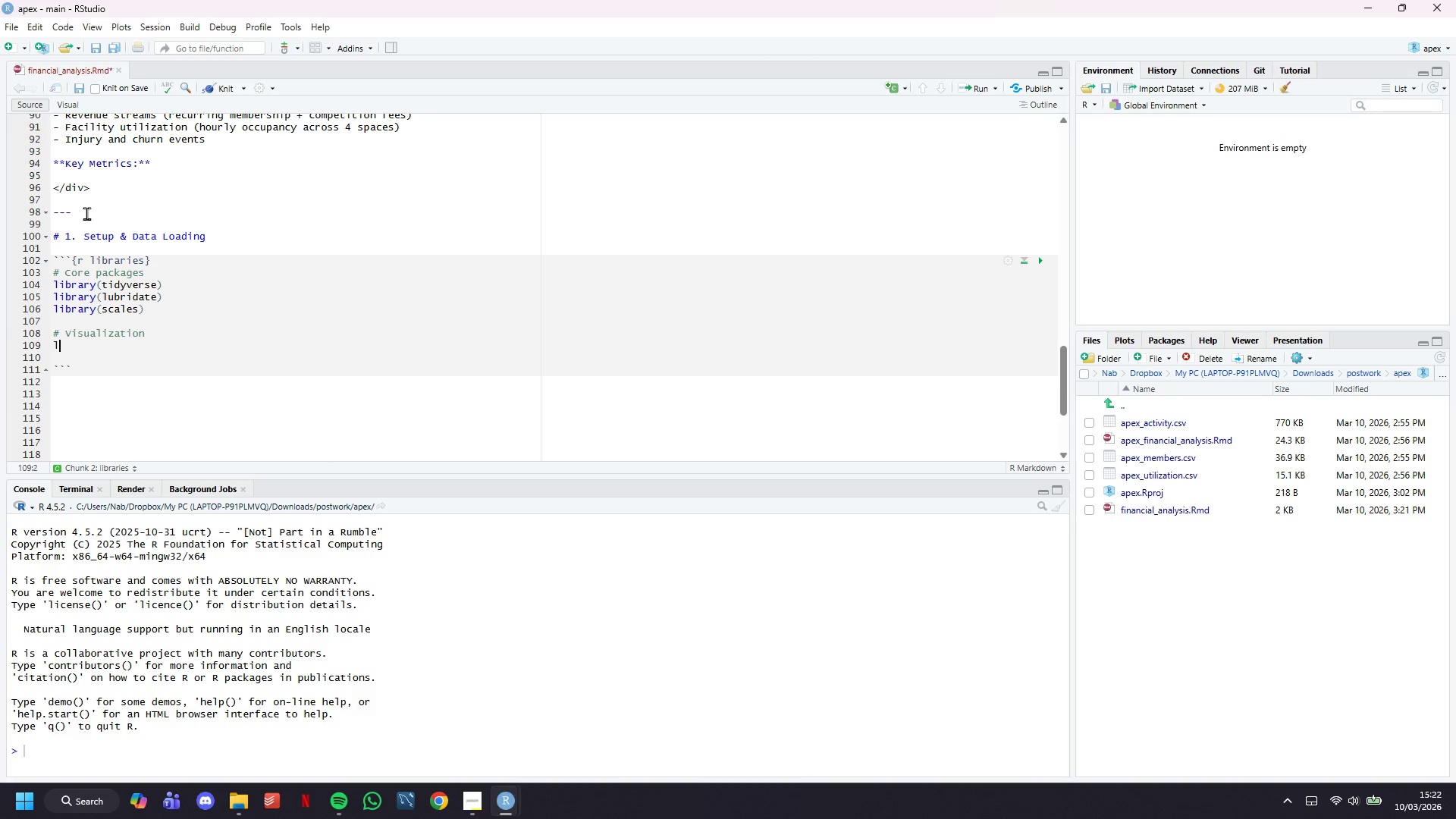 
type(library(ggplot2)
 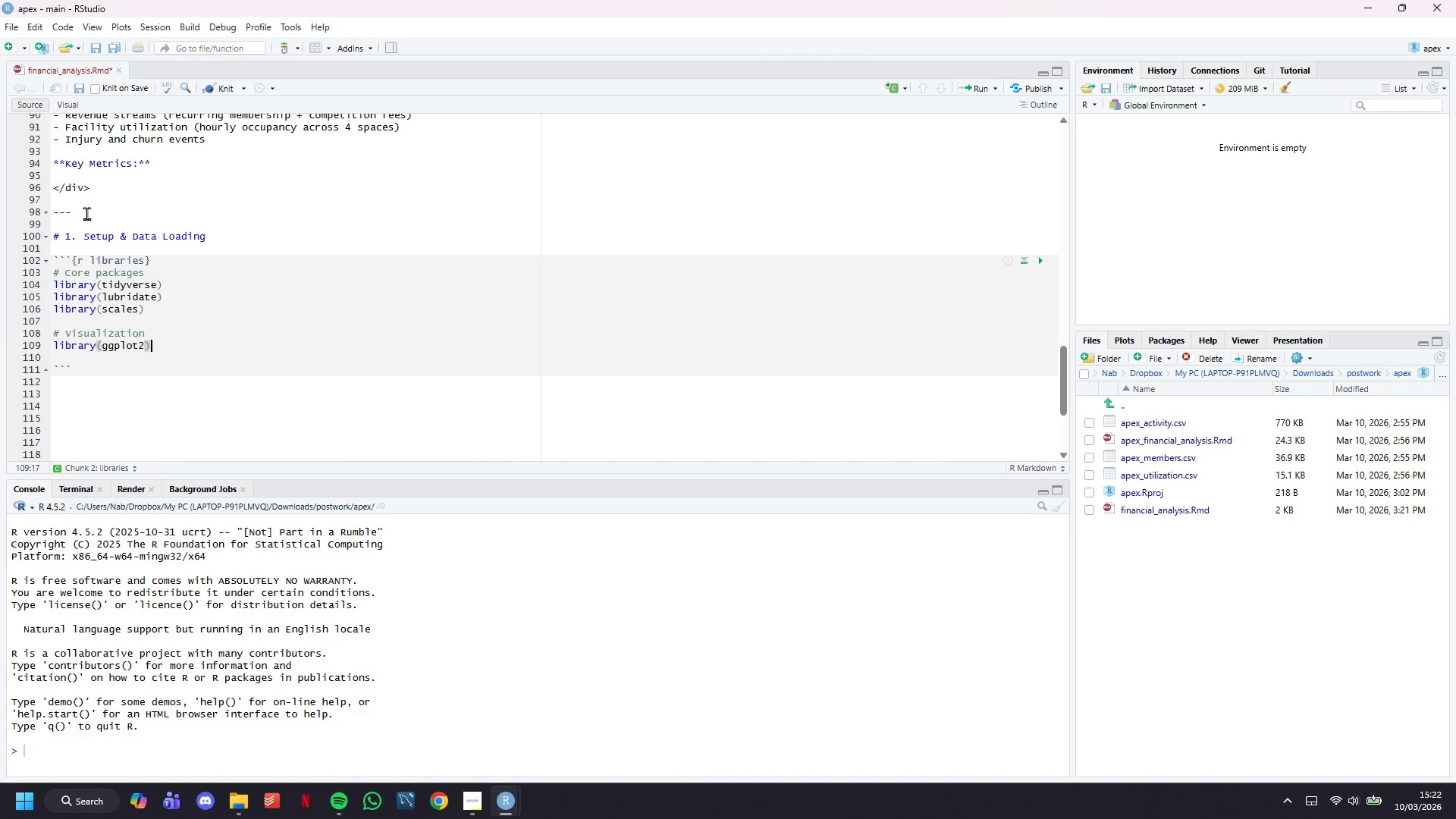 
key(ArrowRight)
 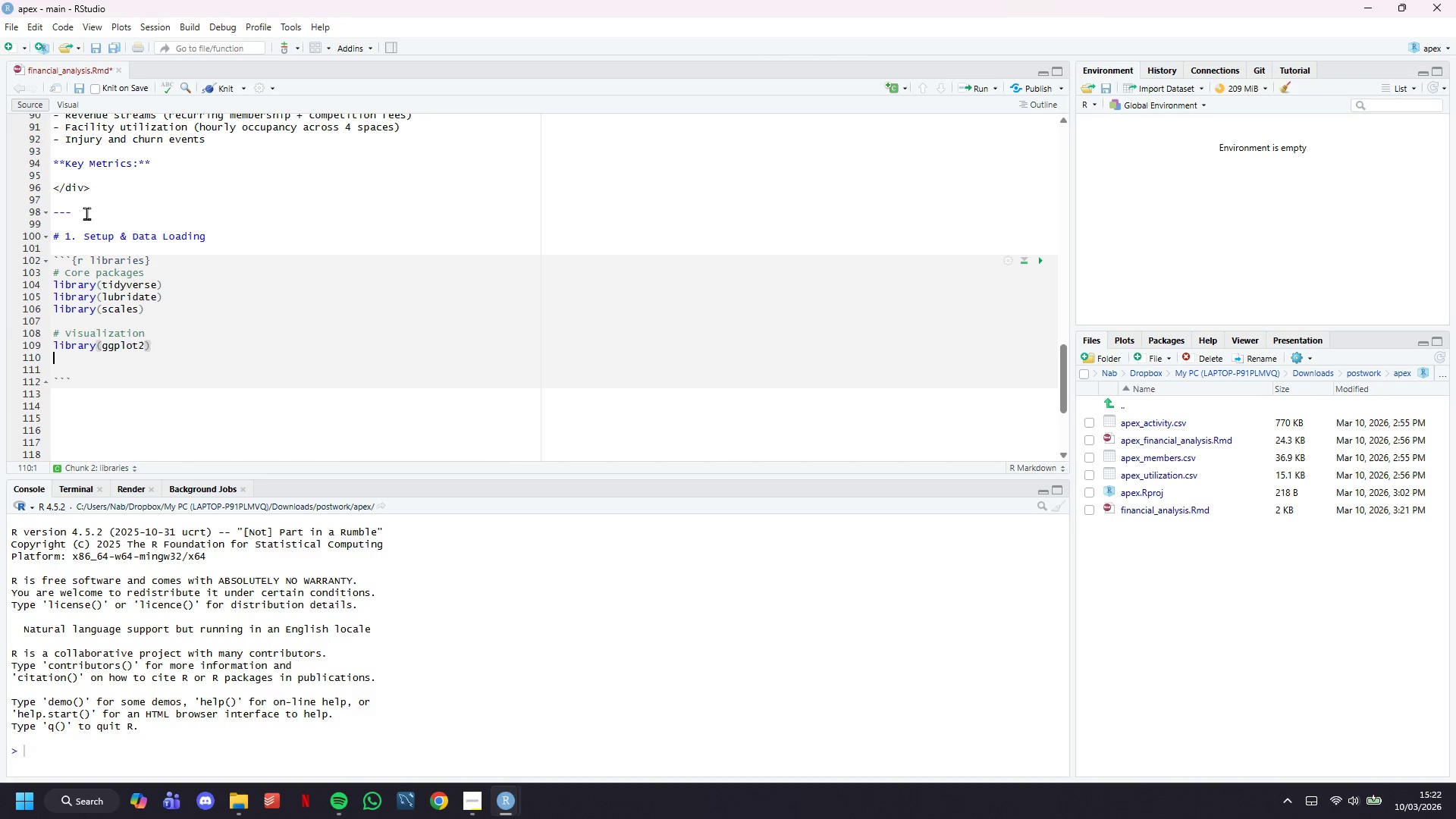 
key(Enter)
 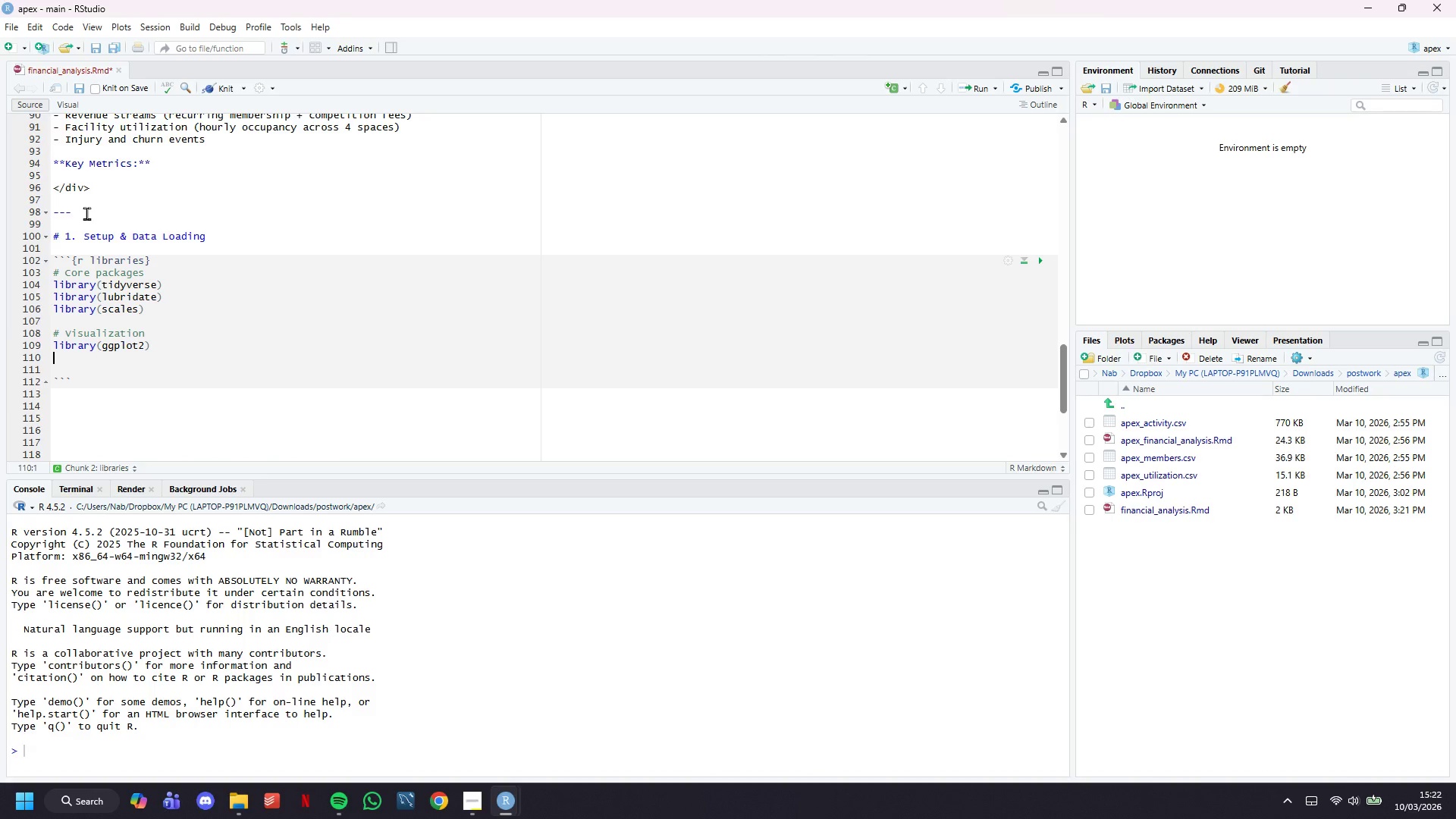 
type(library(plotly)
 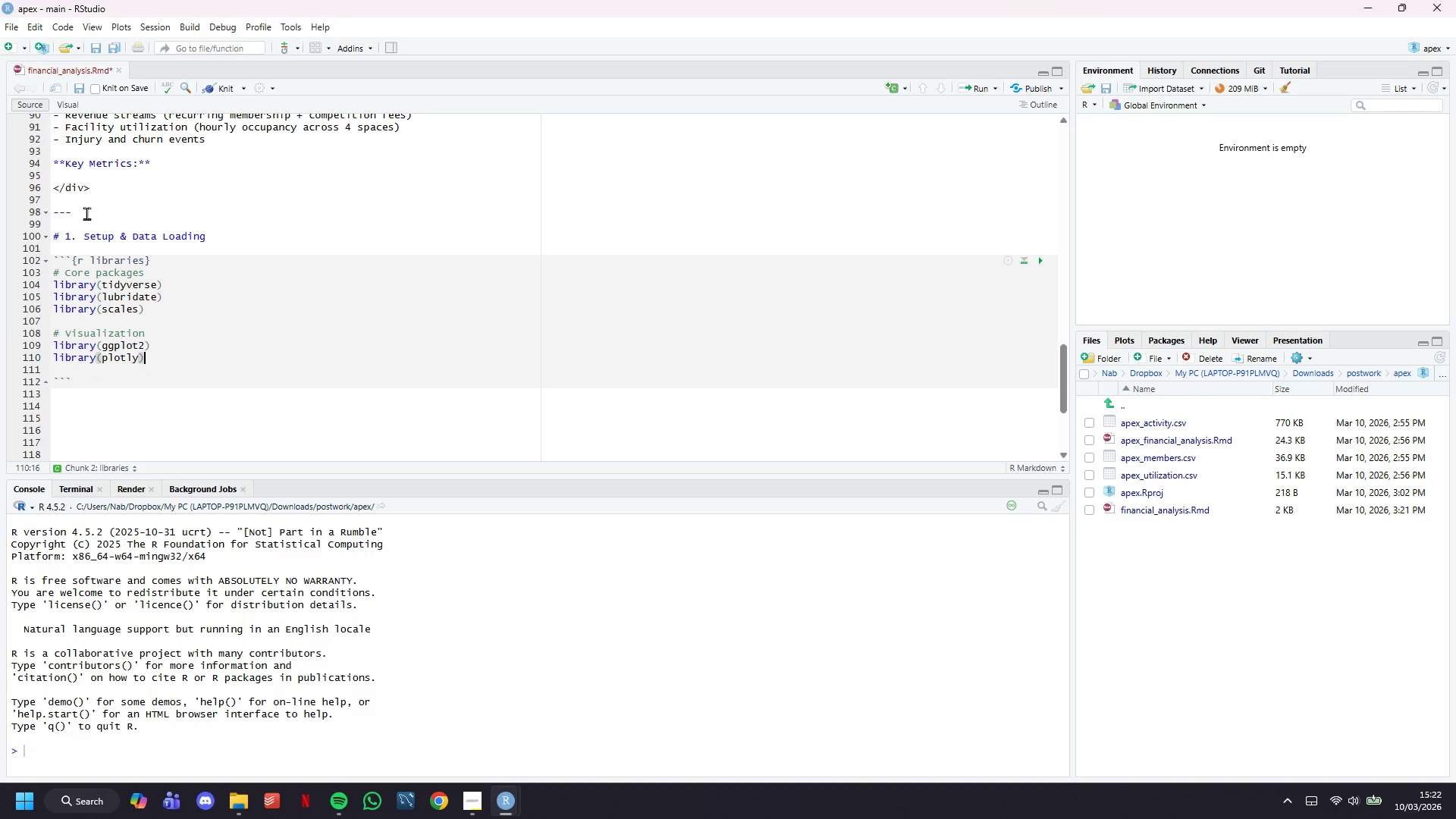 
 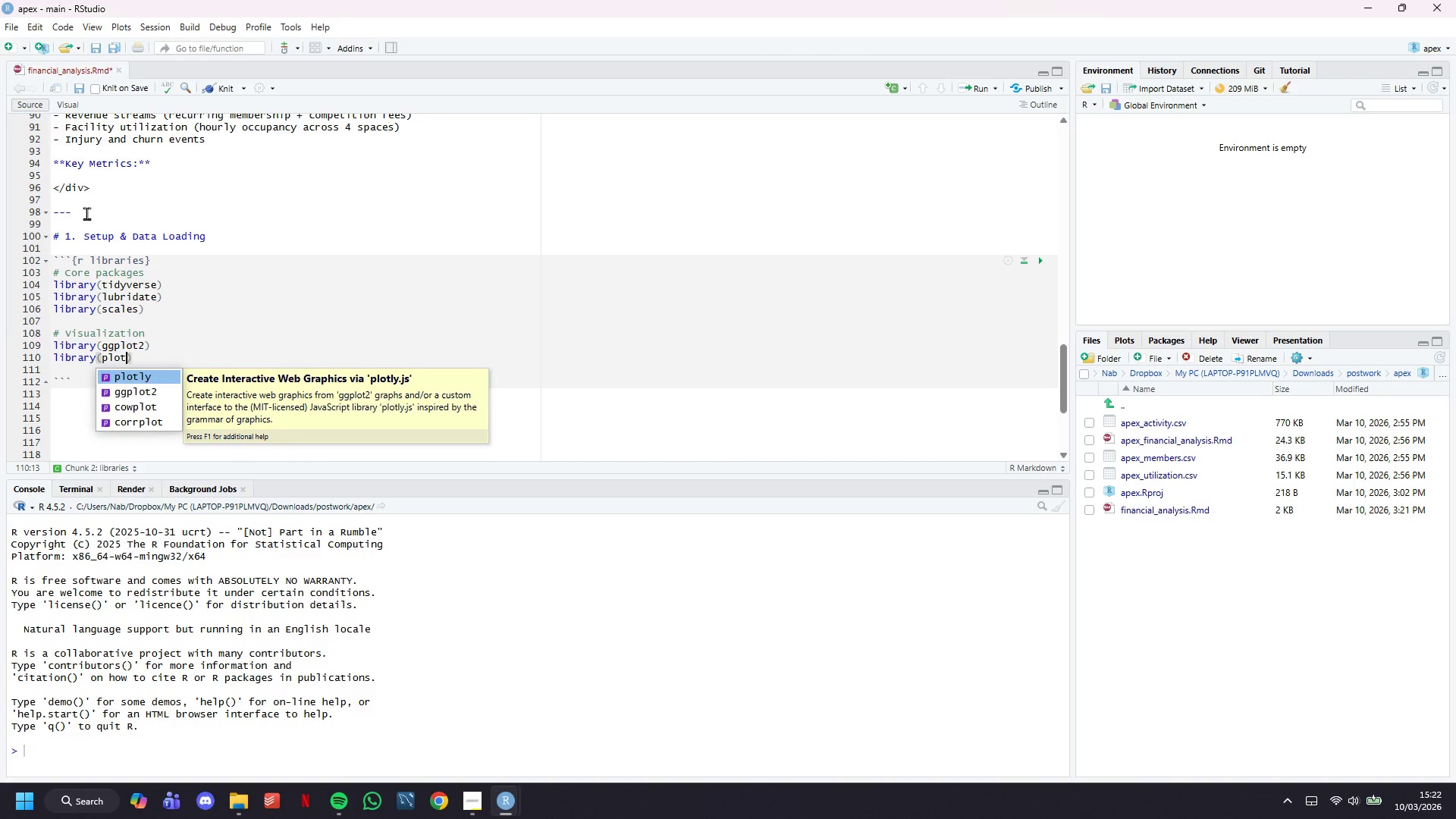 
key(ArrowRight)
 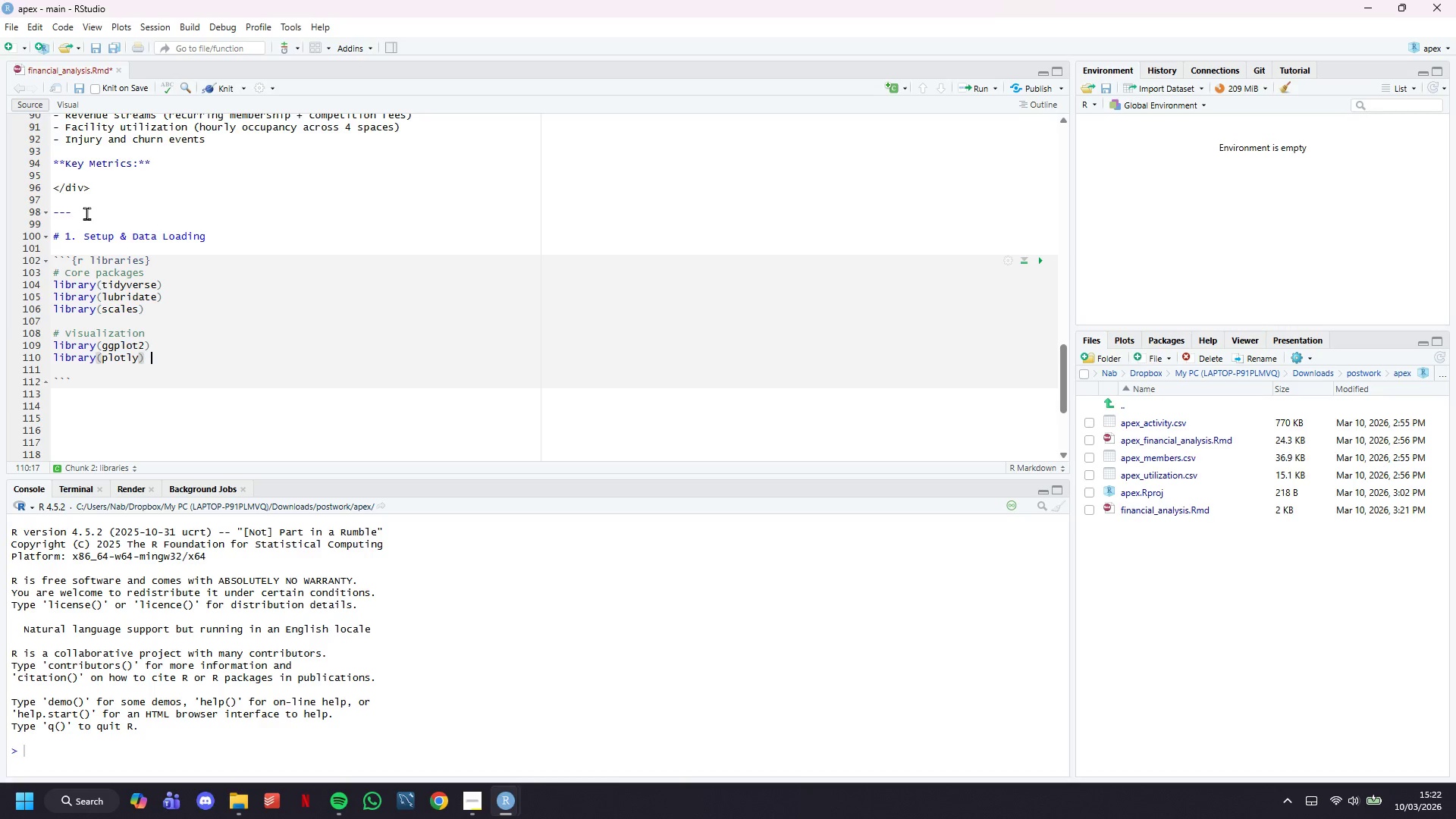 
type( # Interactive charts)
 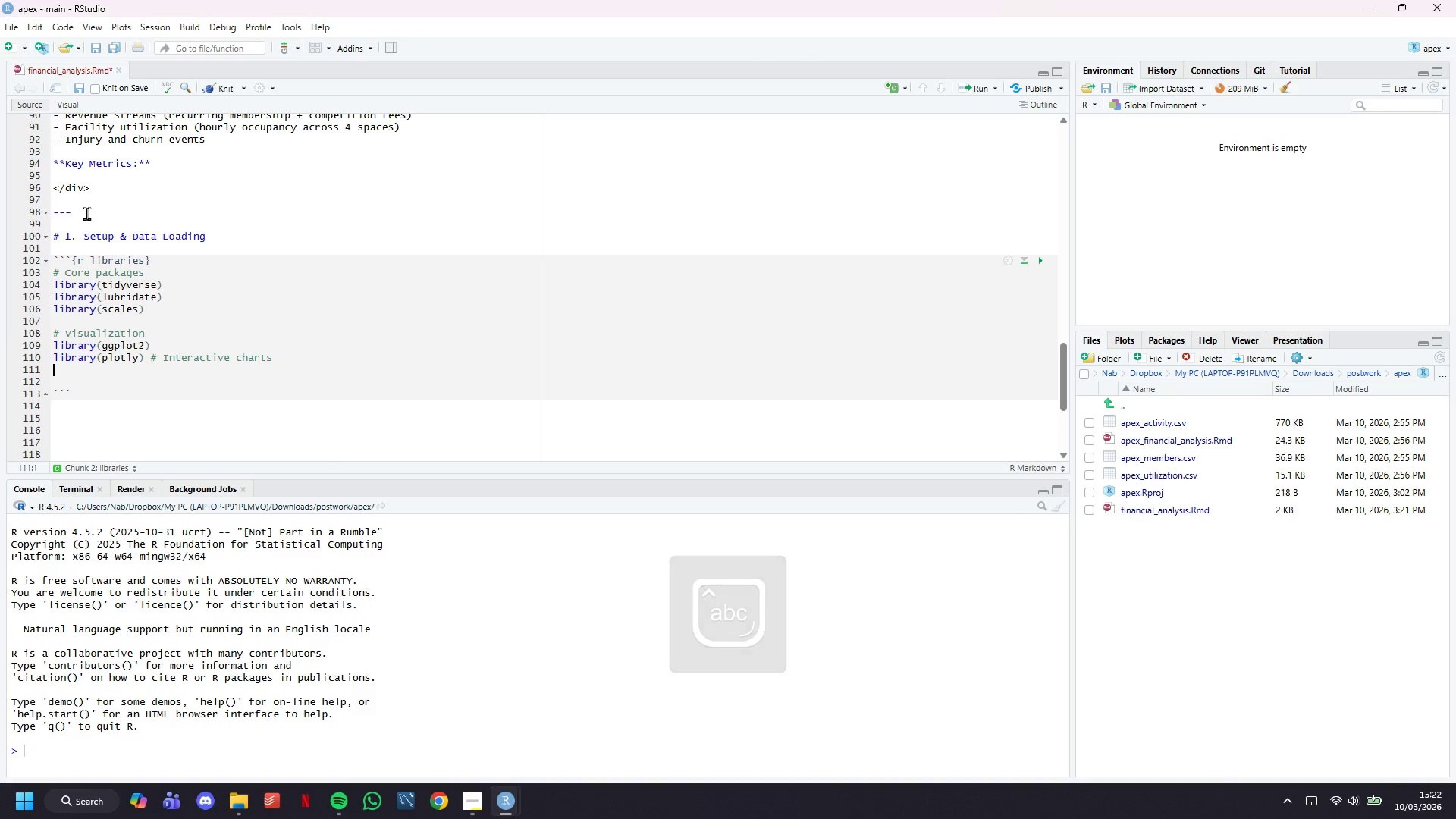 
 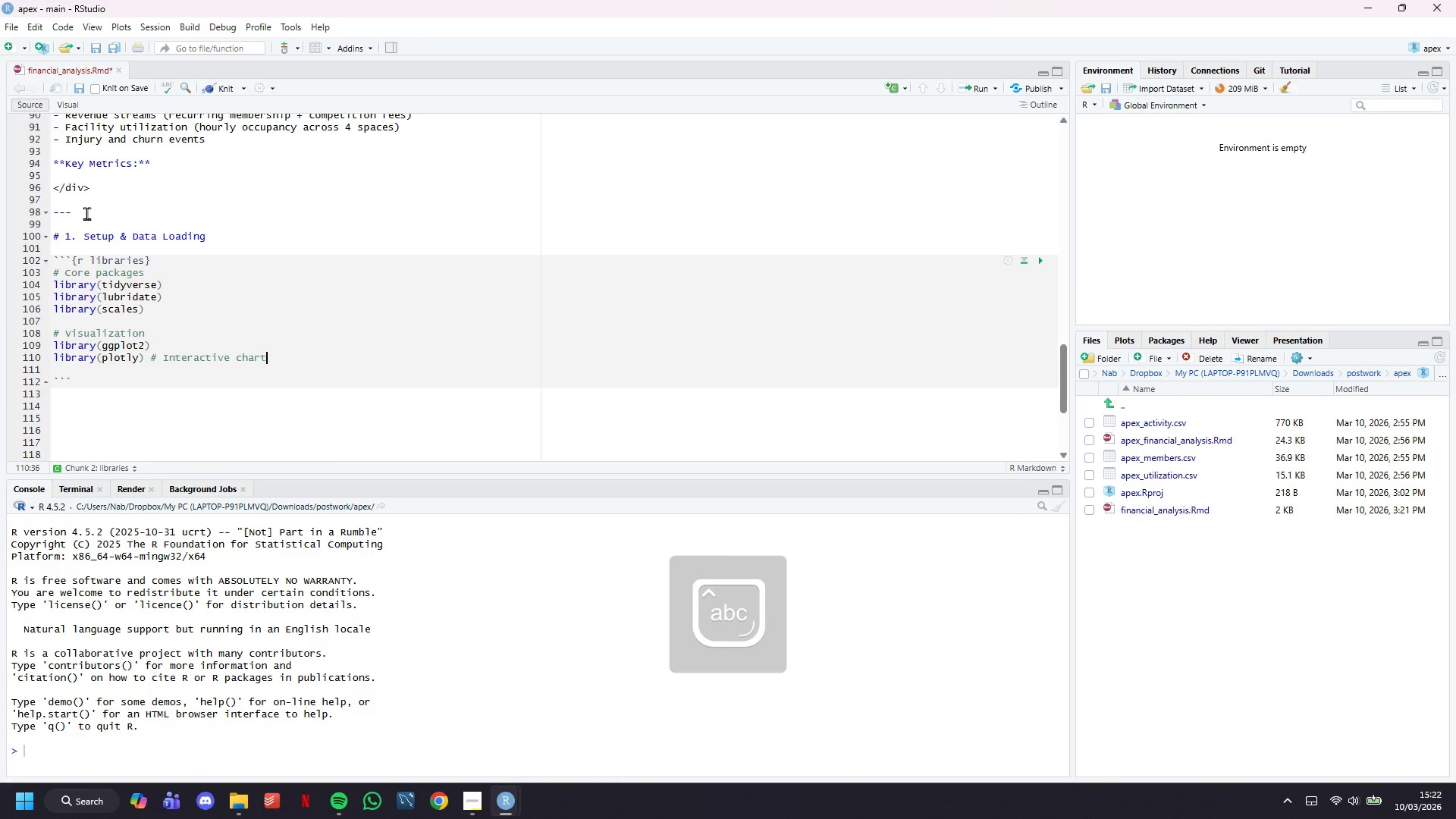 
key(Enter)
 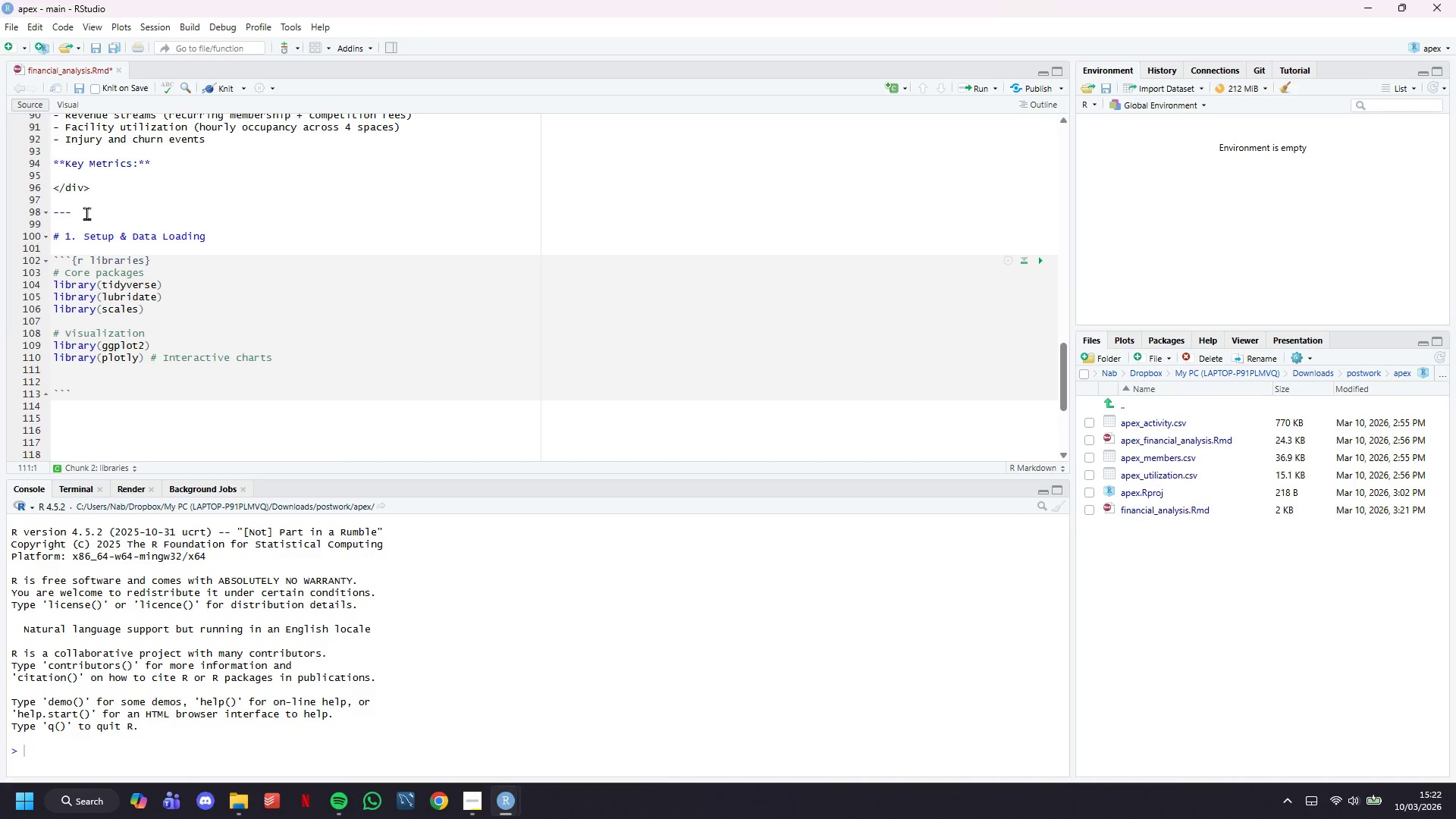 
type(library()
 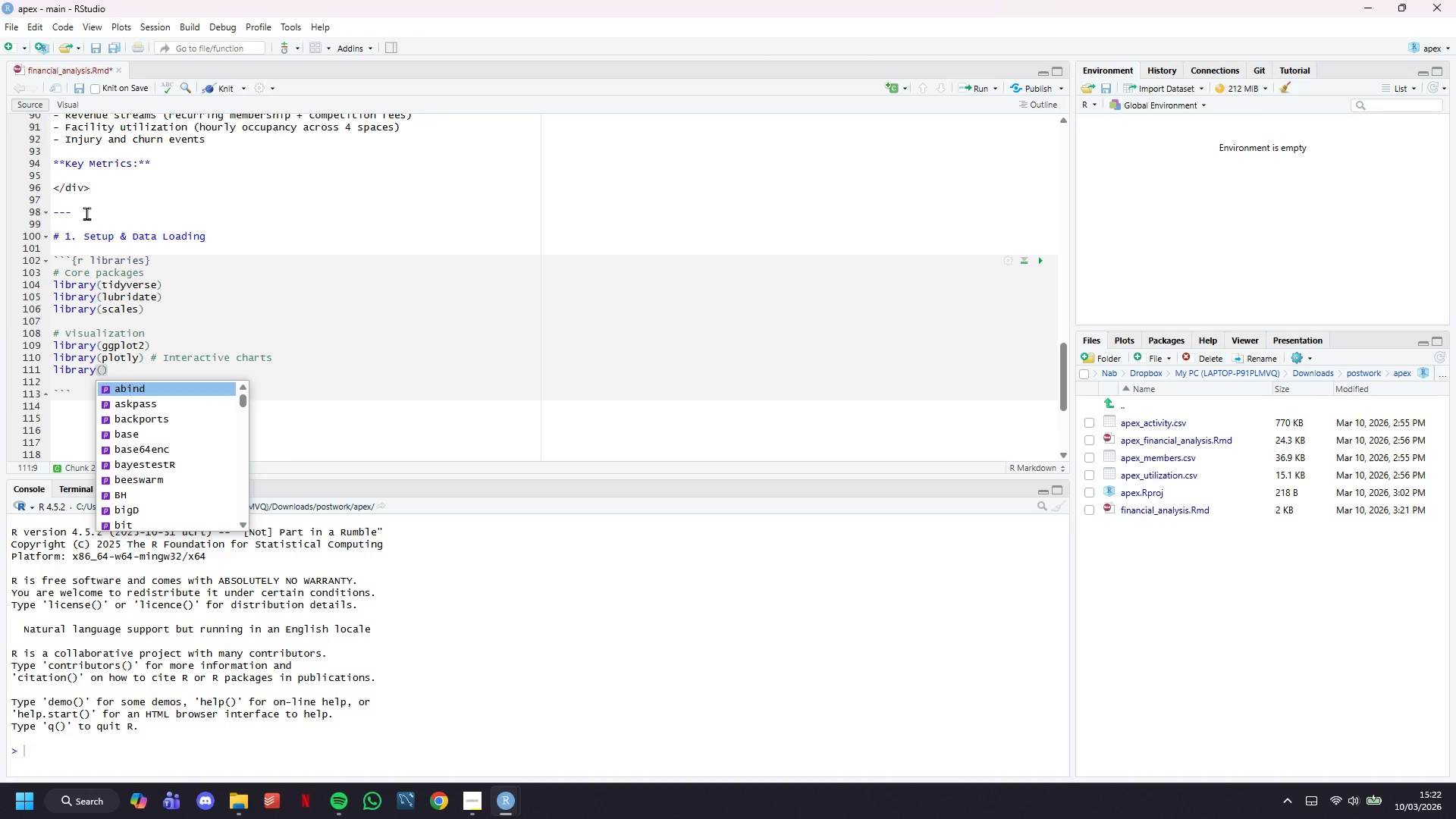 
wait(47.16)
 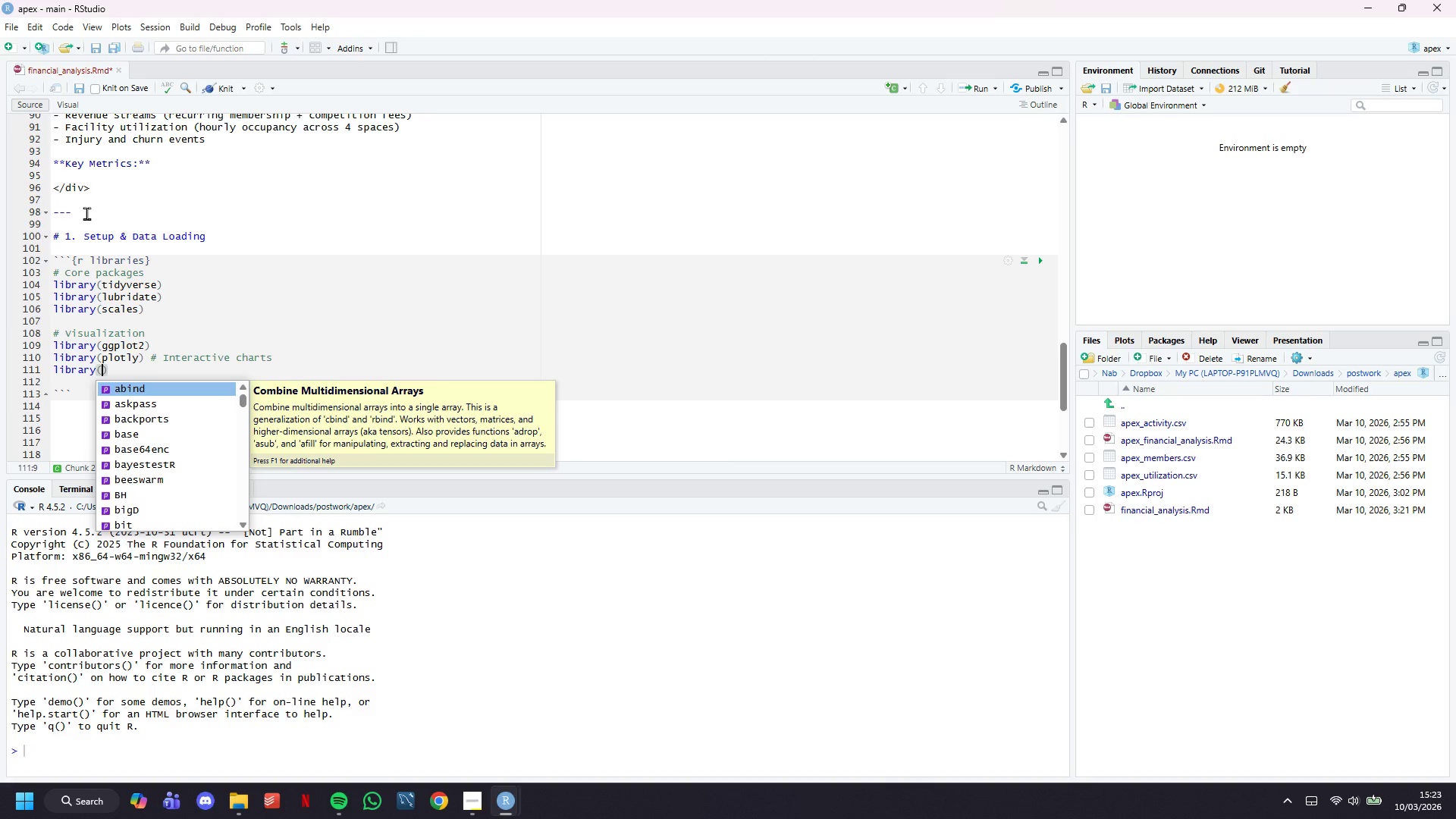 
scroll: coordinate [245, 305], scroll_direction: down, amount: 3.0
 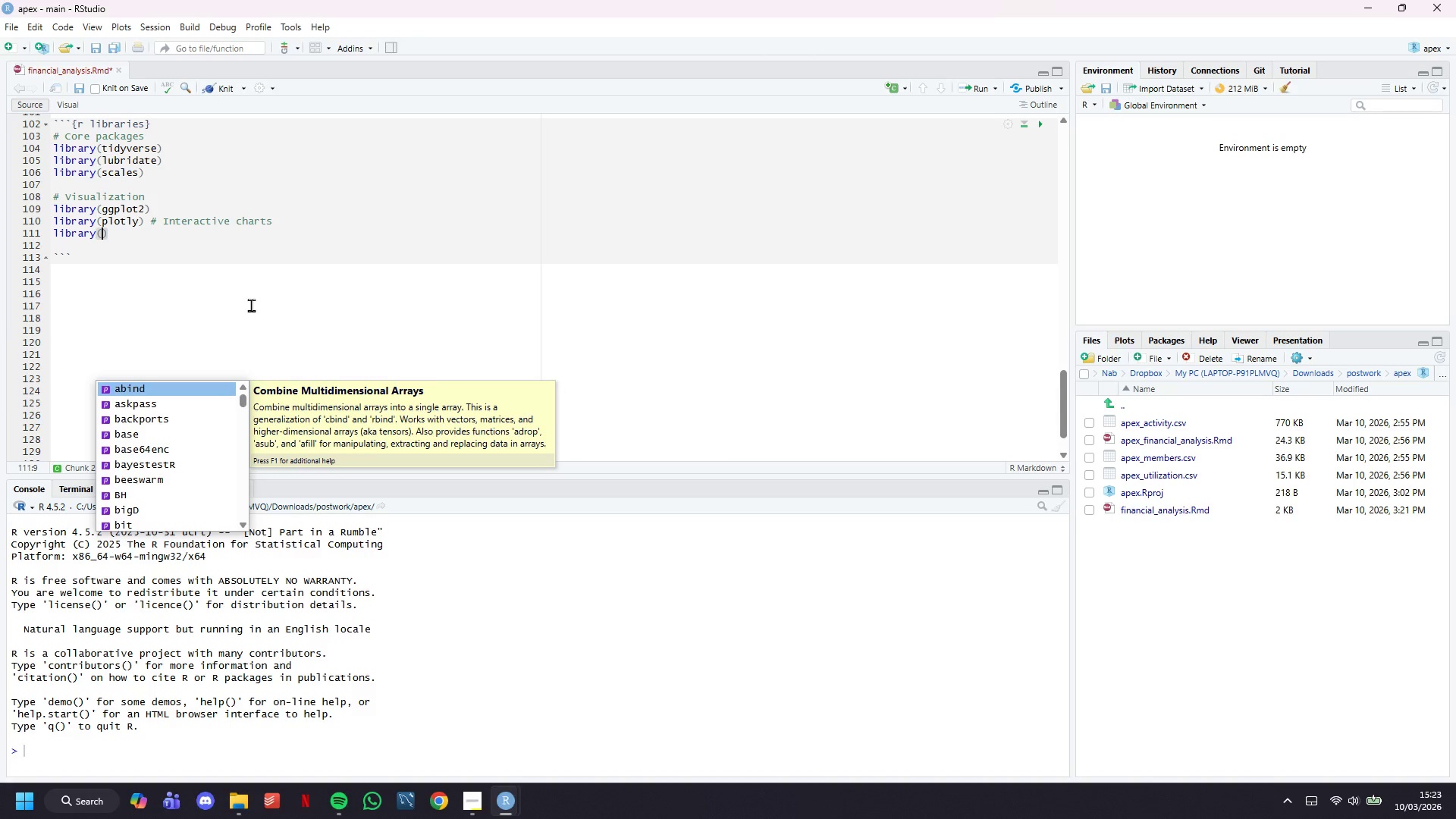 
wait(12.41)
 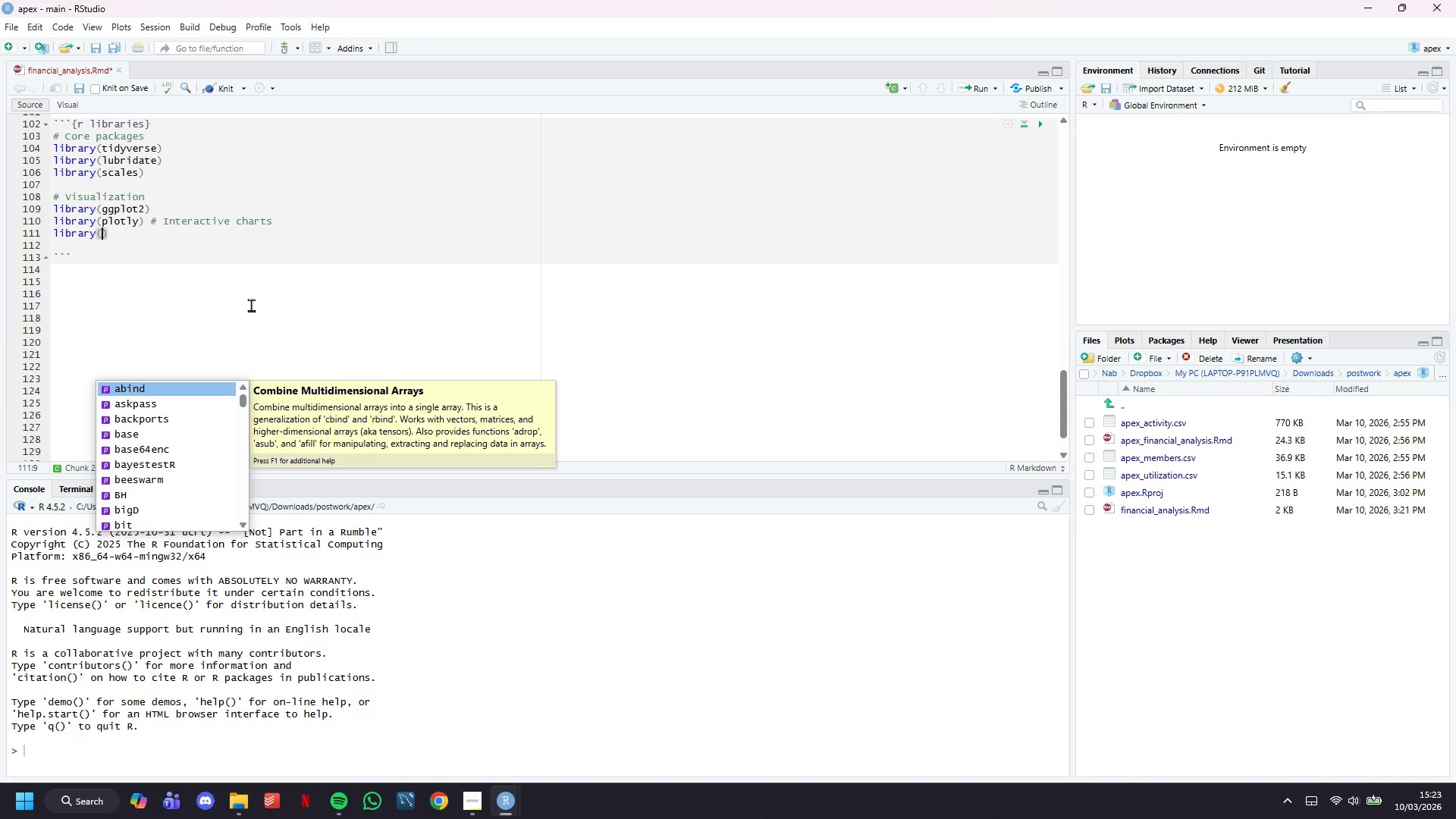 
type(patchwork)
 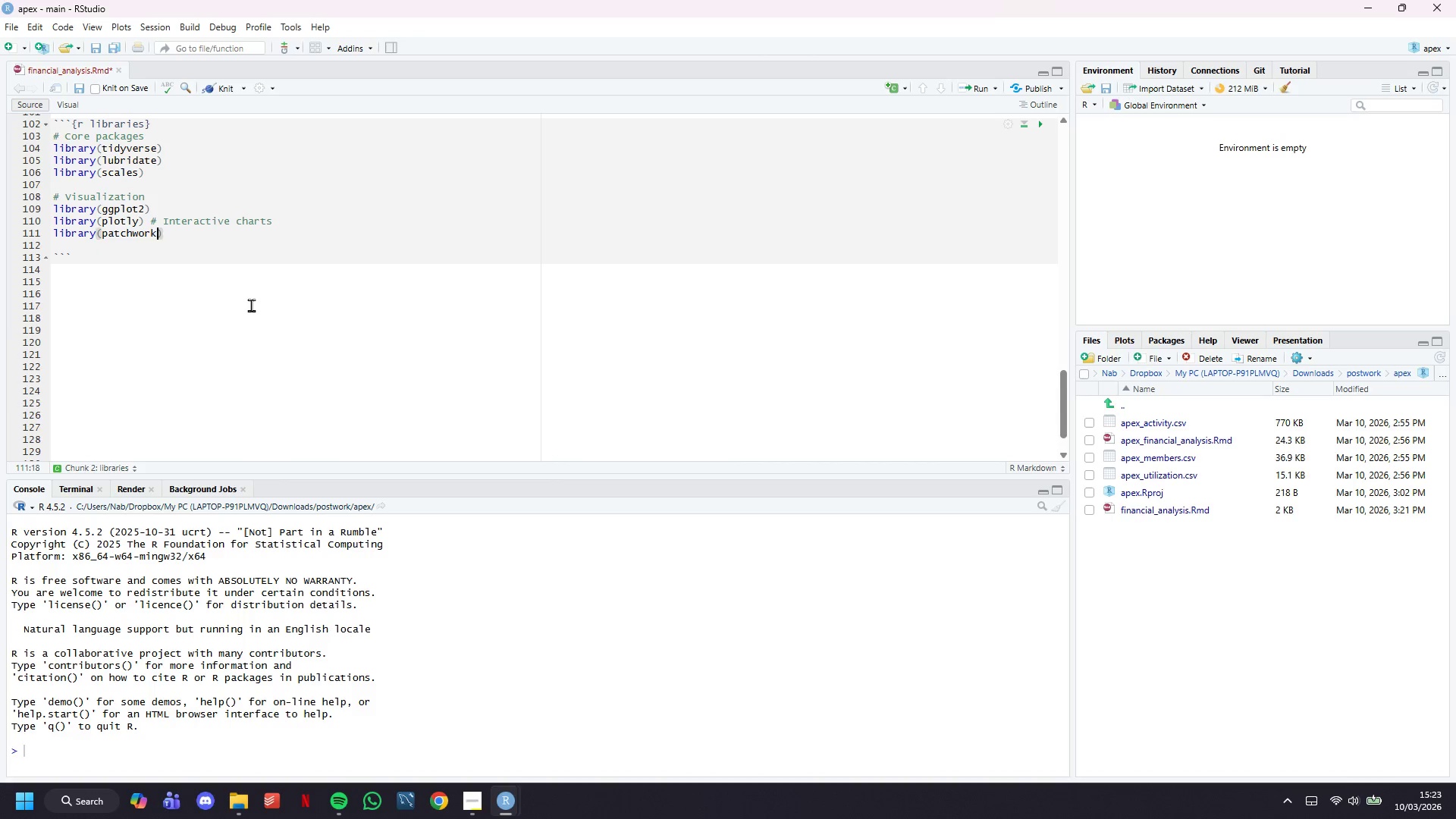 
key(ArrowRight)
 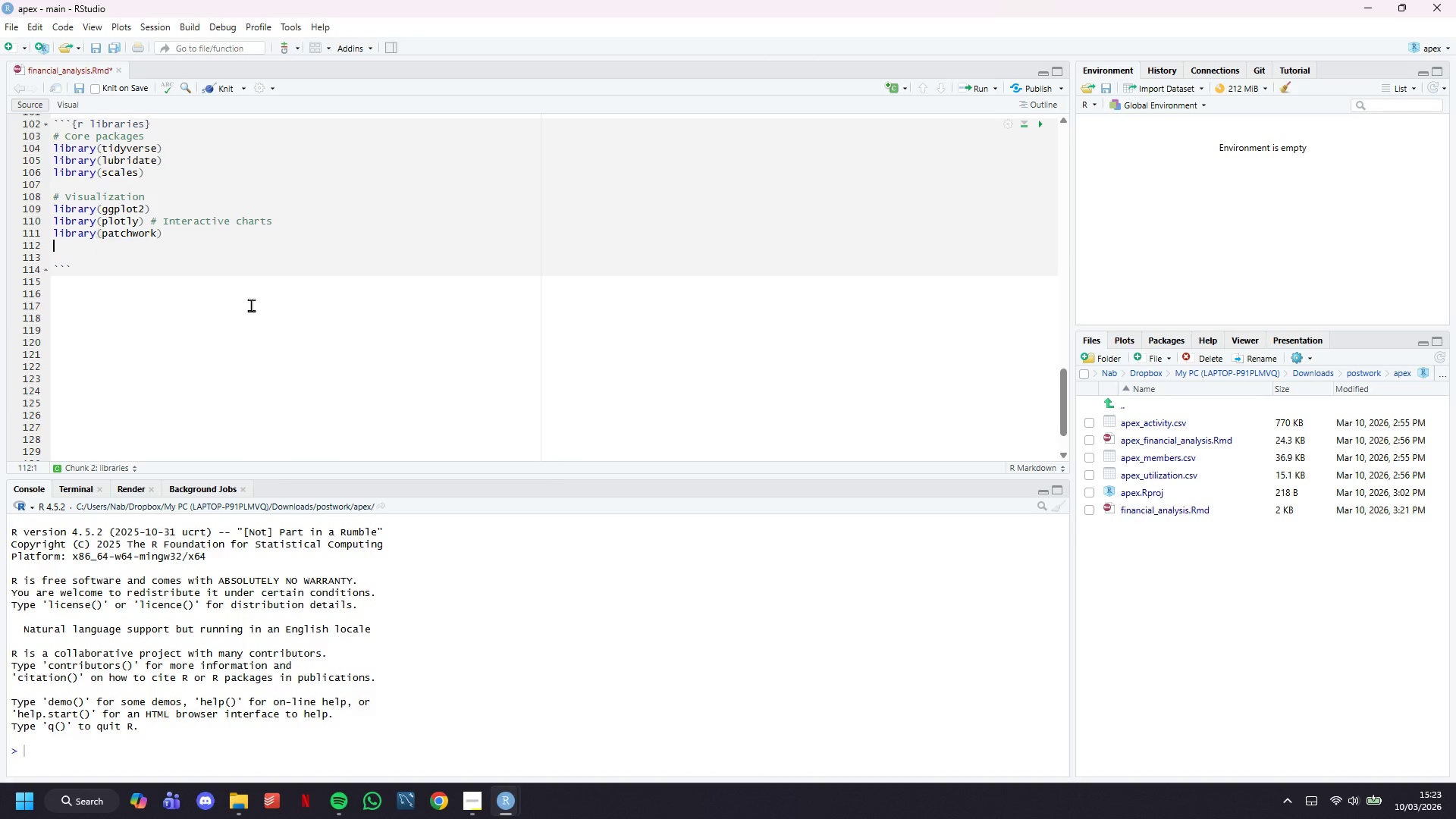 
key(Enter)
 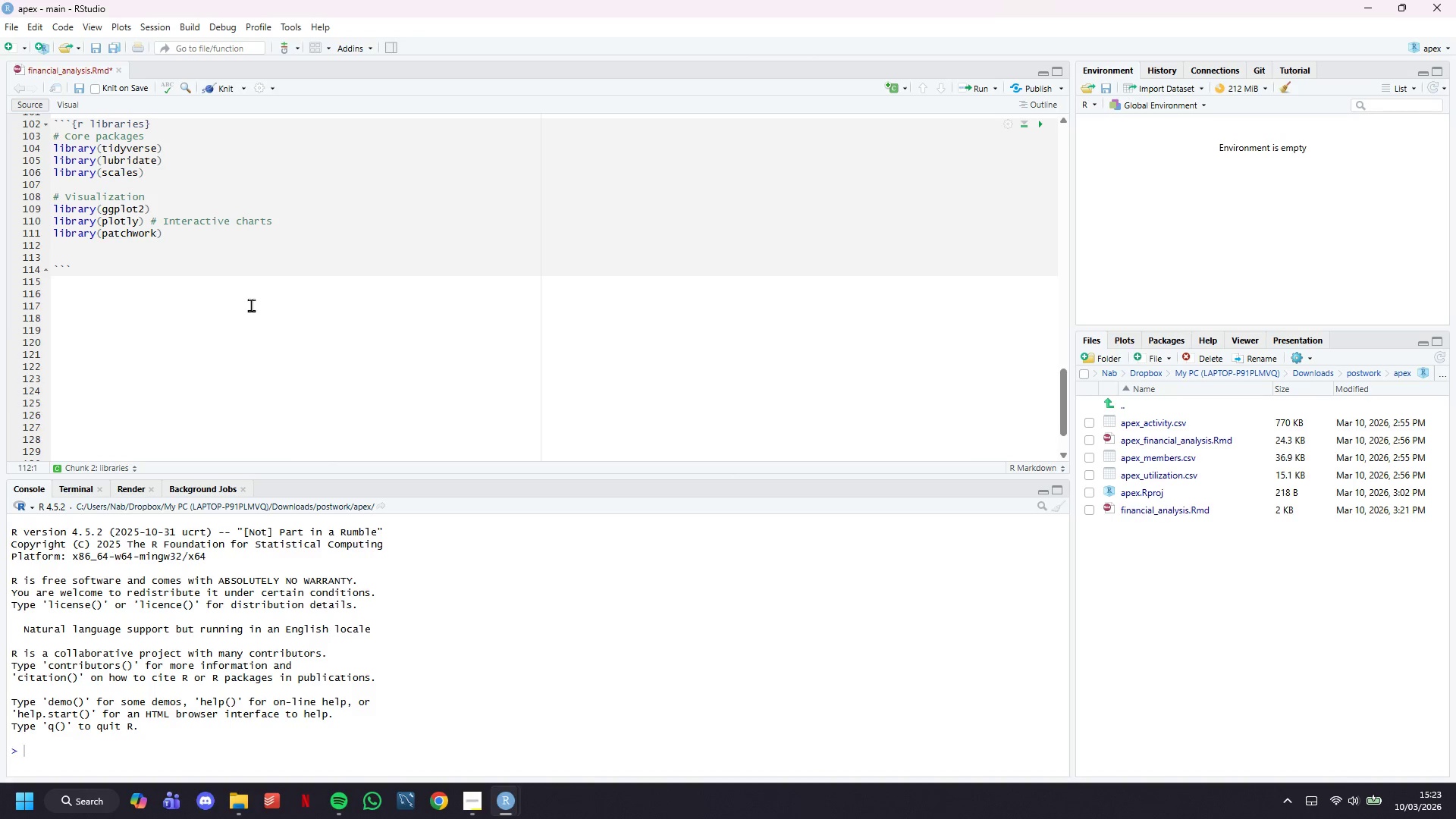 
type(library))
key(Backspace)
type((virii)
key(Backspace)
type(dis)
 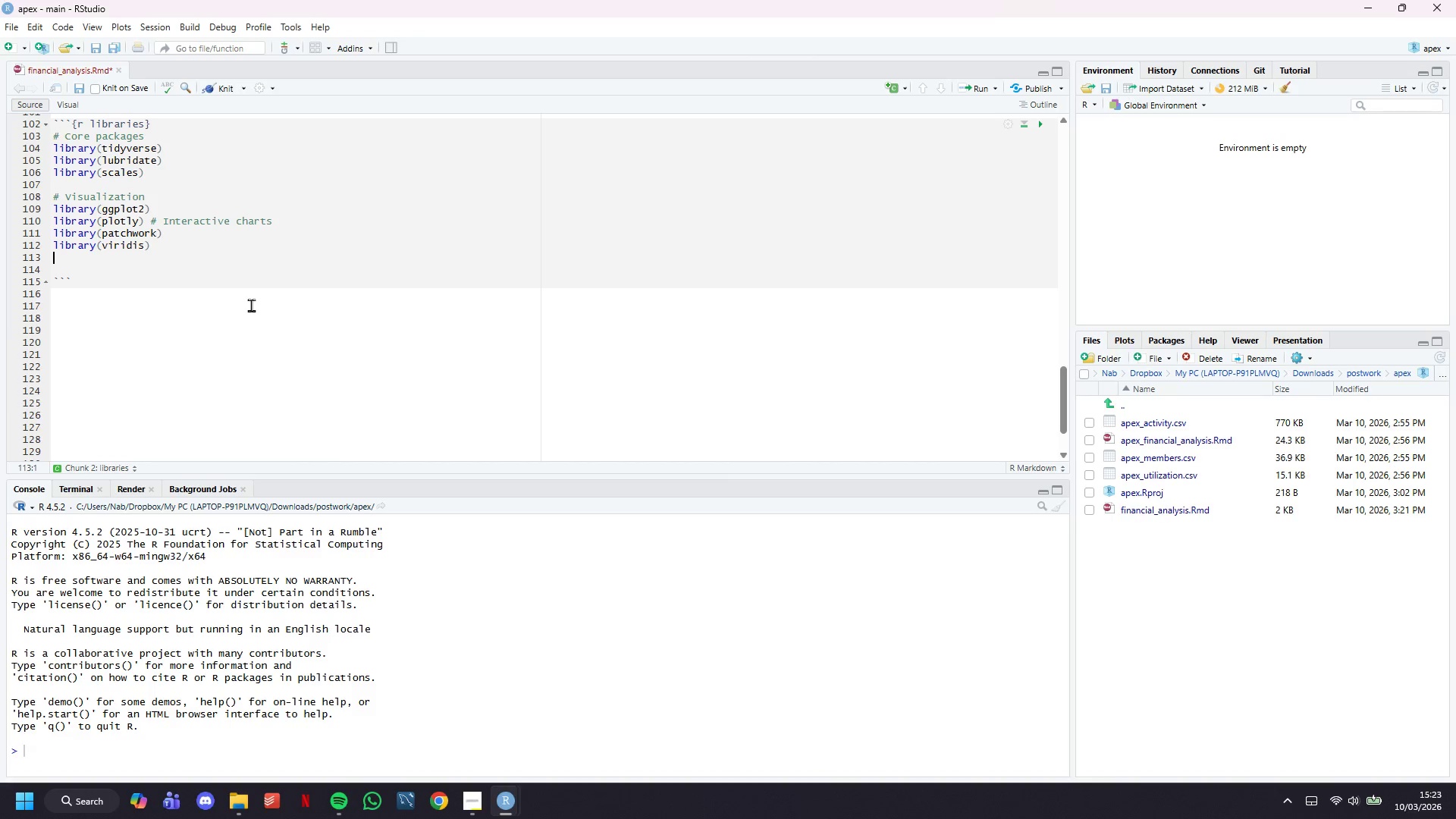 
 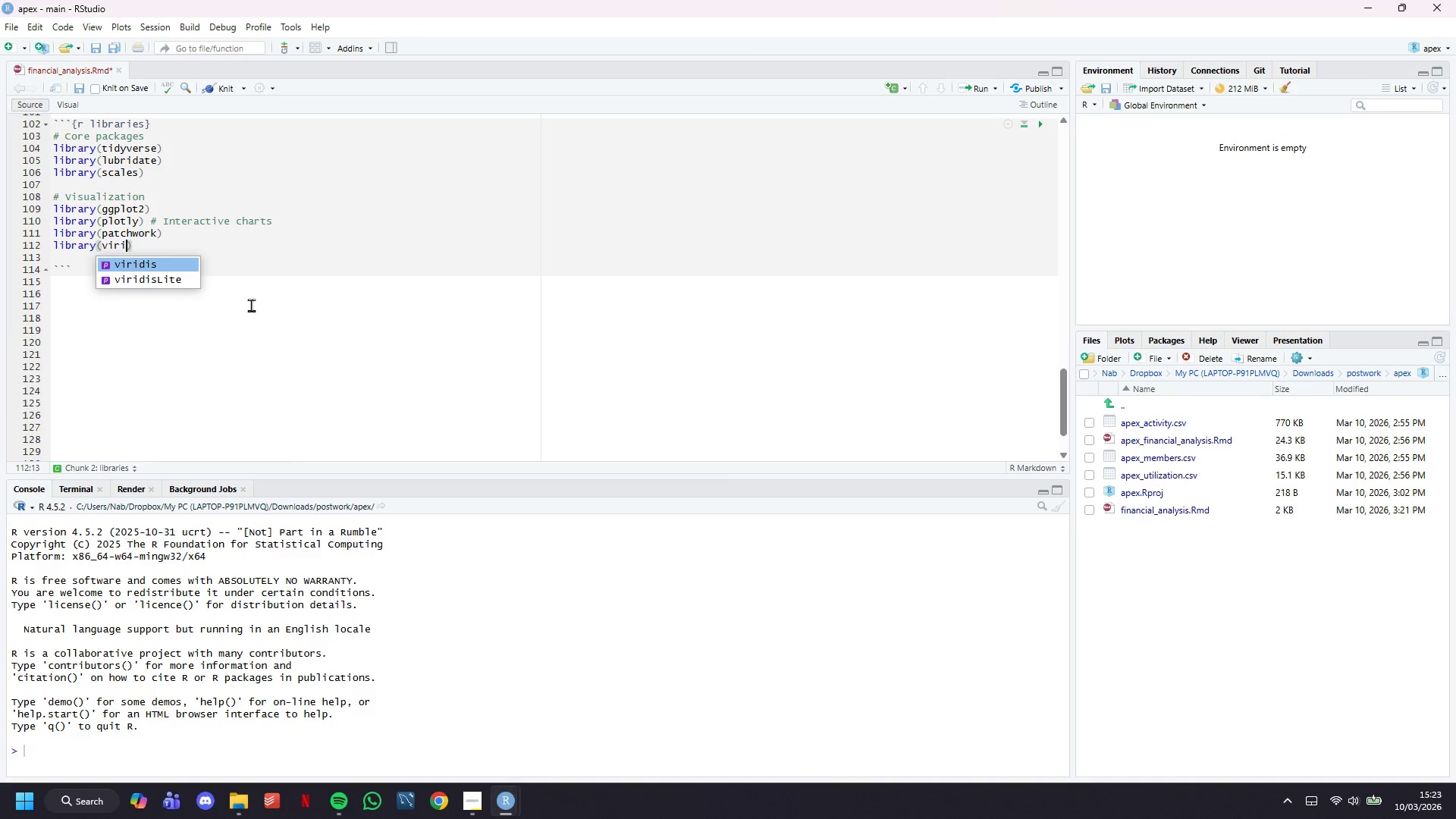 
key(ArrowRight)
 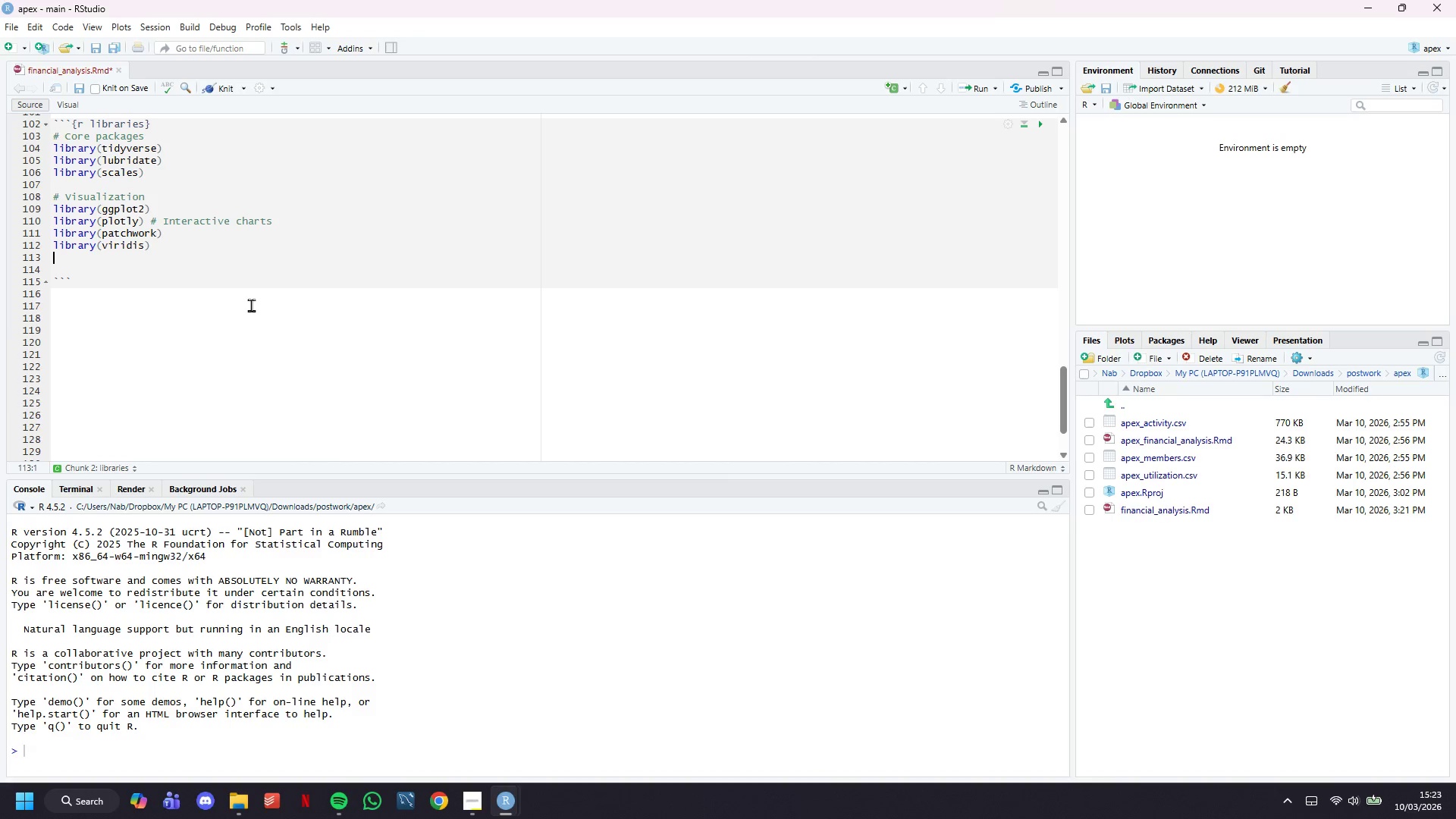 
key(Enter)
 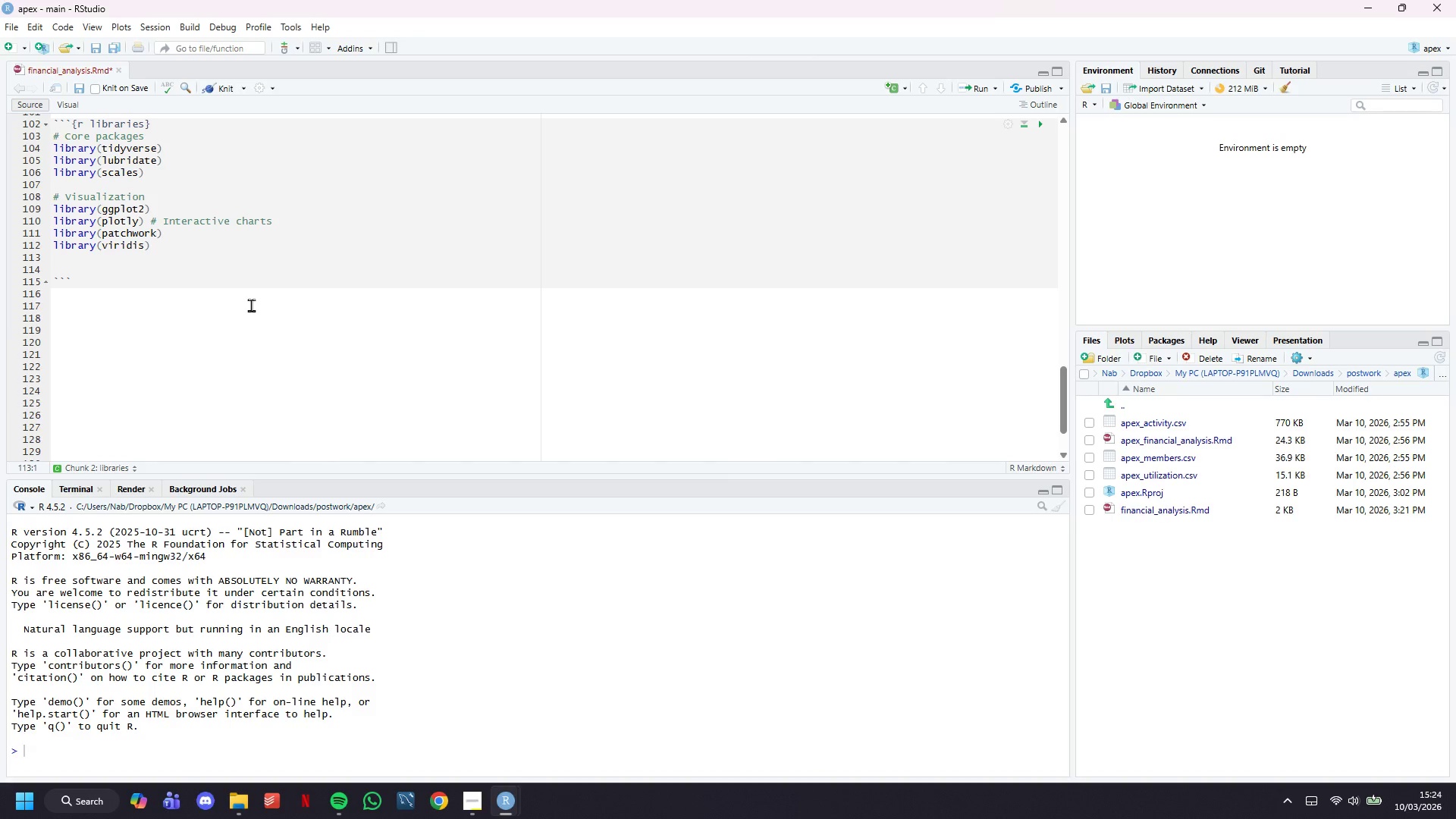 
type(library(ggridges)
 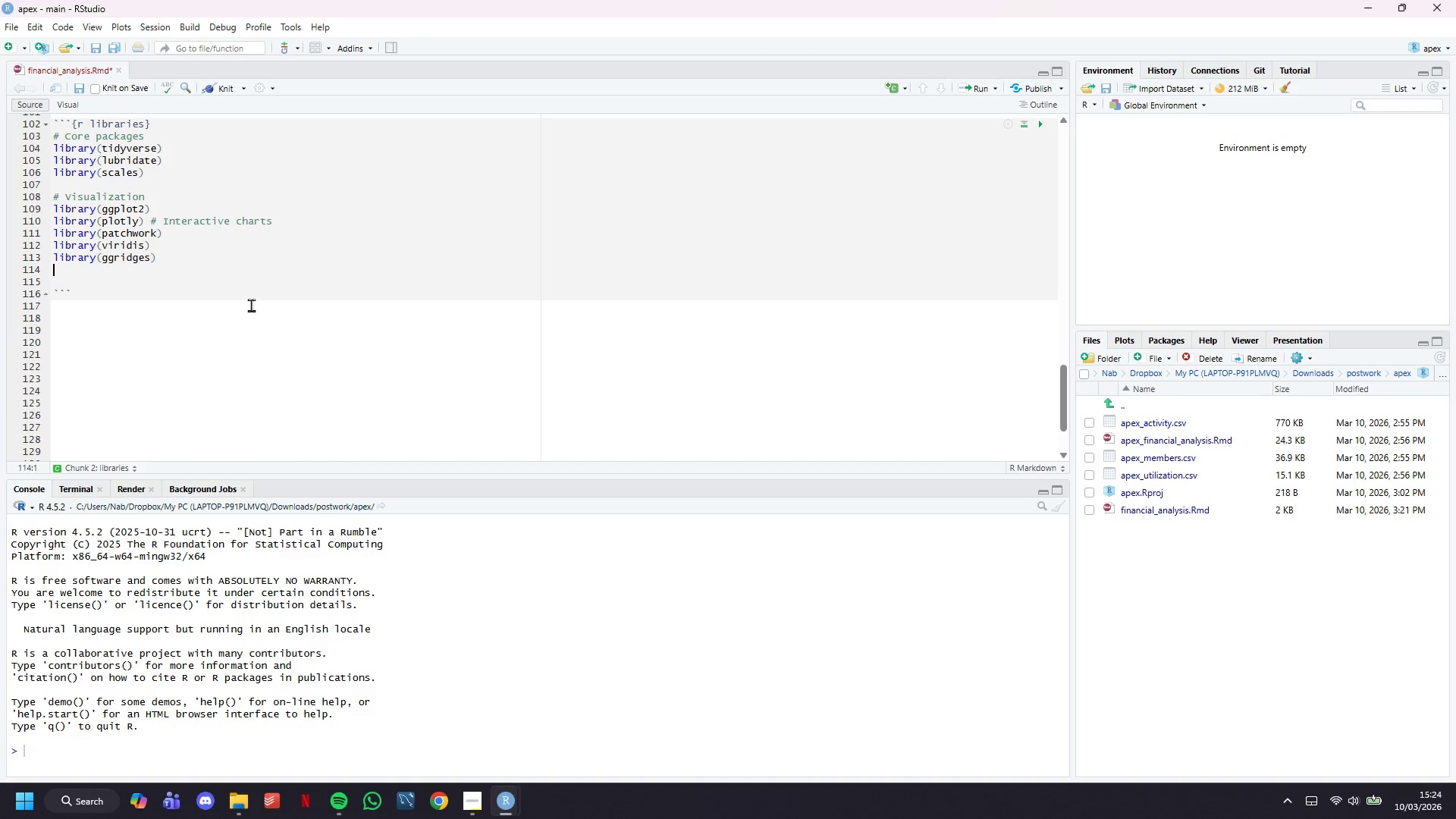 
 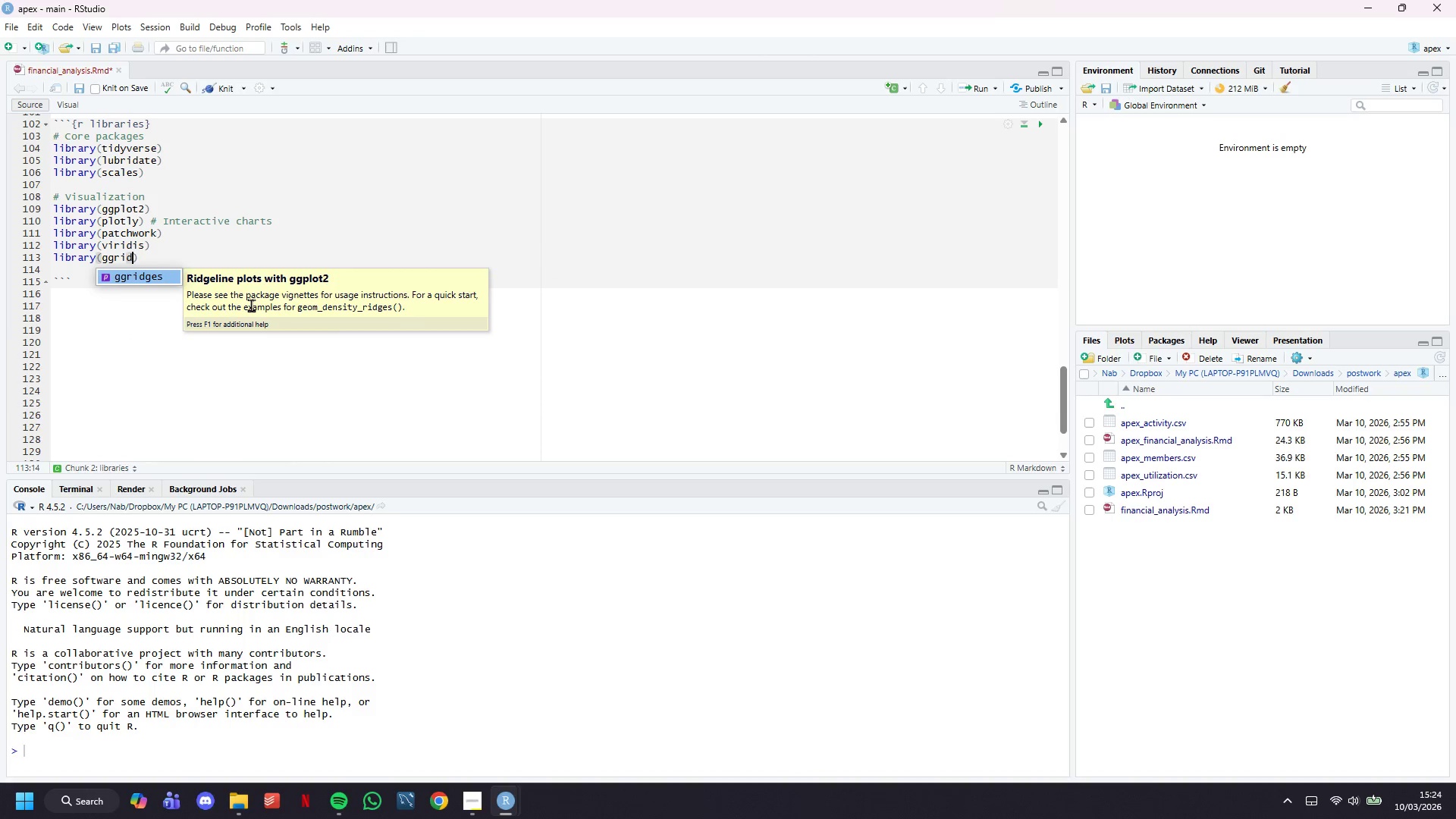 
key(ArrowRight)
 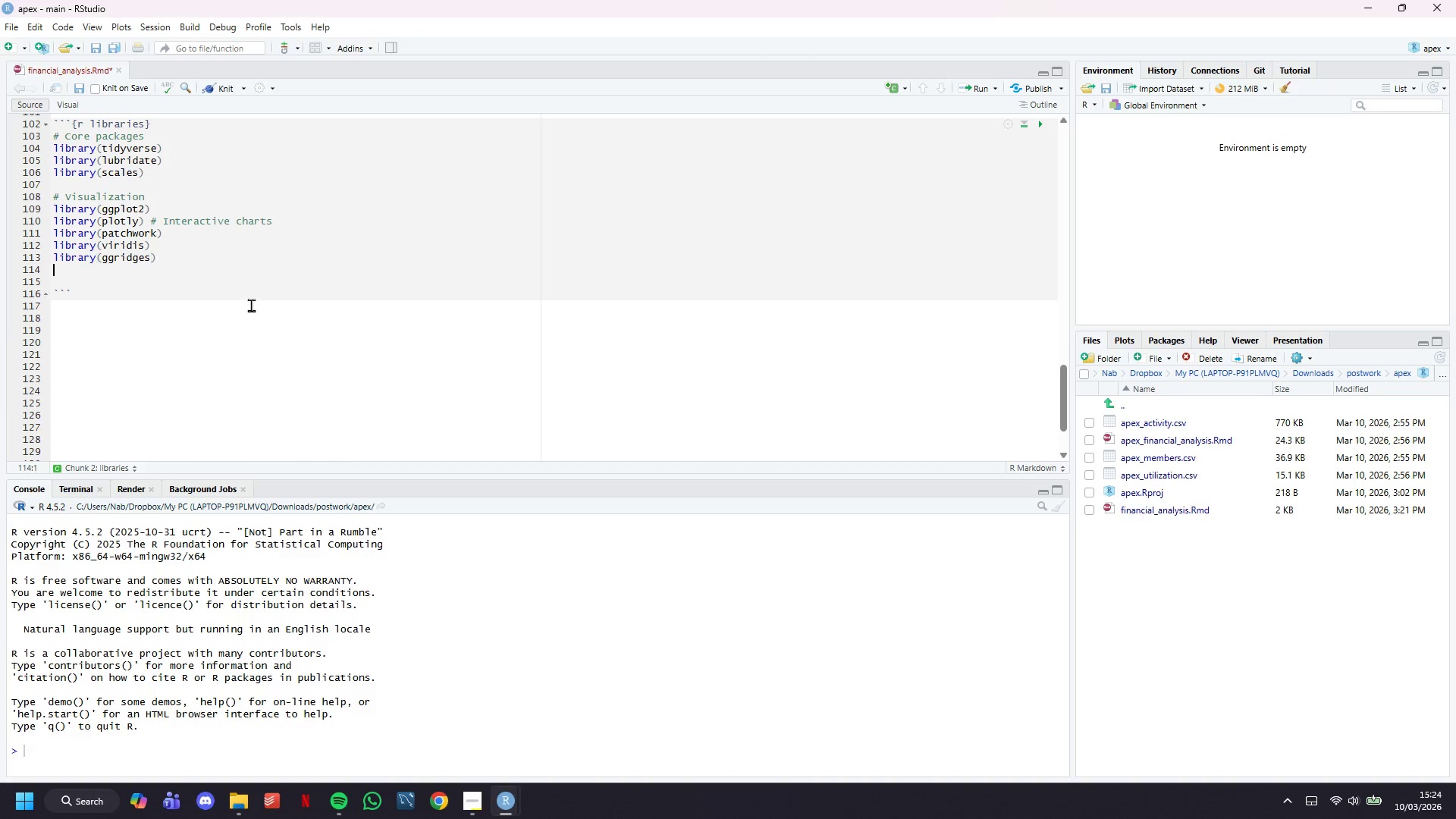 
key(Enter)
 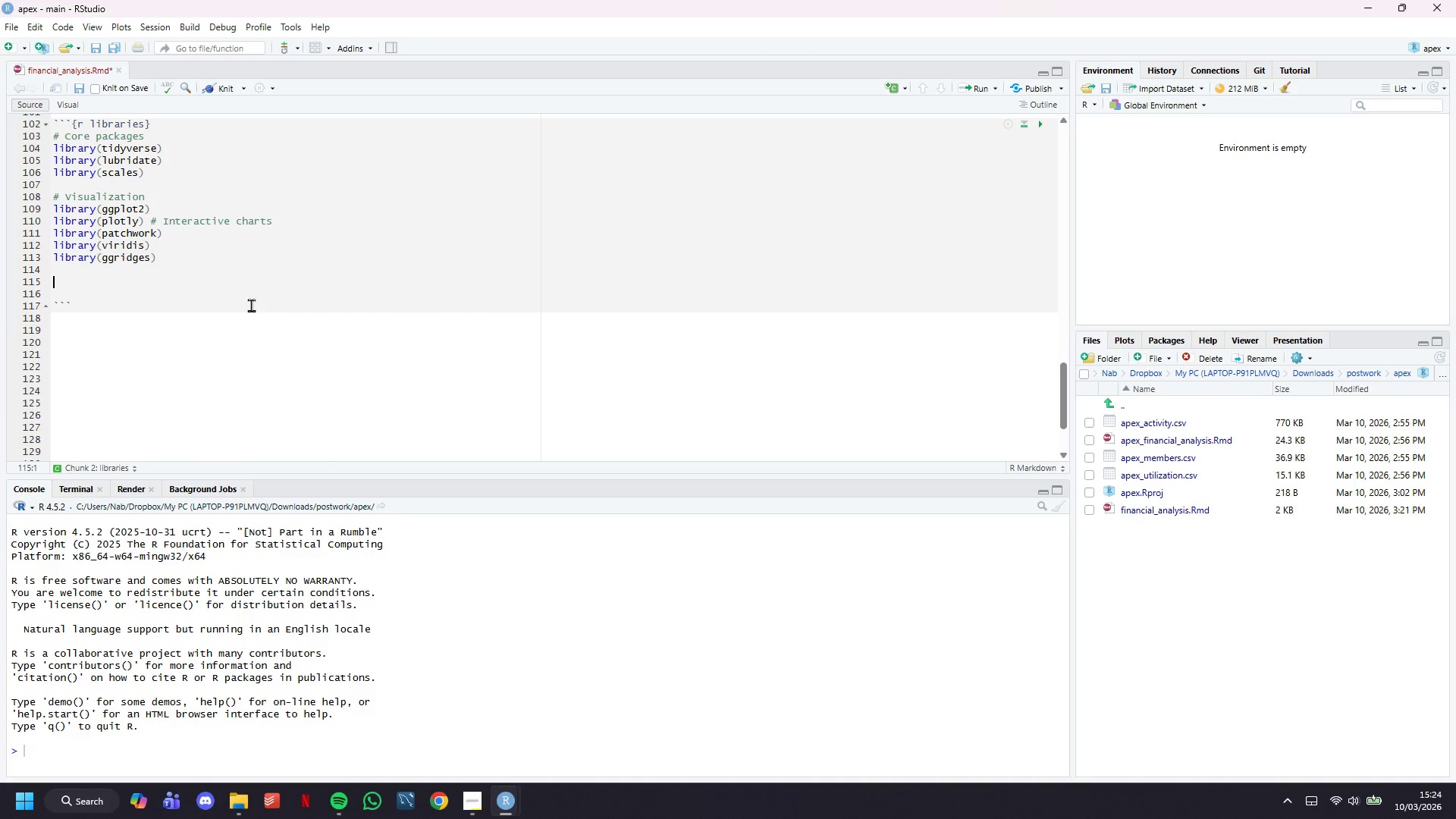 
key(Enter)
 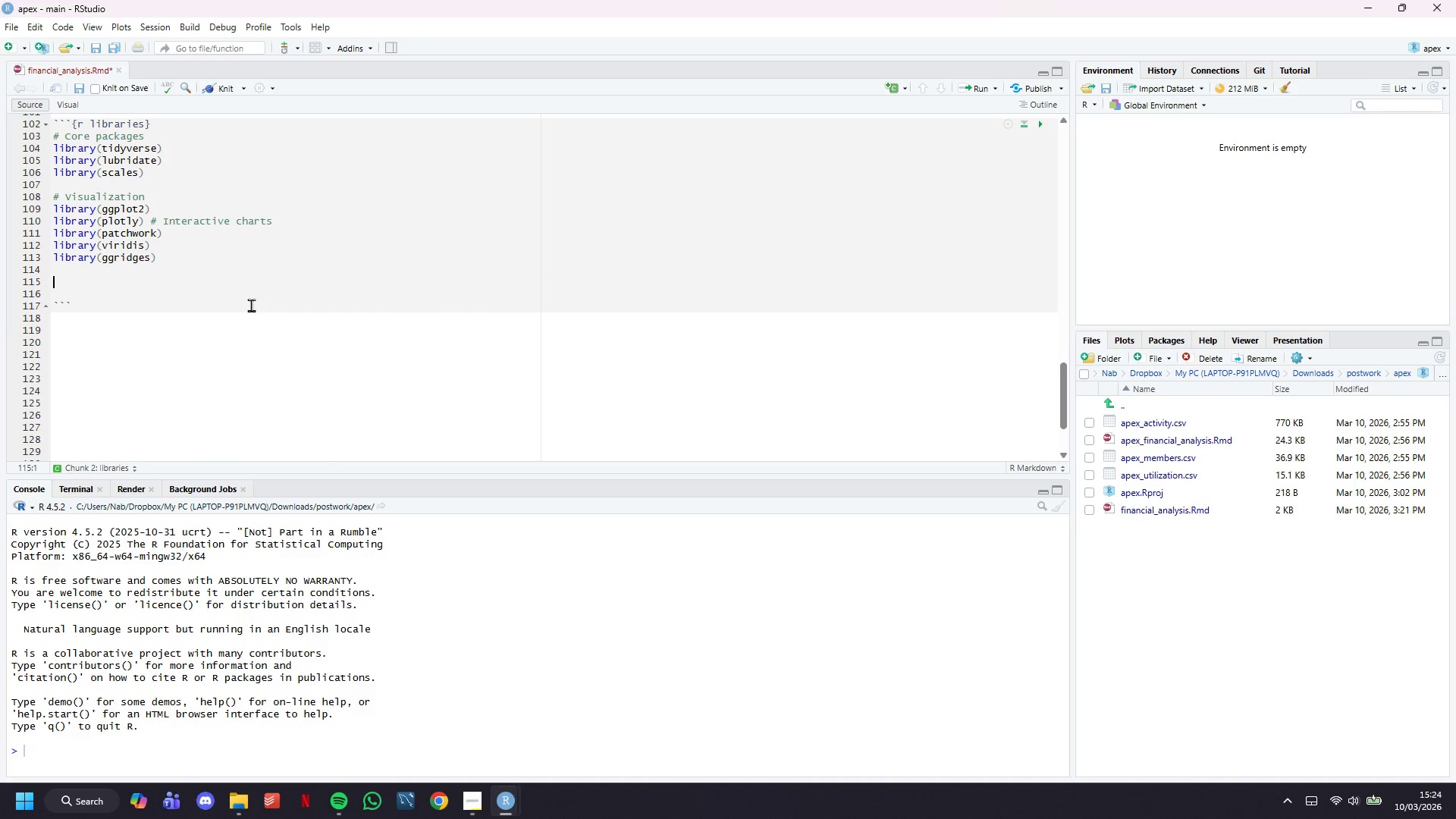 
type(# Heatmaps)
 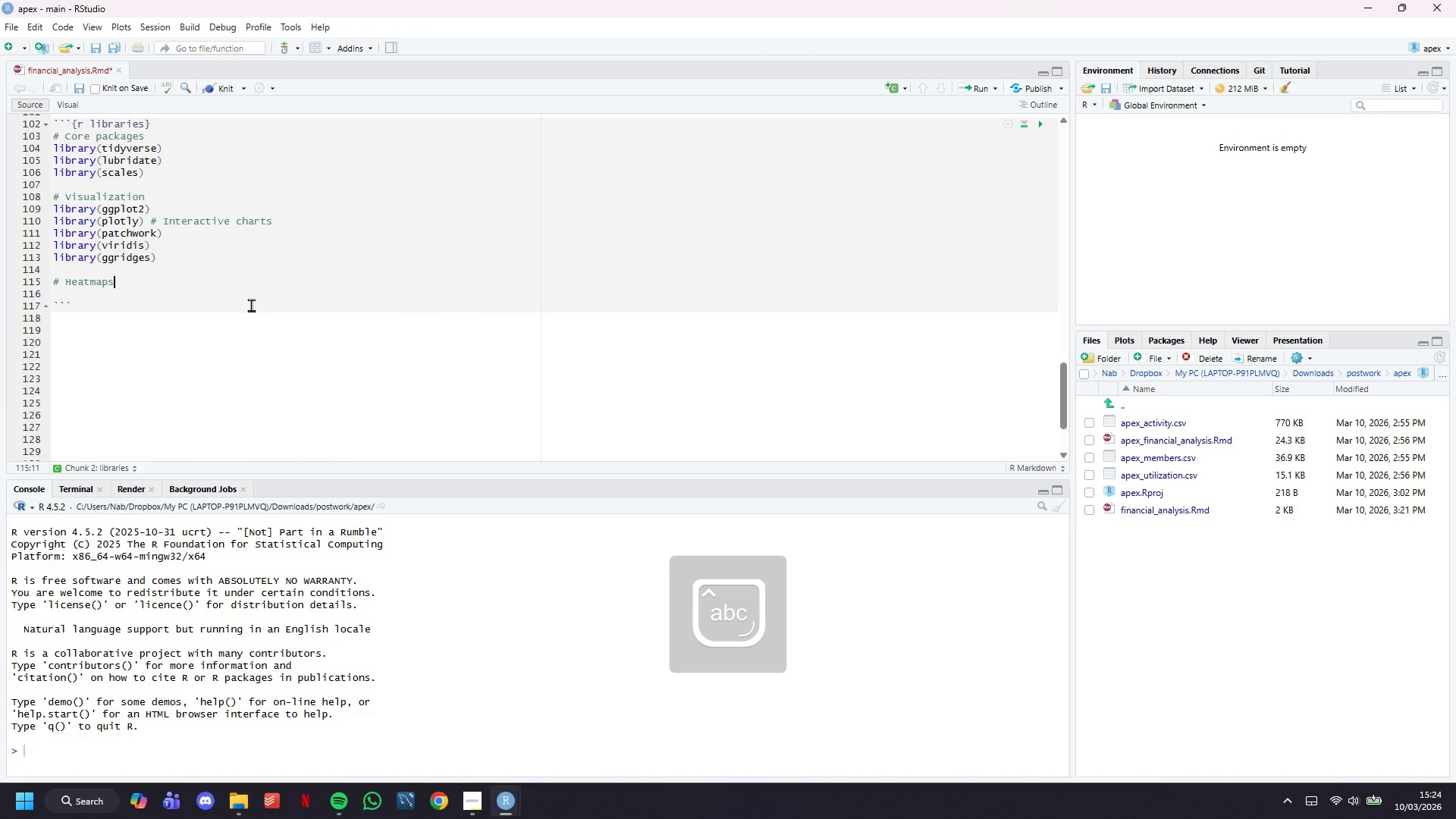 
key(Enter)
 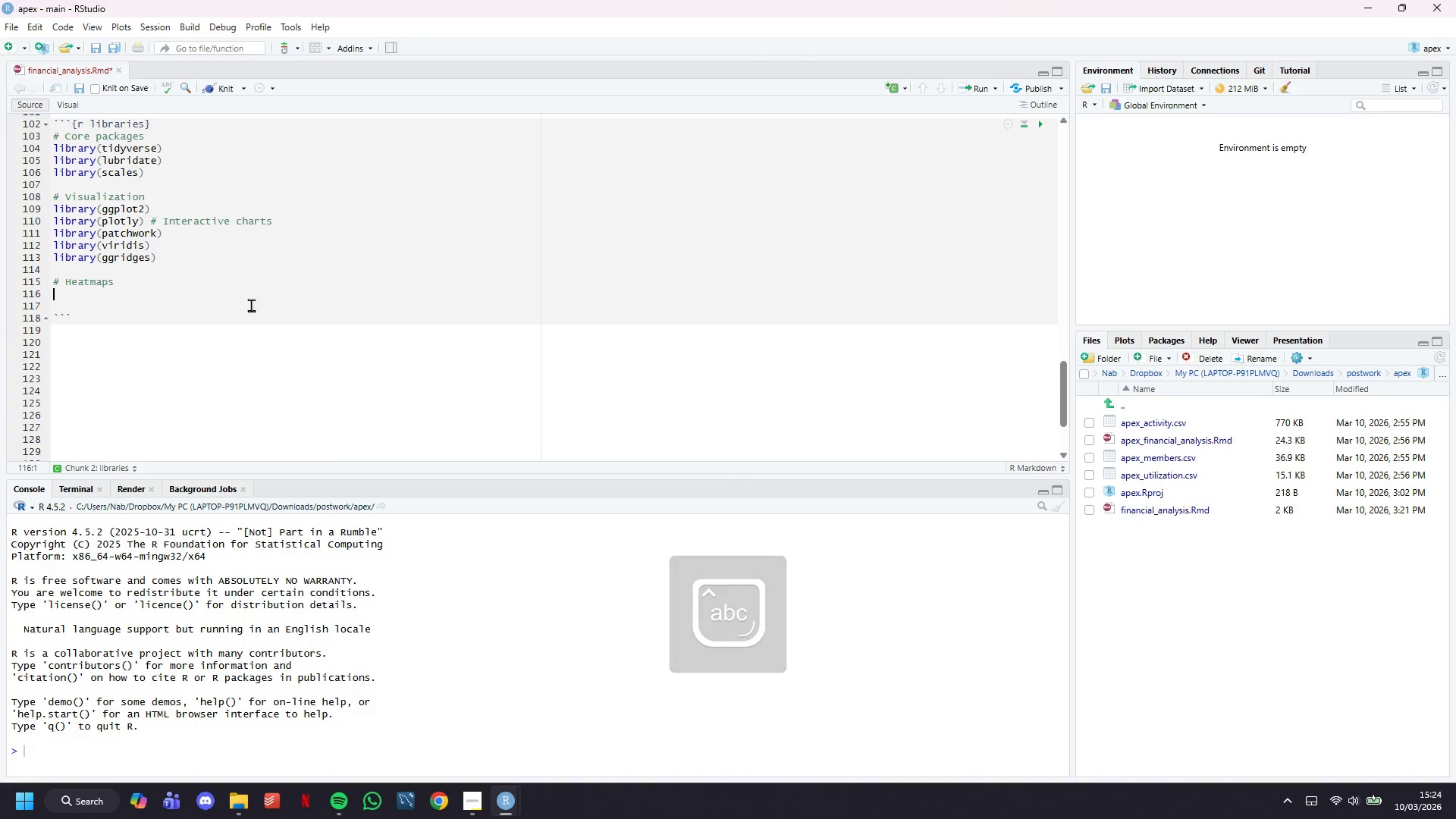 
type(library(reshape2)
 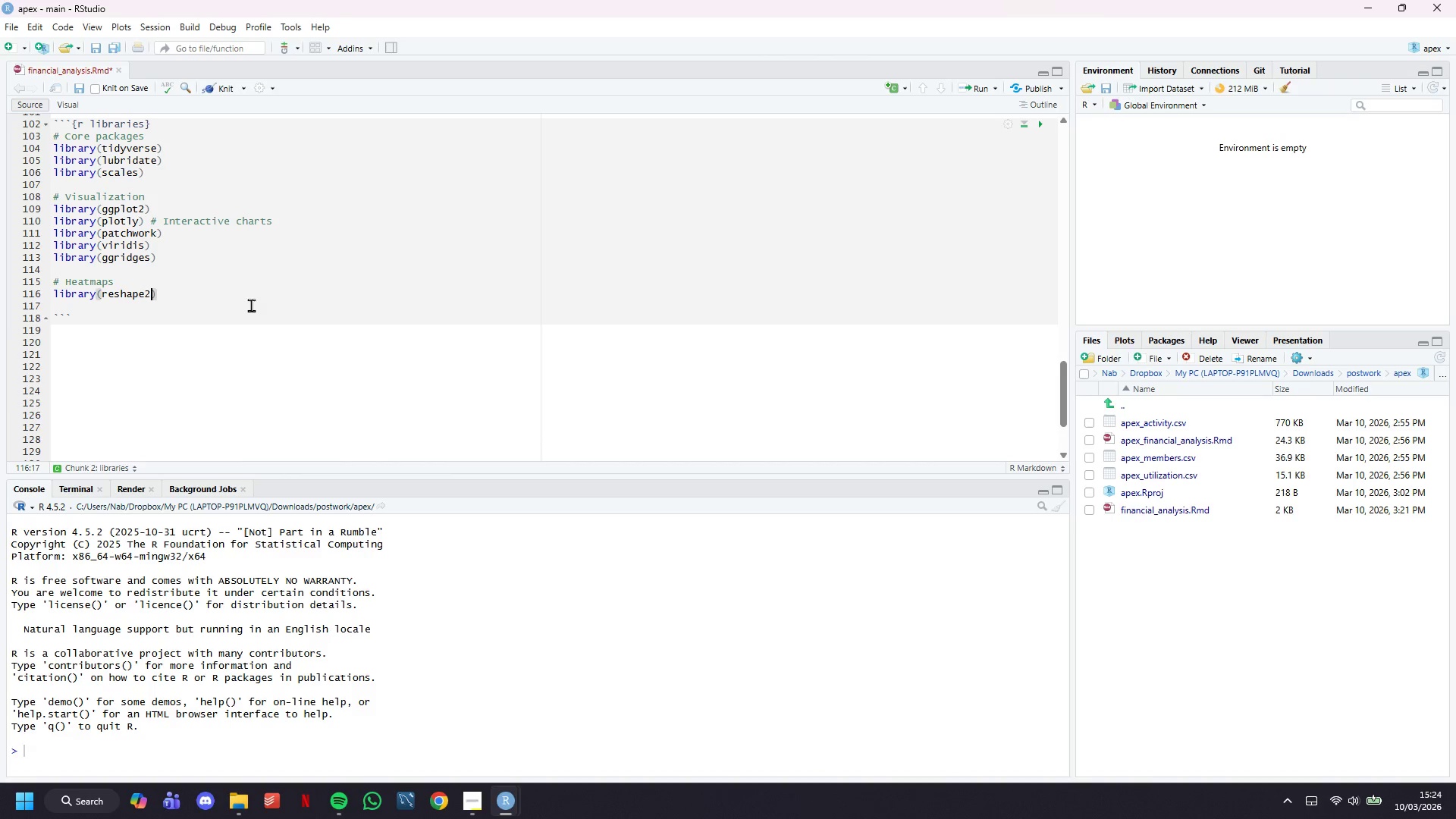 
key(ArrowRight)
 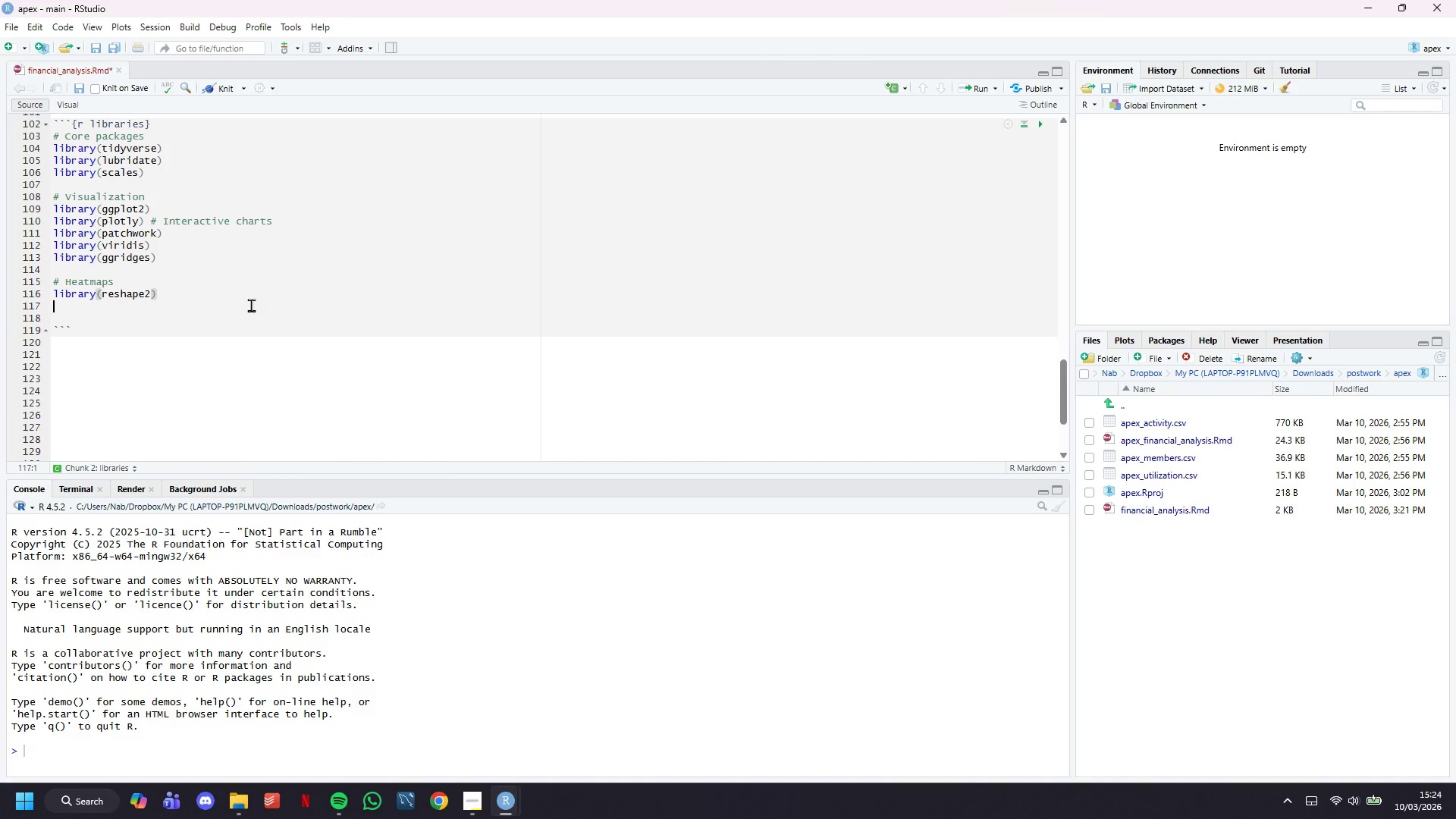 
key(Enter)
 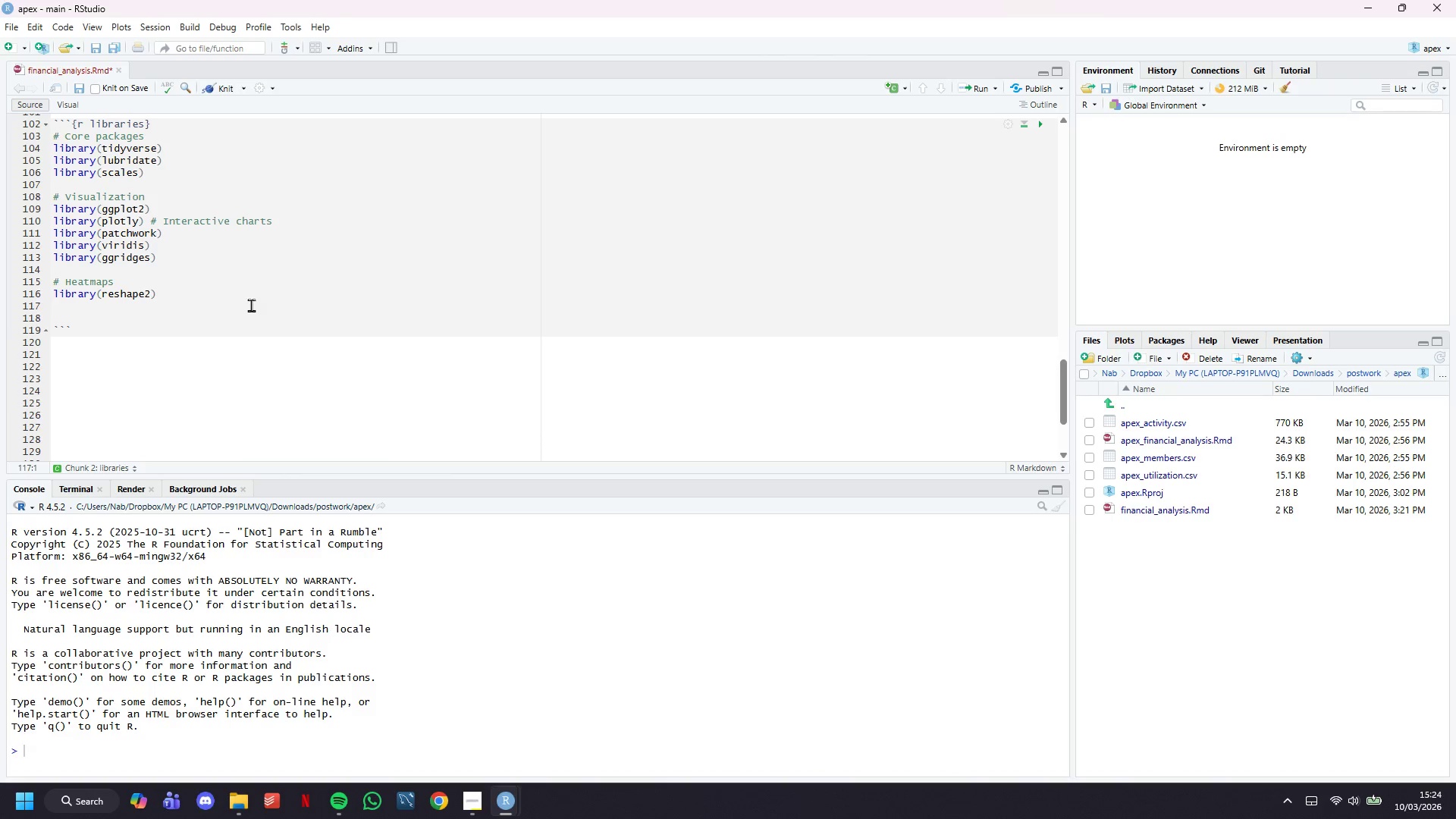 
type(library(pheatmap)
 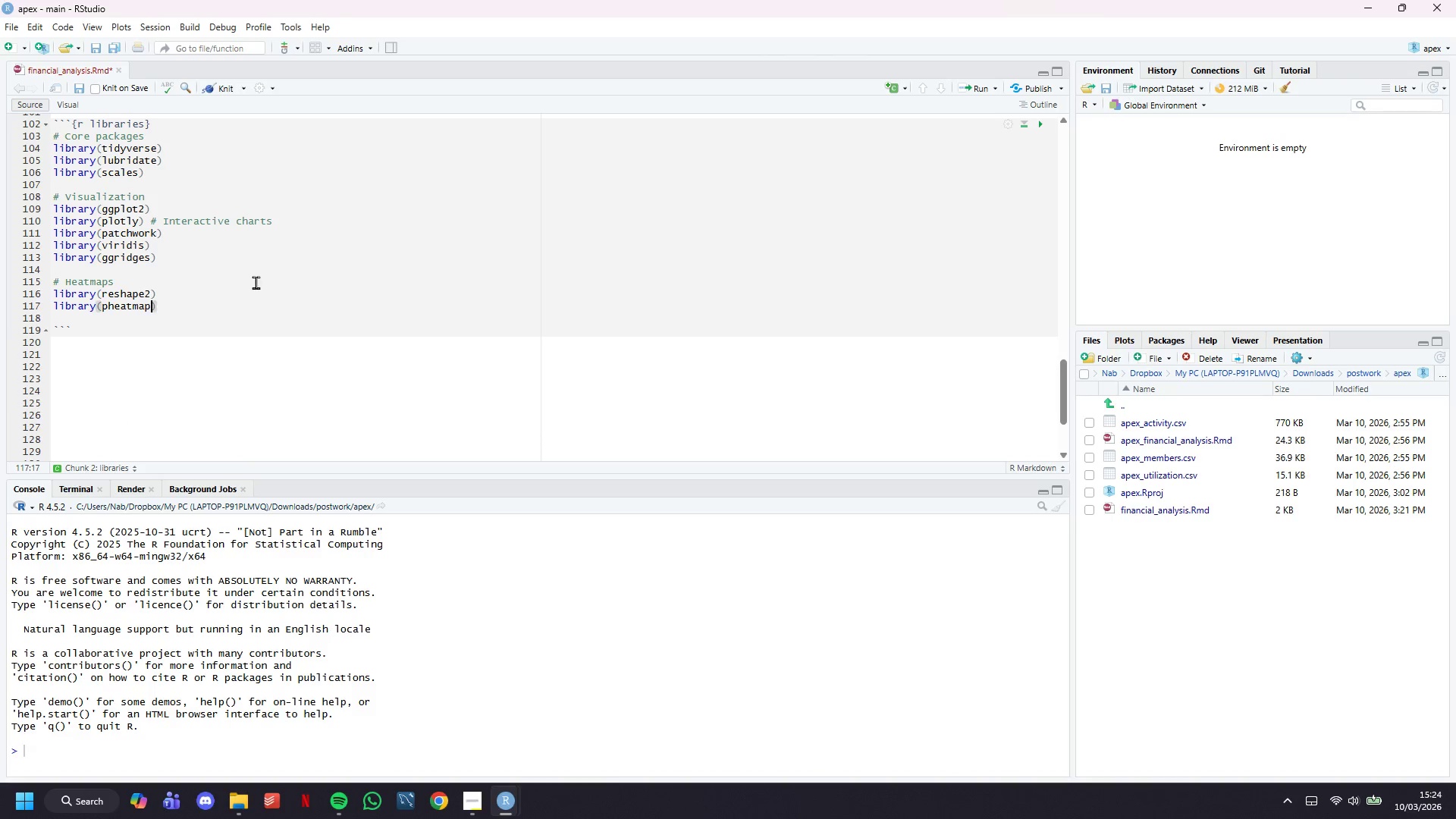 
left_click([220, 92])
 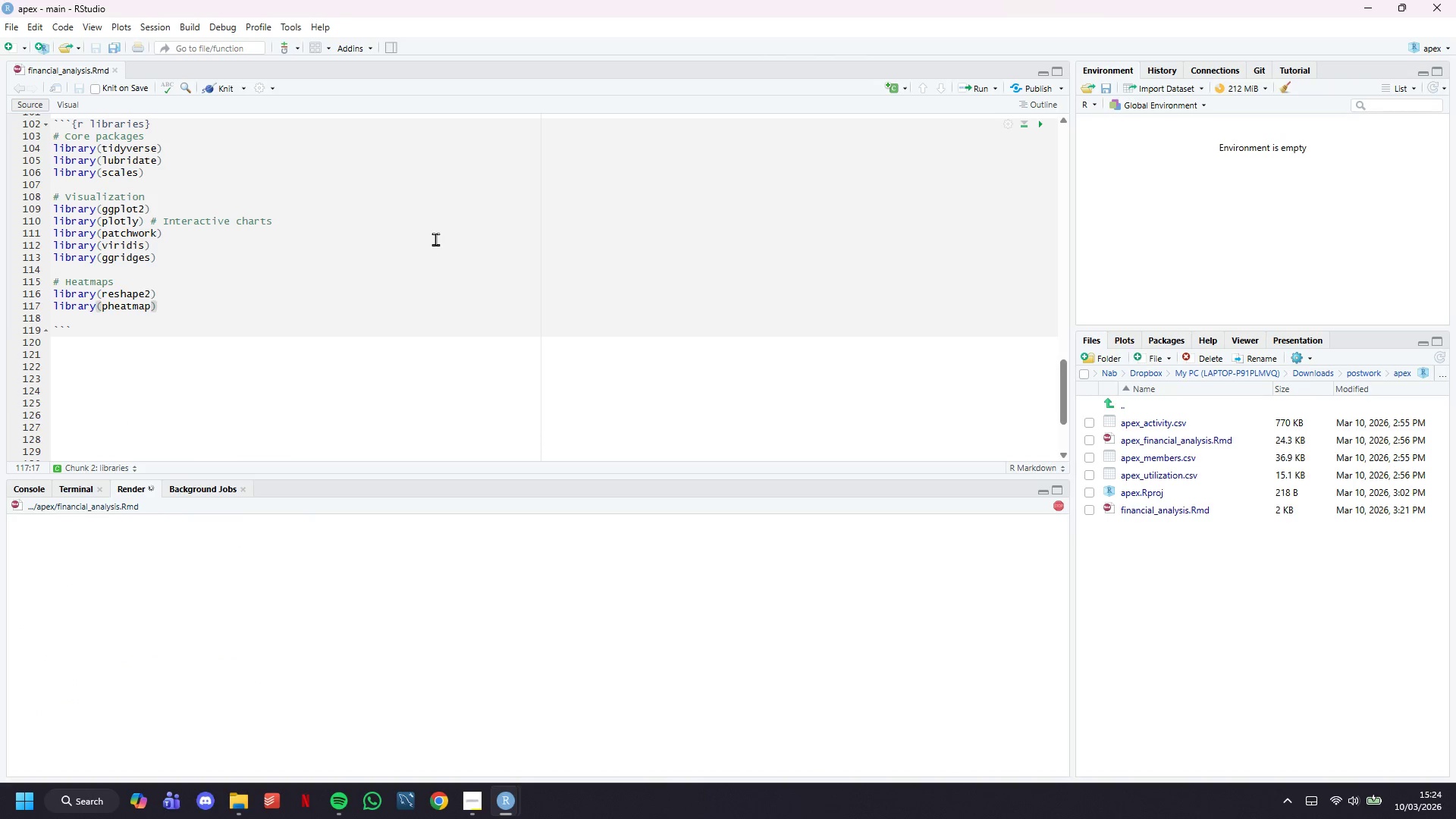 
scroll: coordinate [435, 239], scroll_direction: down, amount: 7.0
 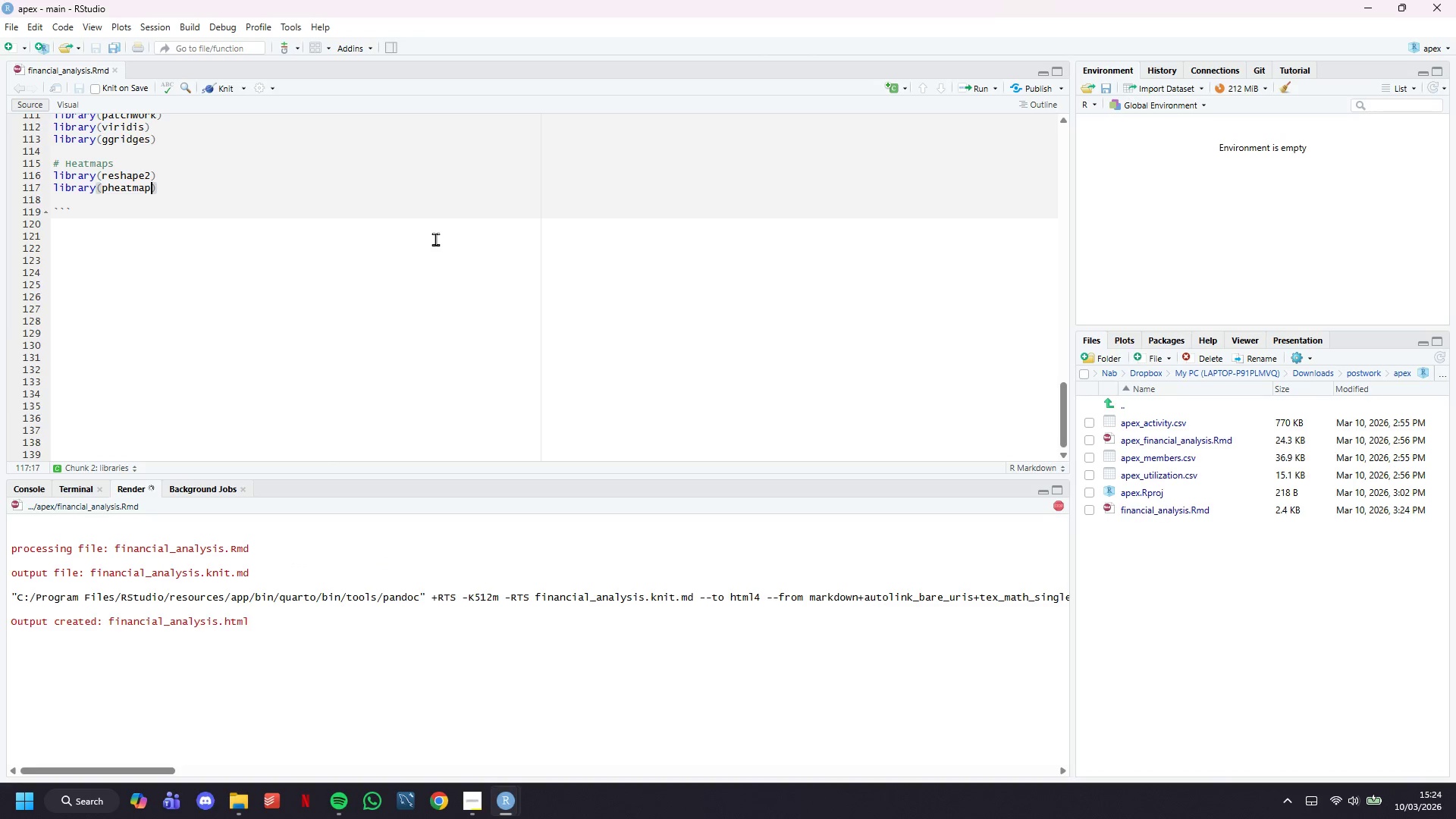 
wait(6.78)
 